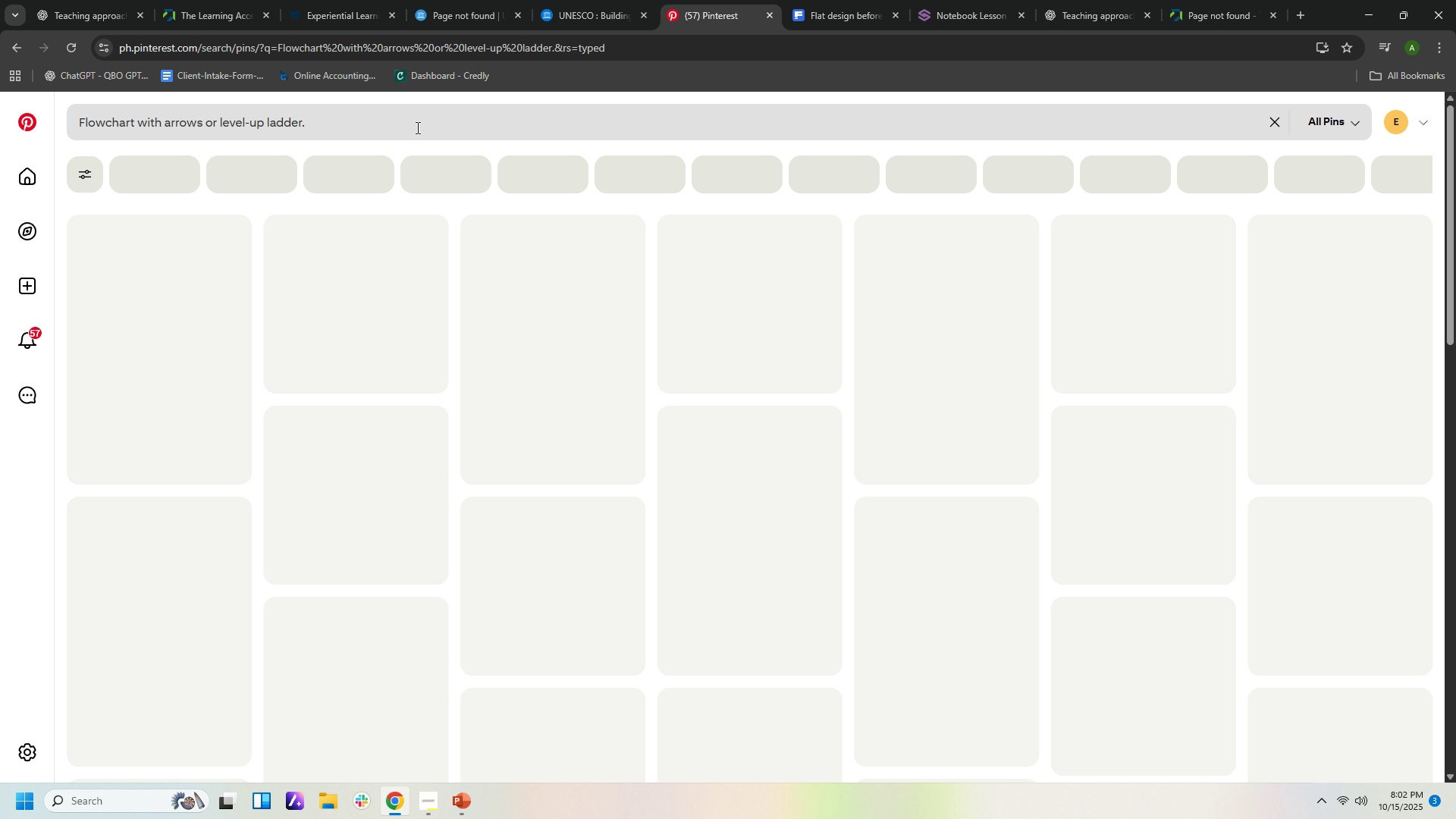 
mouse_move([441, 246])
 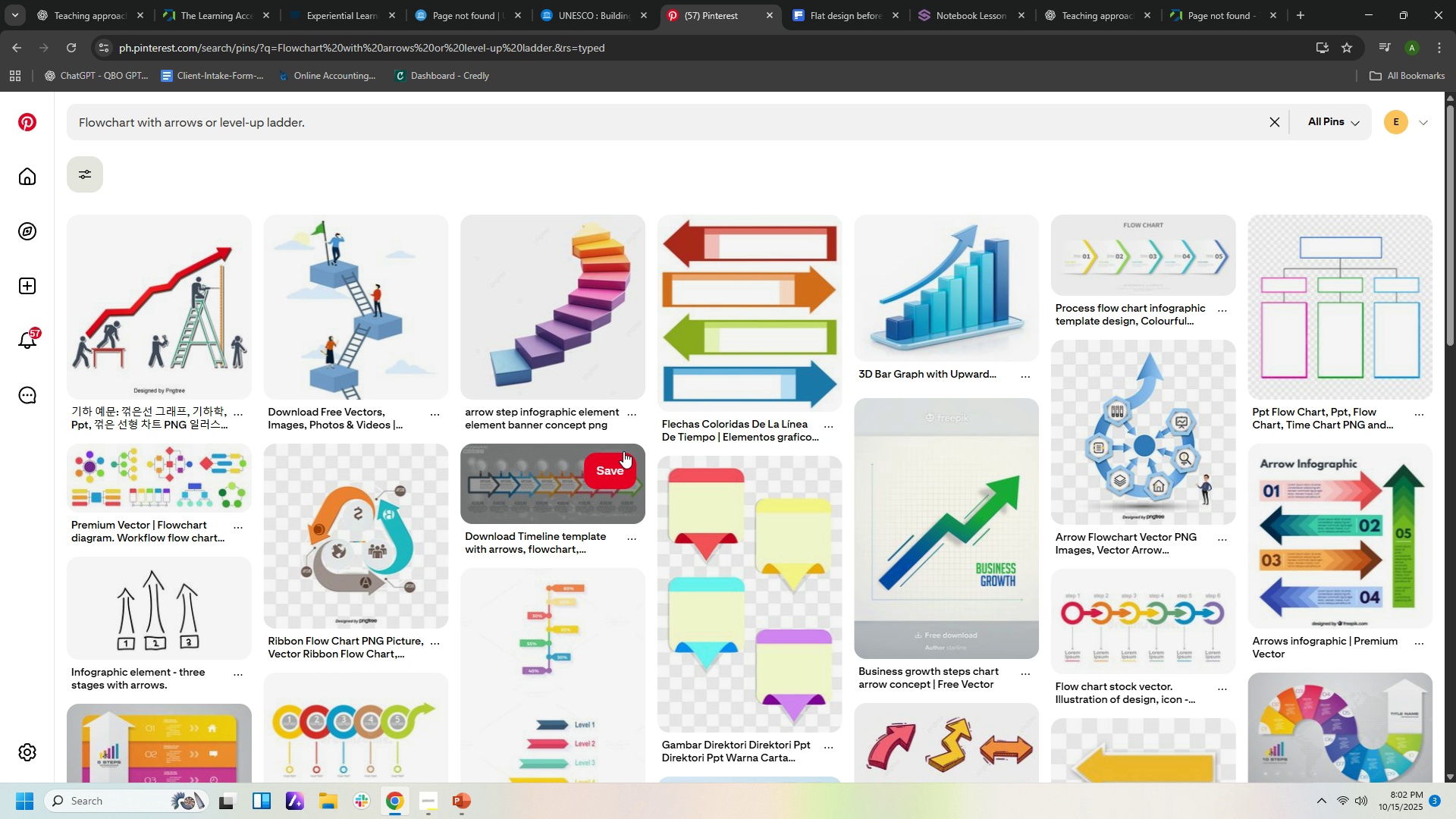 
scroll: coordinate [622, 458], scroll_direction: down, amount: 10.0
 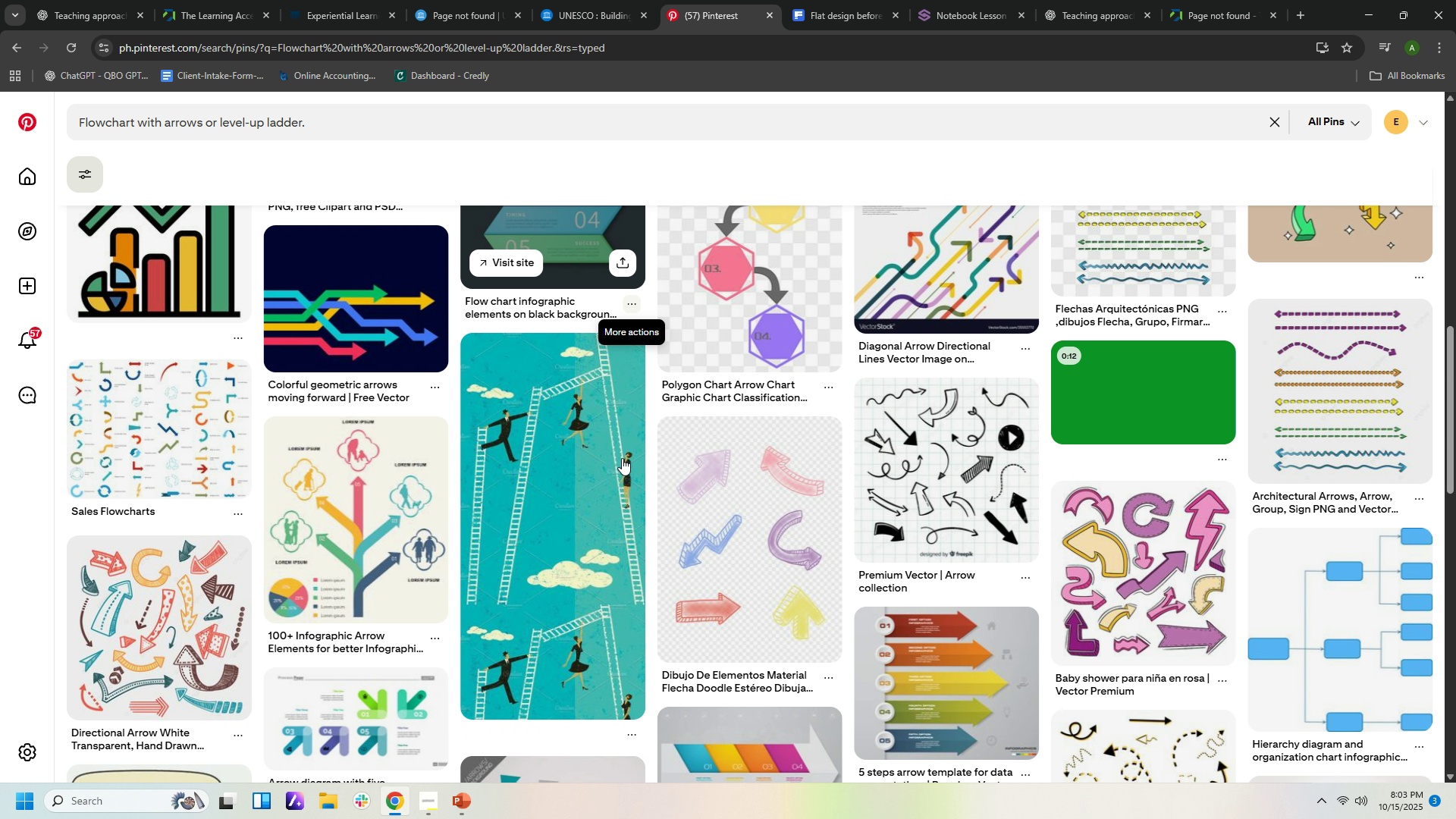 
scroll: coordinate [622, 458], scroll_direction: up, amount: 3.0
 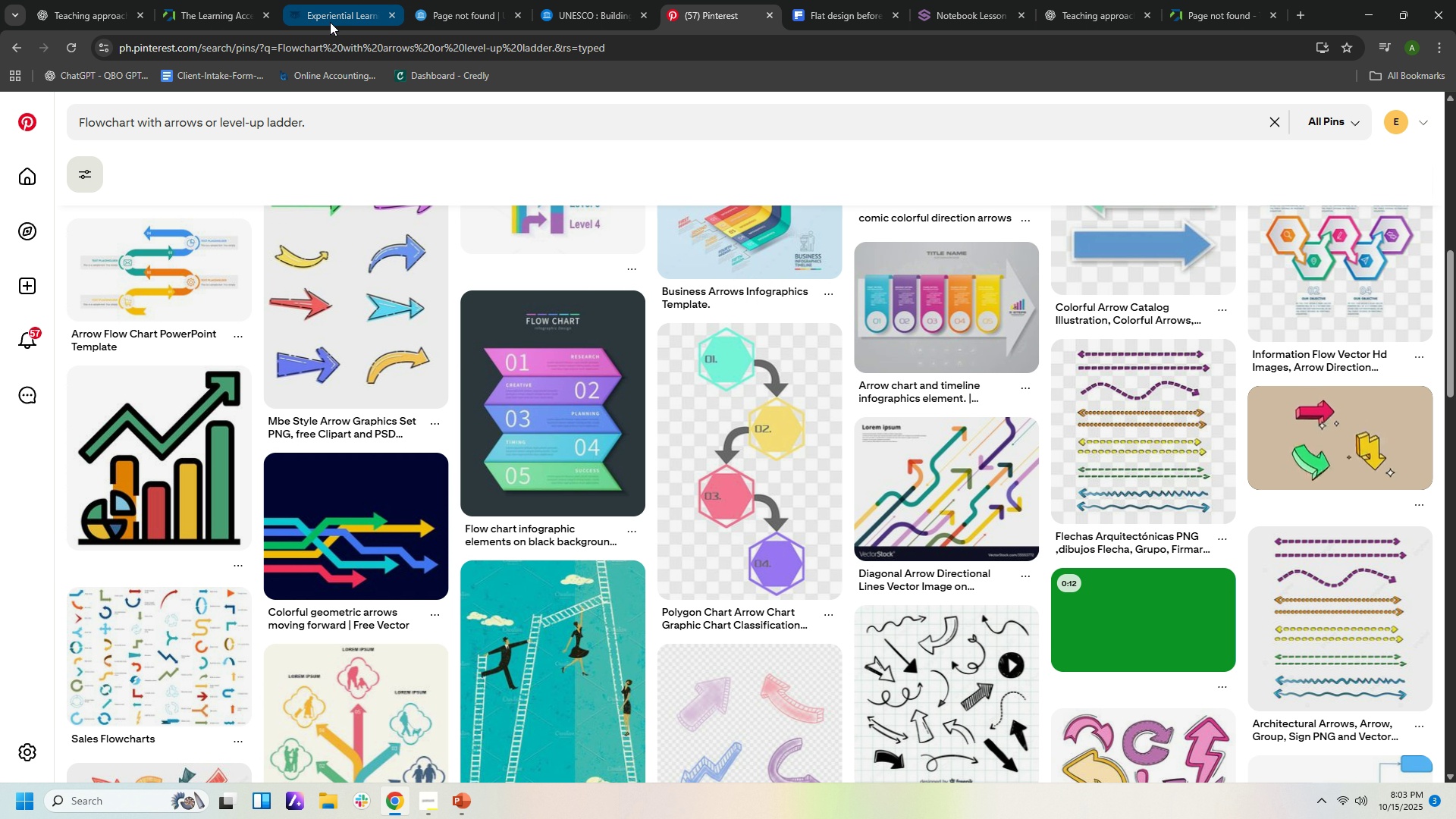 
left_click([63, 15])
 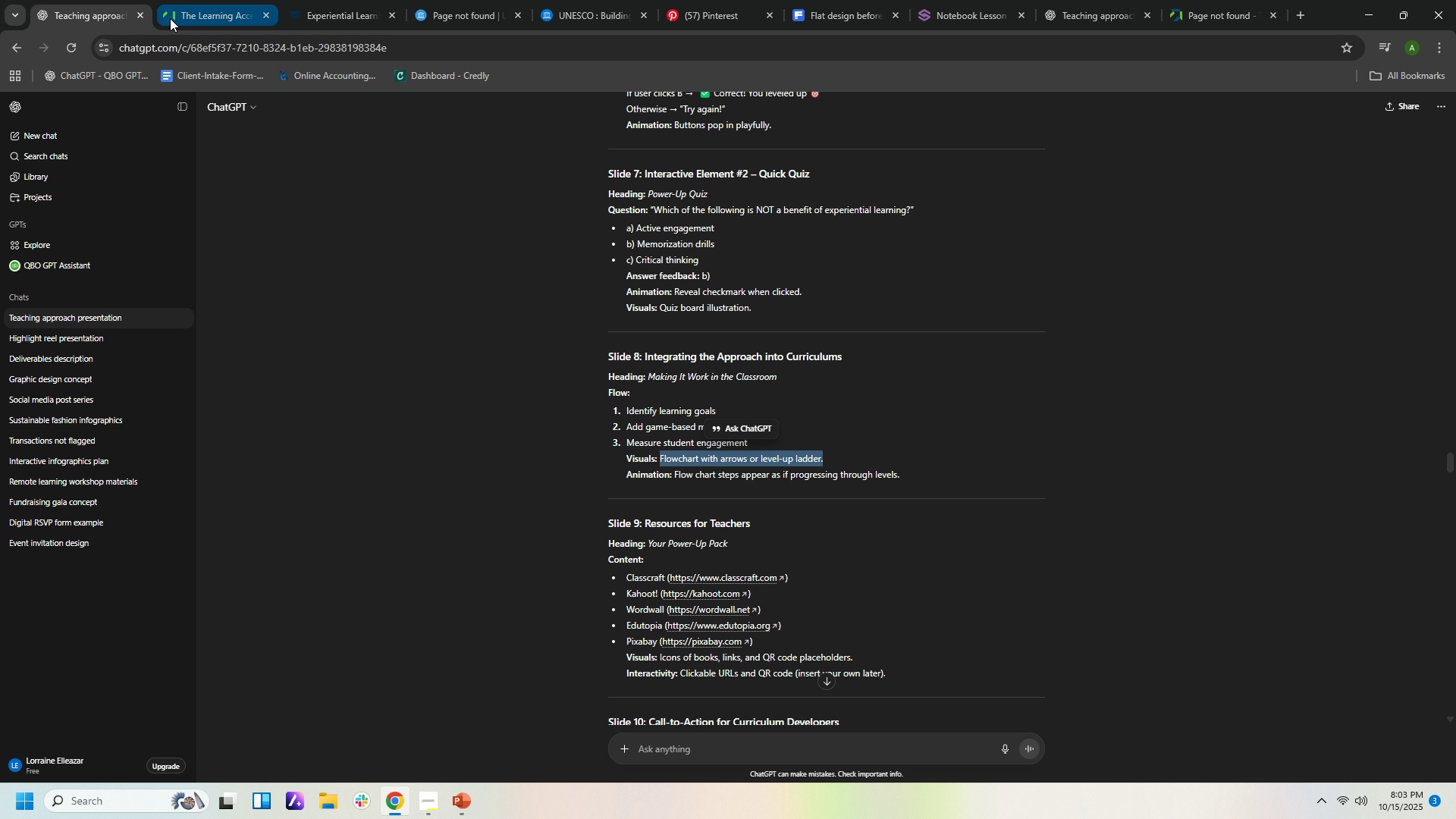 
mouse_move([183, 35])
 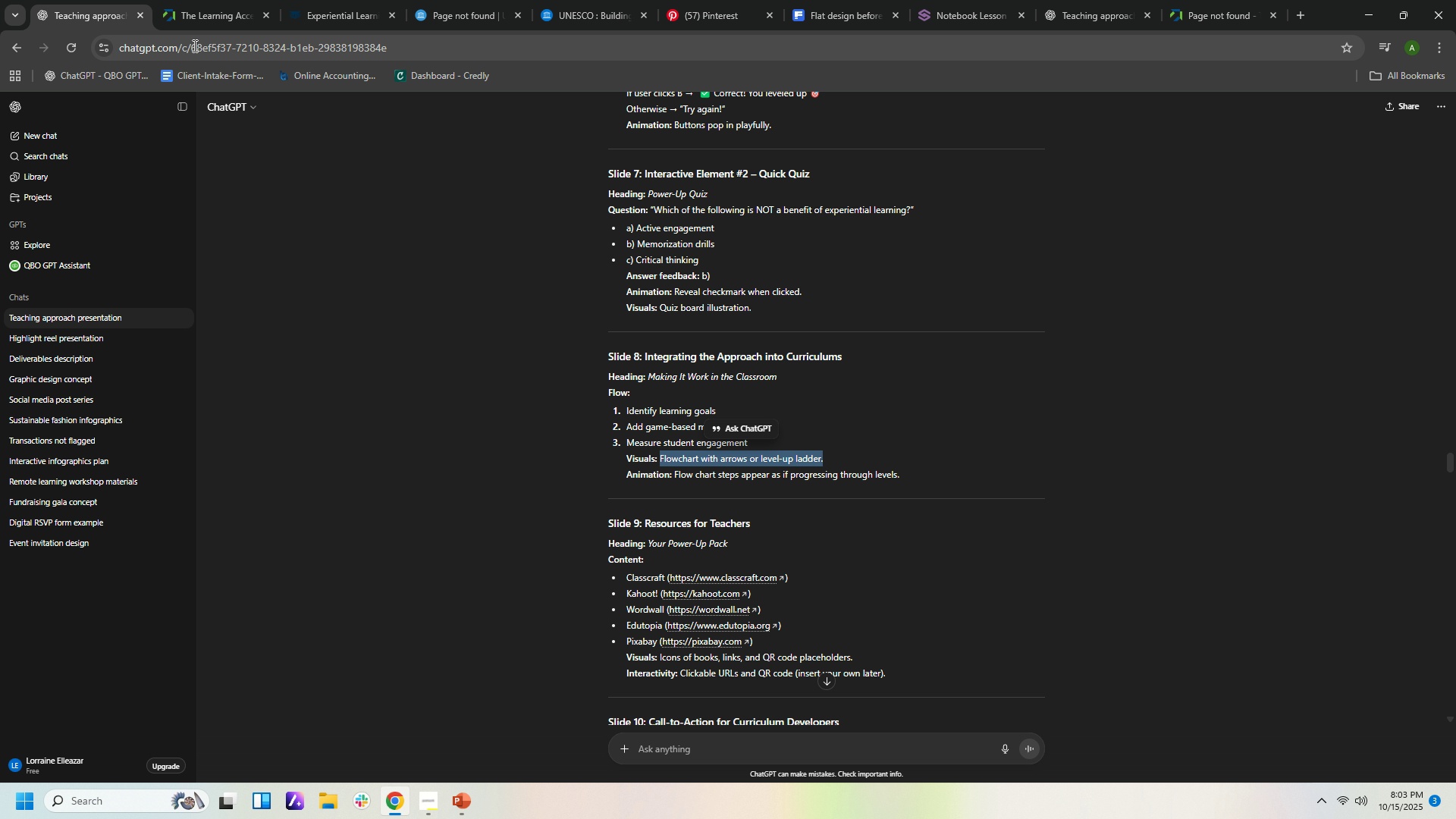 
left_click([214, 5])
 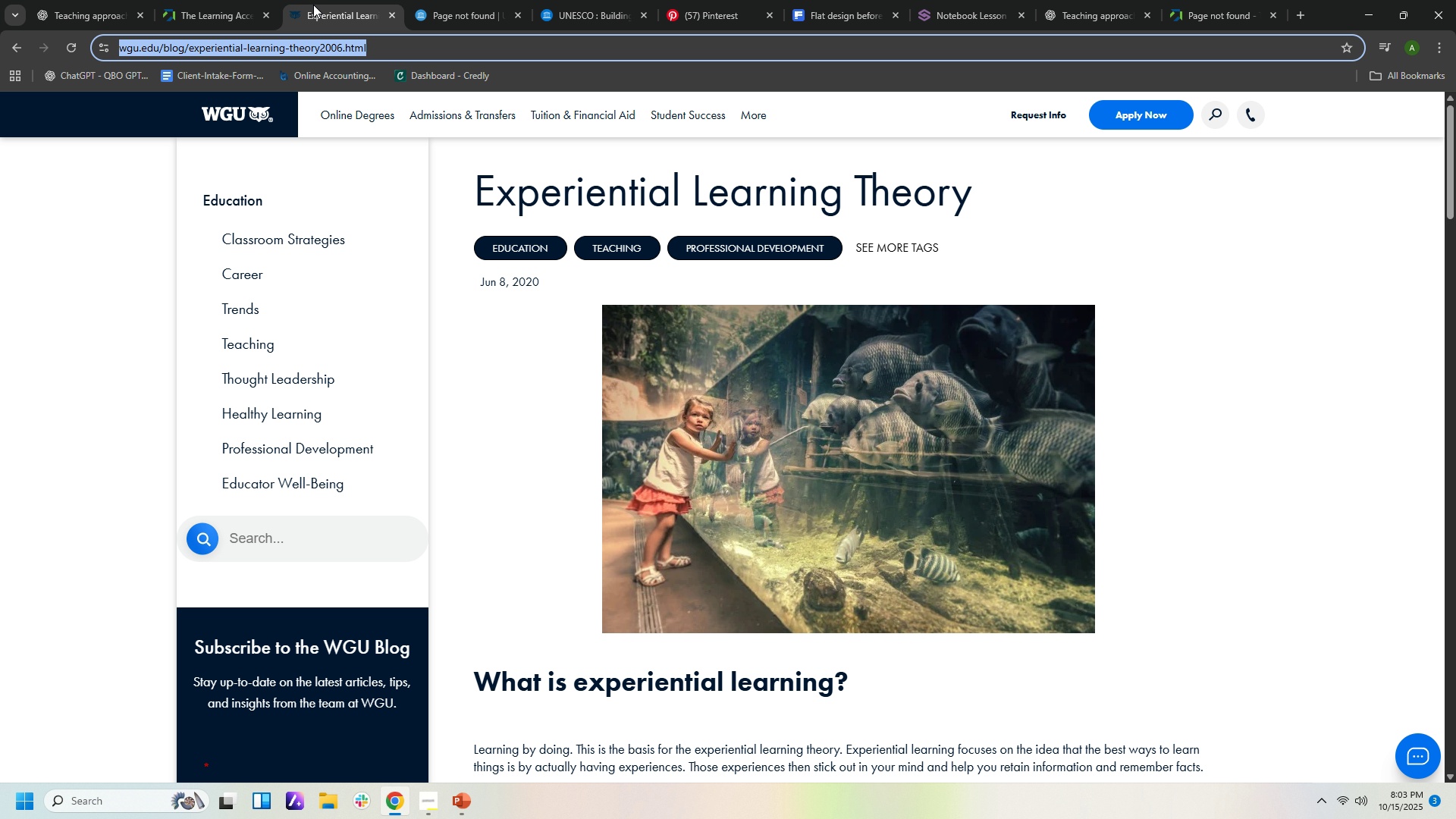 
left_click([313, 5])
 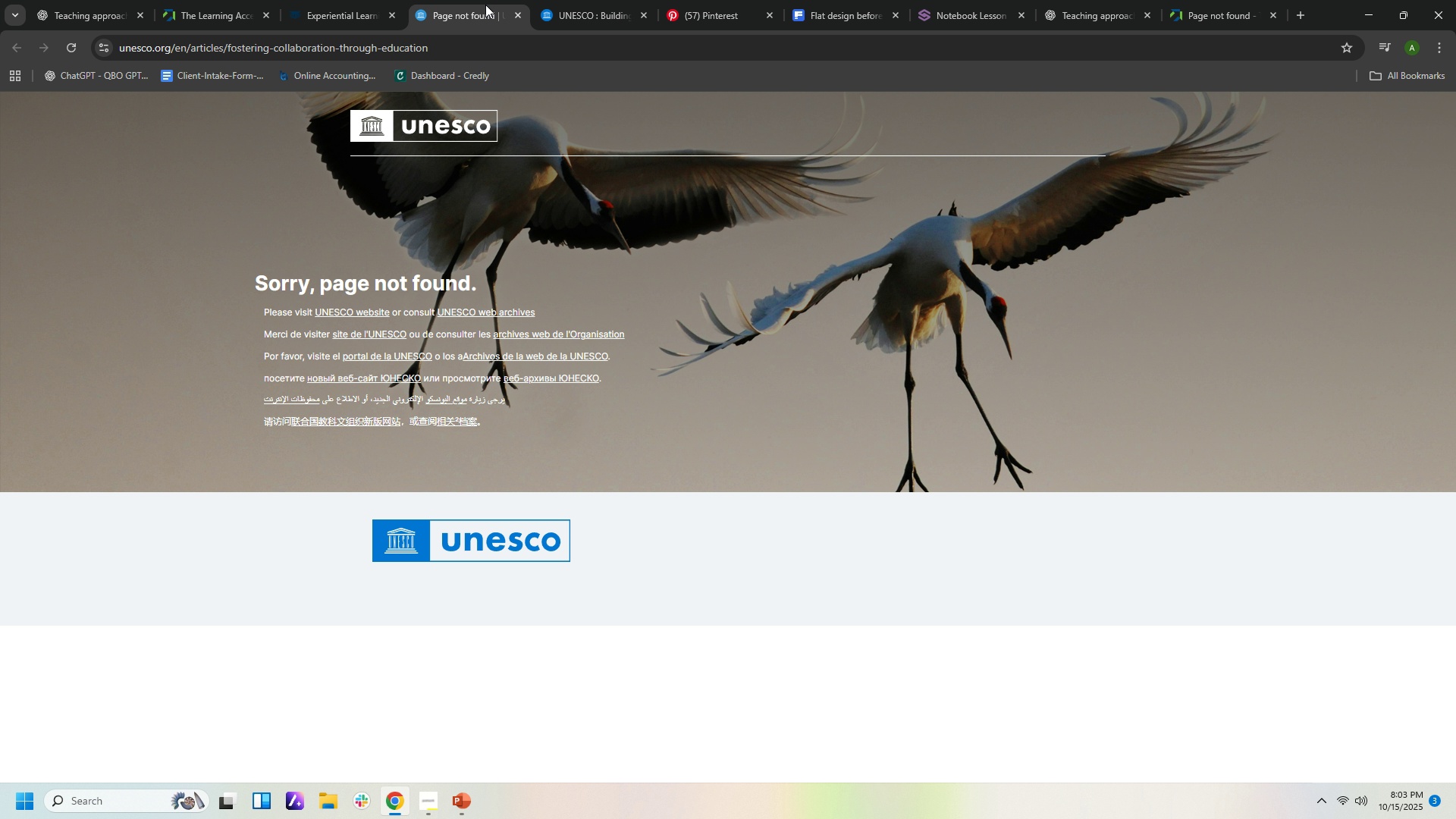 
left_click([485, 5])
 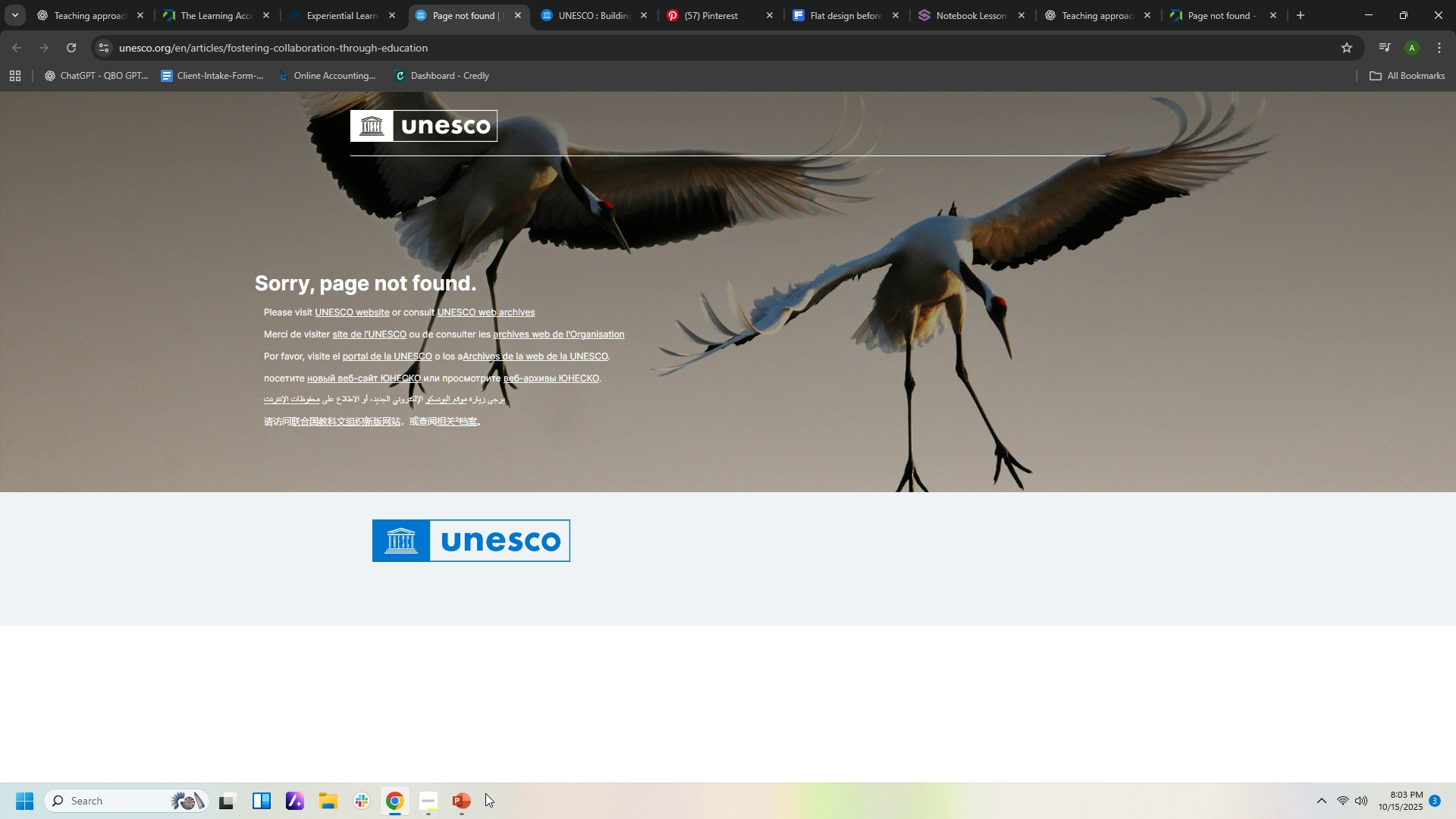 
left_click([472, 803])
 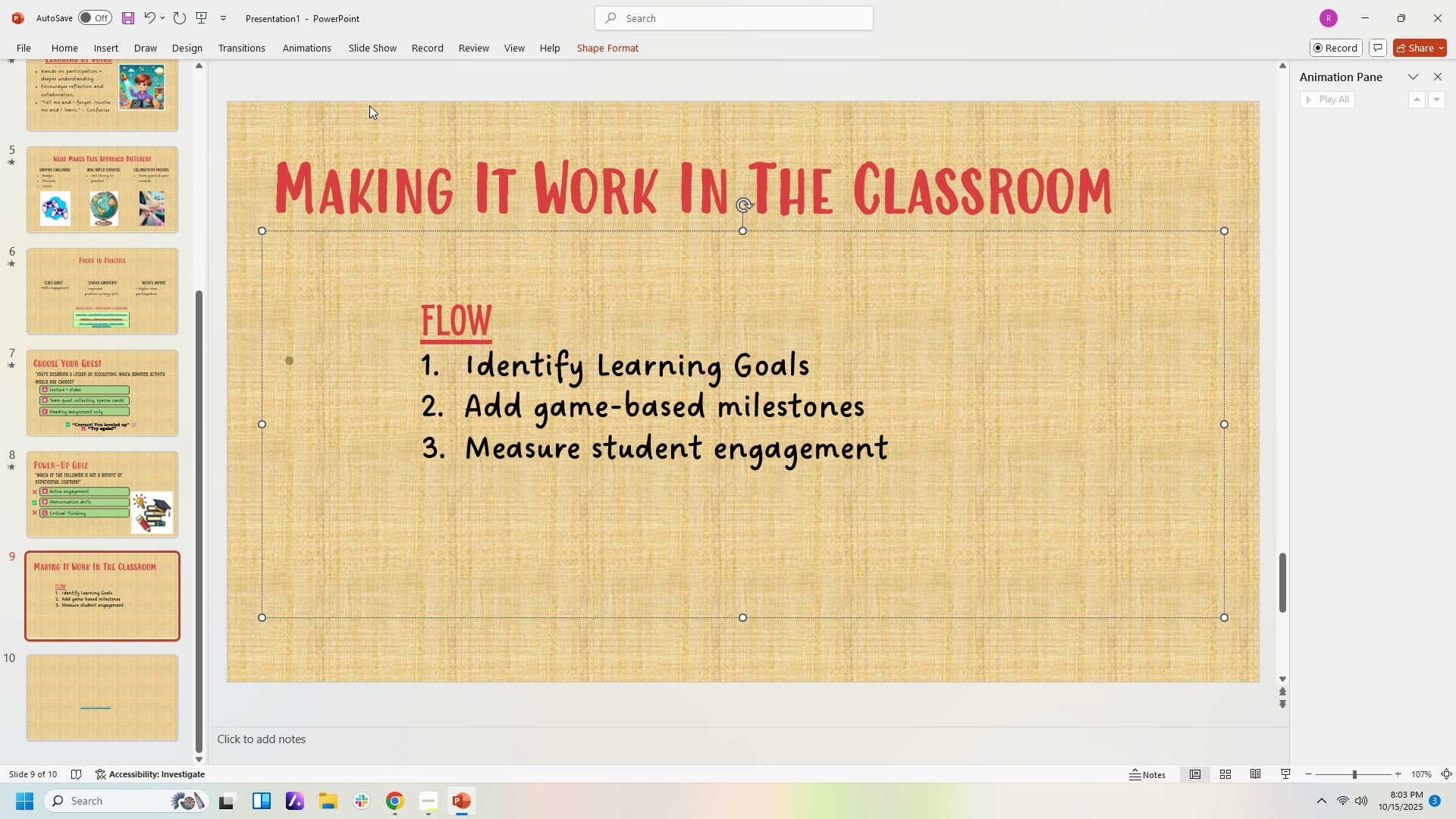 
left_click([369, 105])
 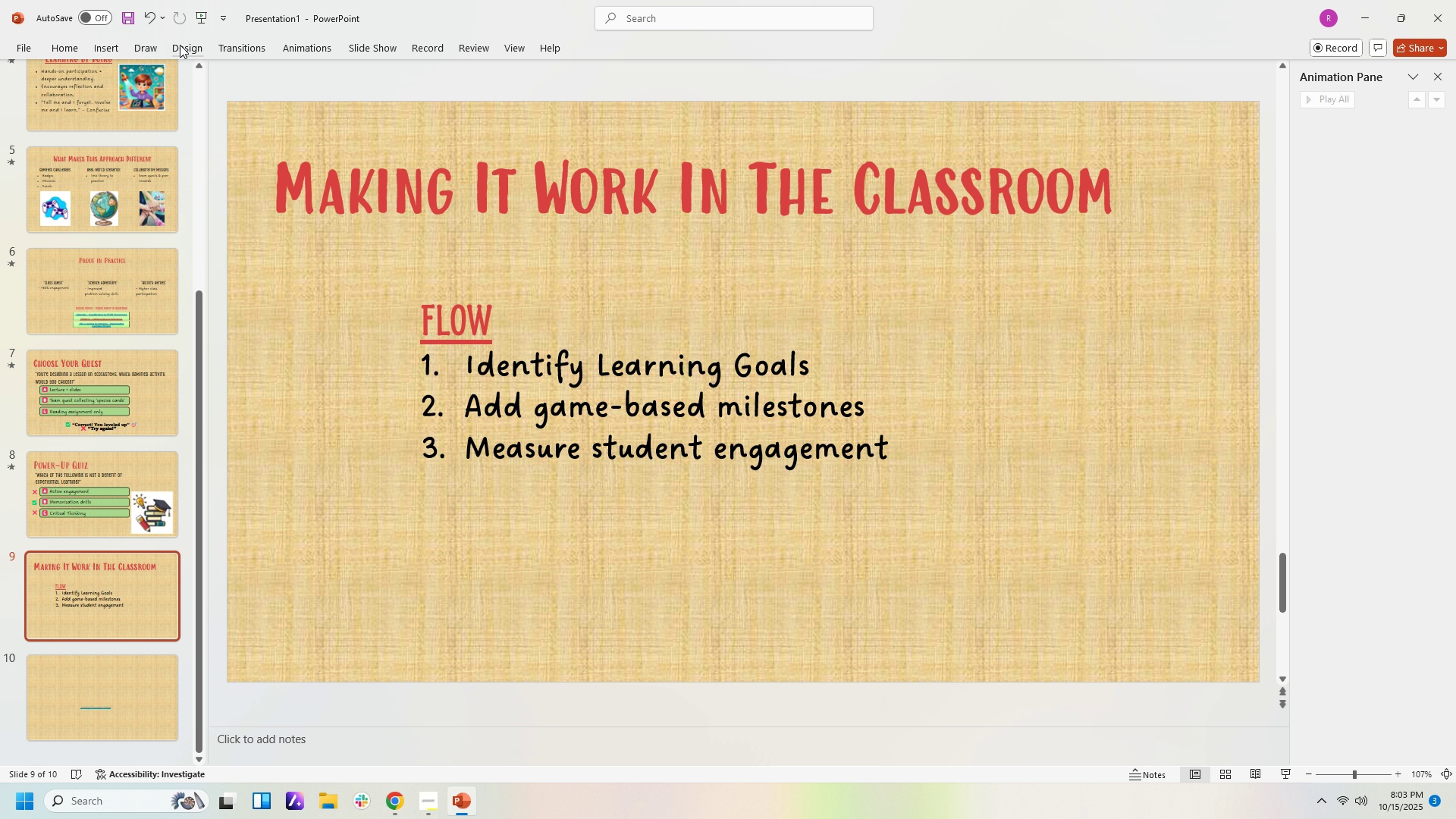 
left_click([103, 46])
 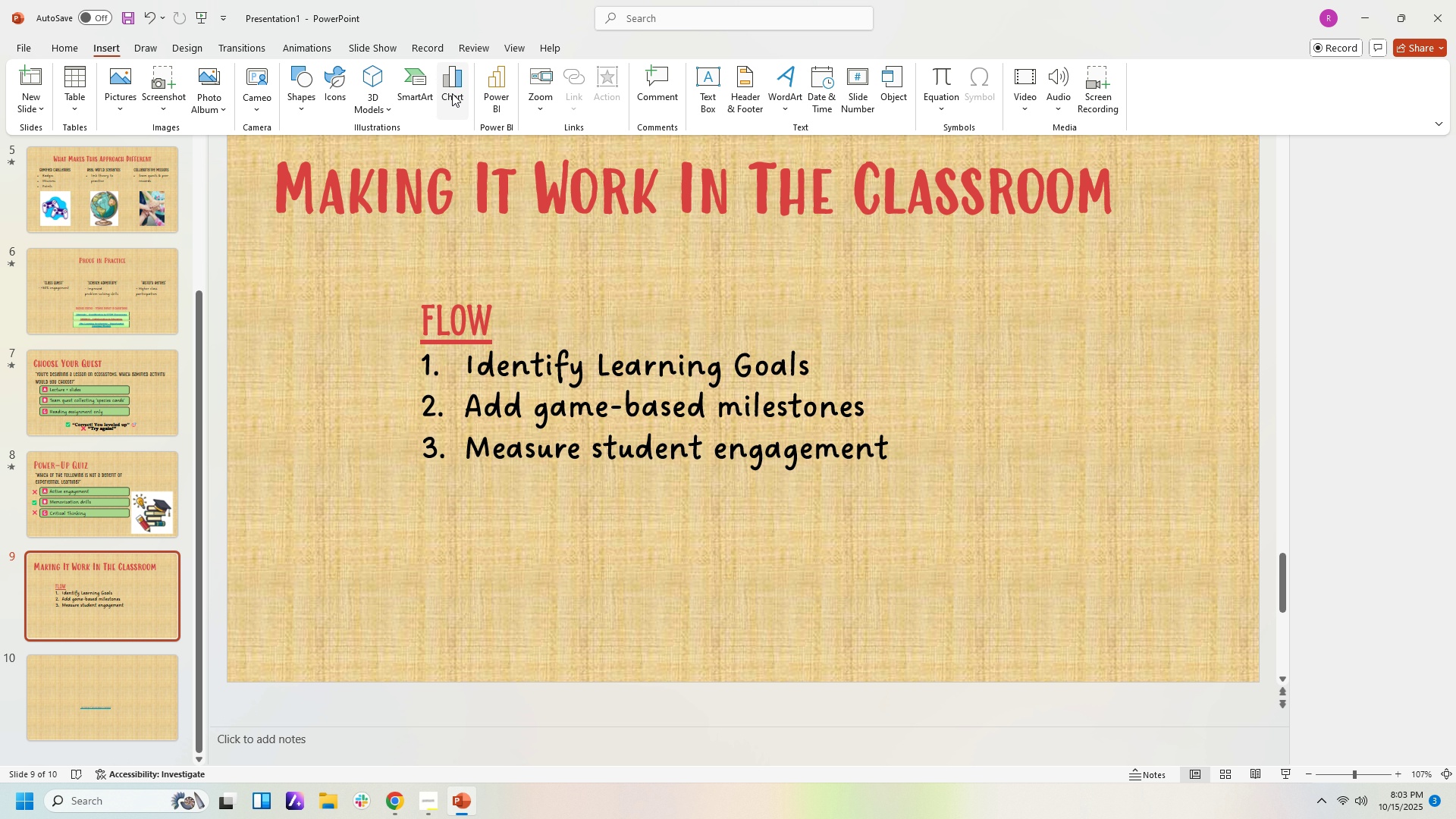 
left_click([452, 93])
 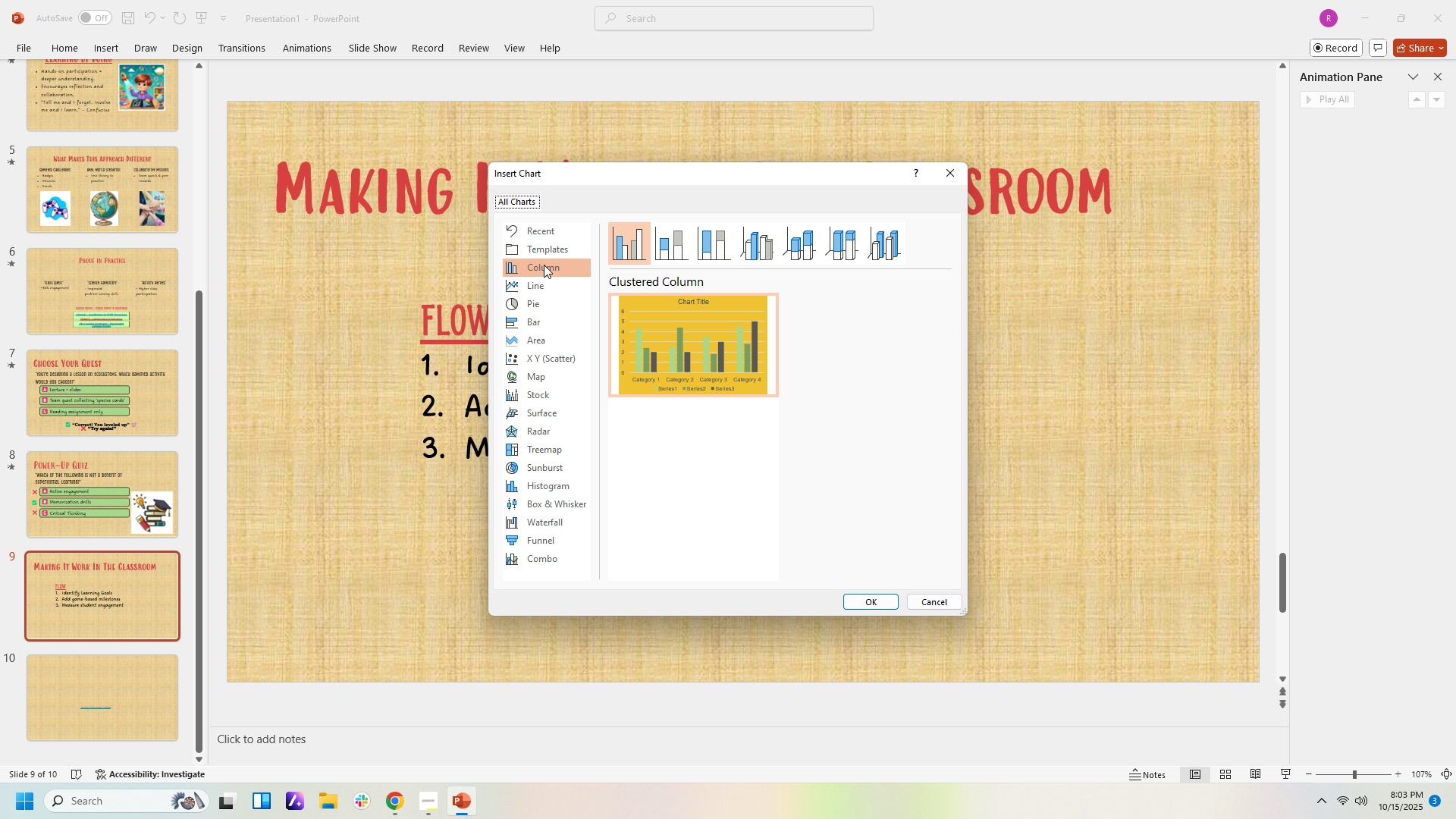 
wait(5.91)
 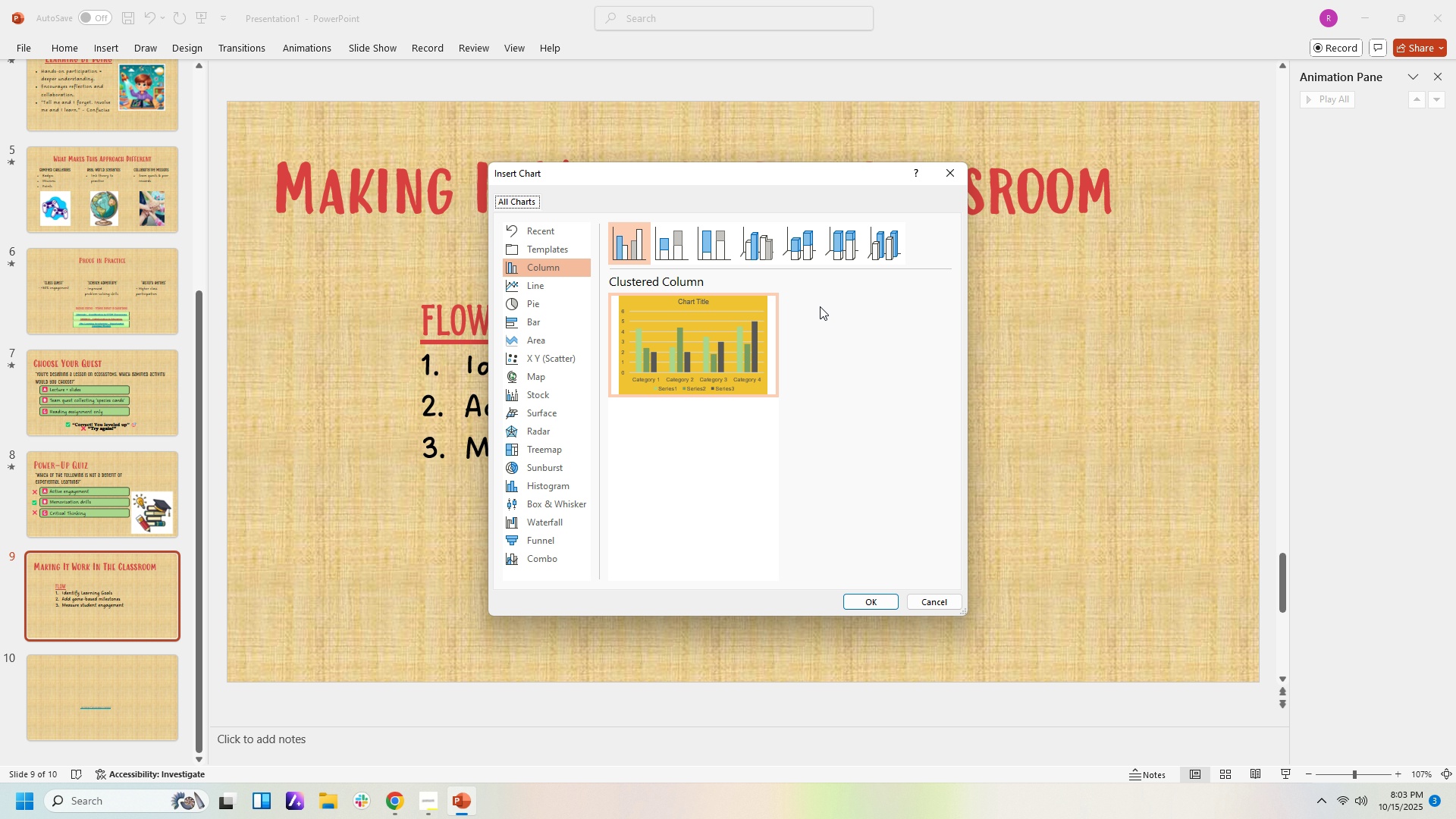 
left_click([545, 288])
 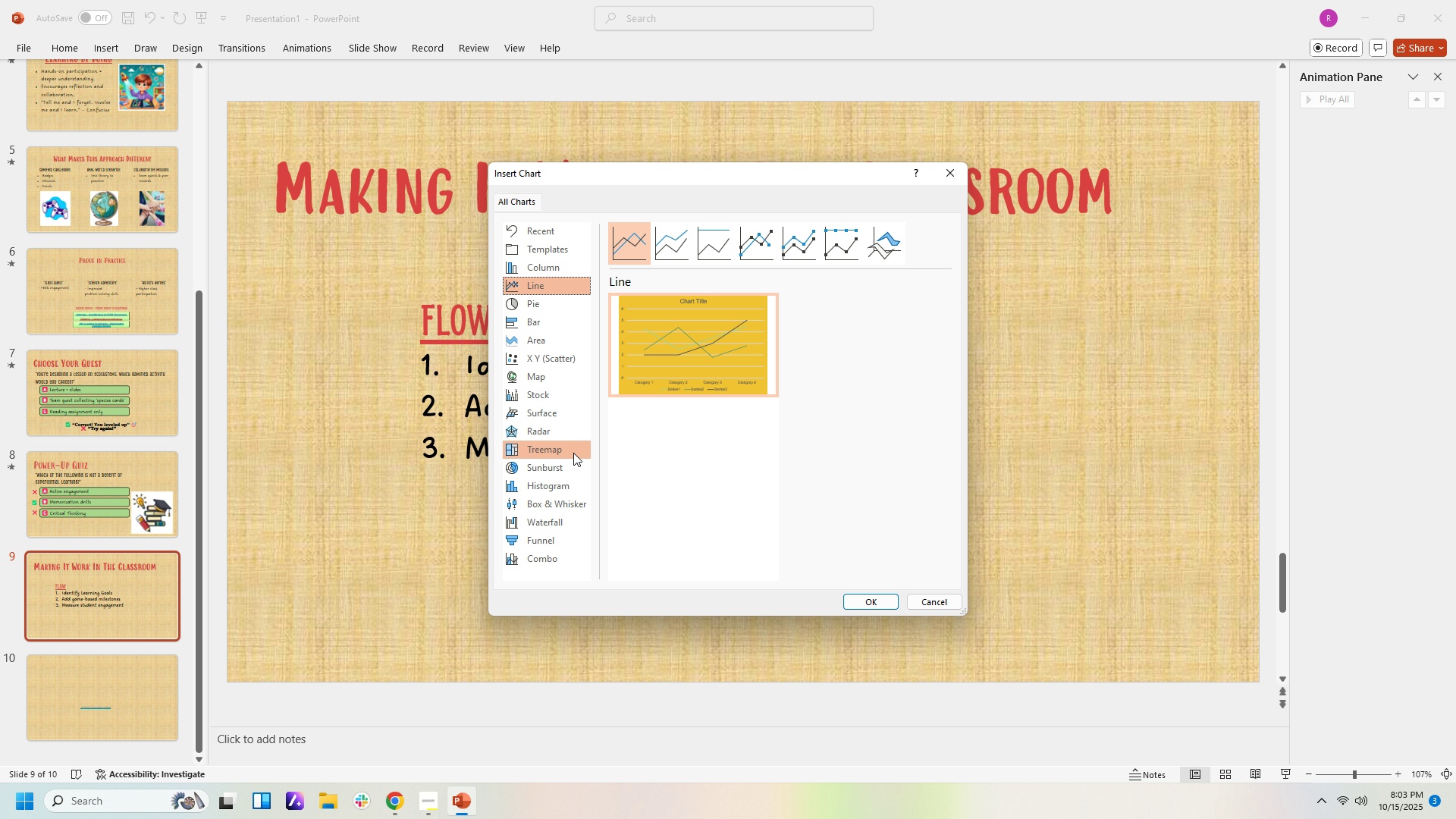 
wait(5.09)
 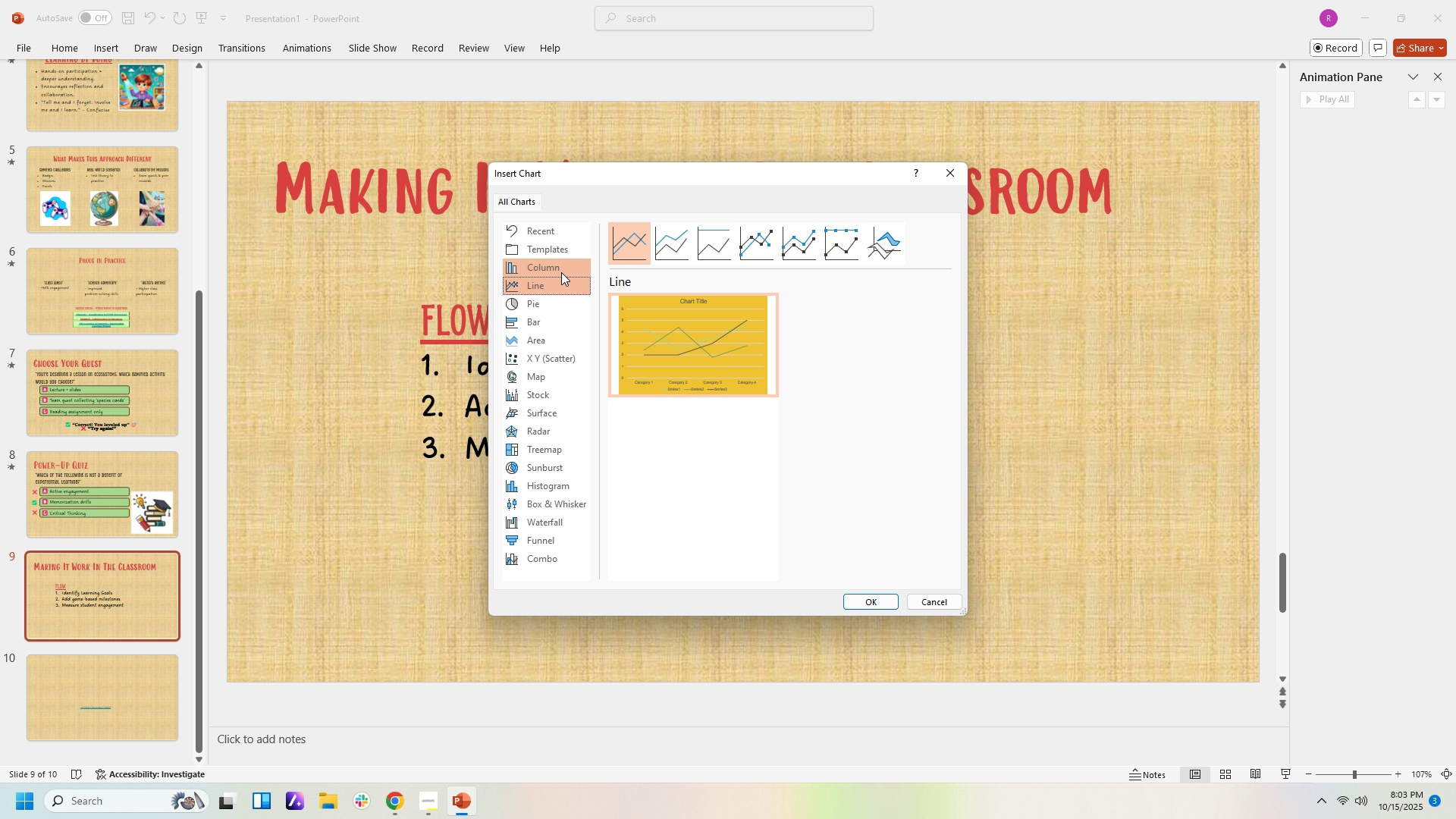 
left_click([563, 491])
 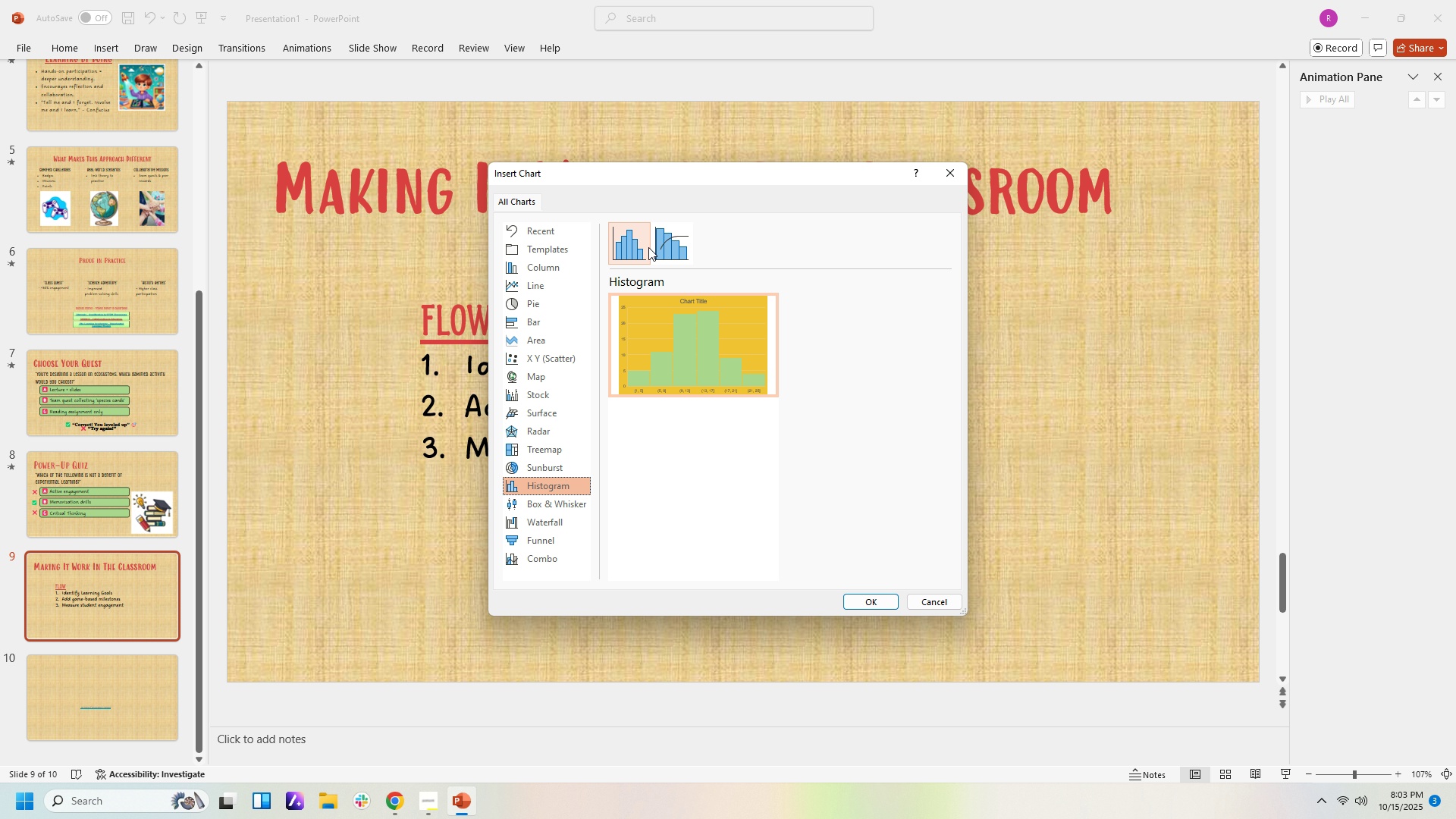 
left_click([657, 244])
 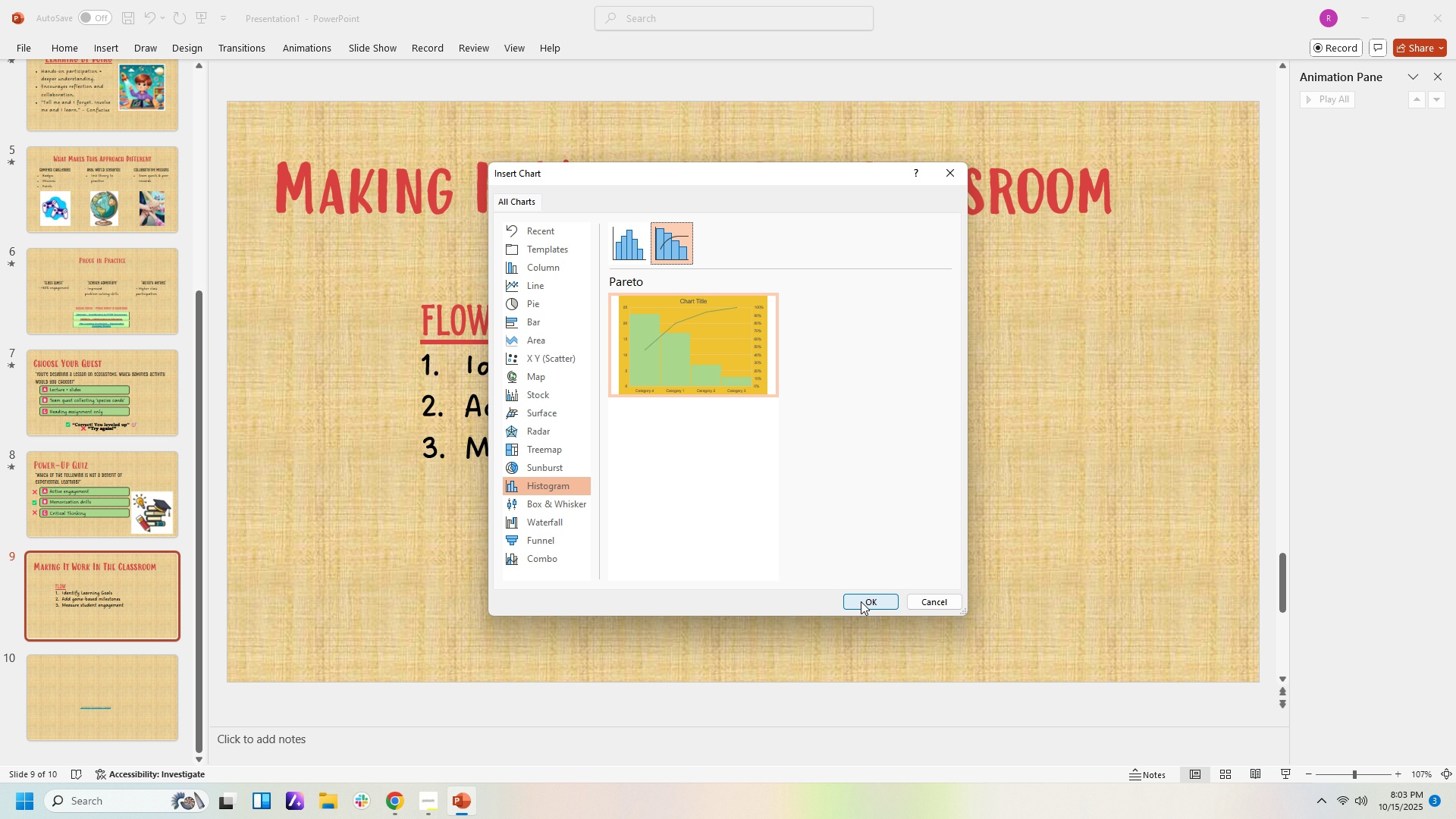 
left_click([861, 601])
 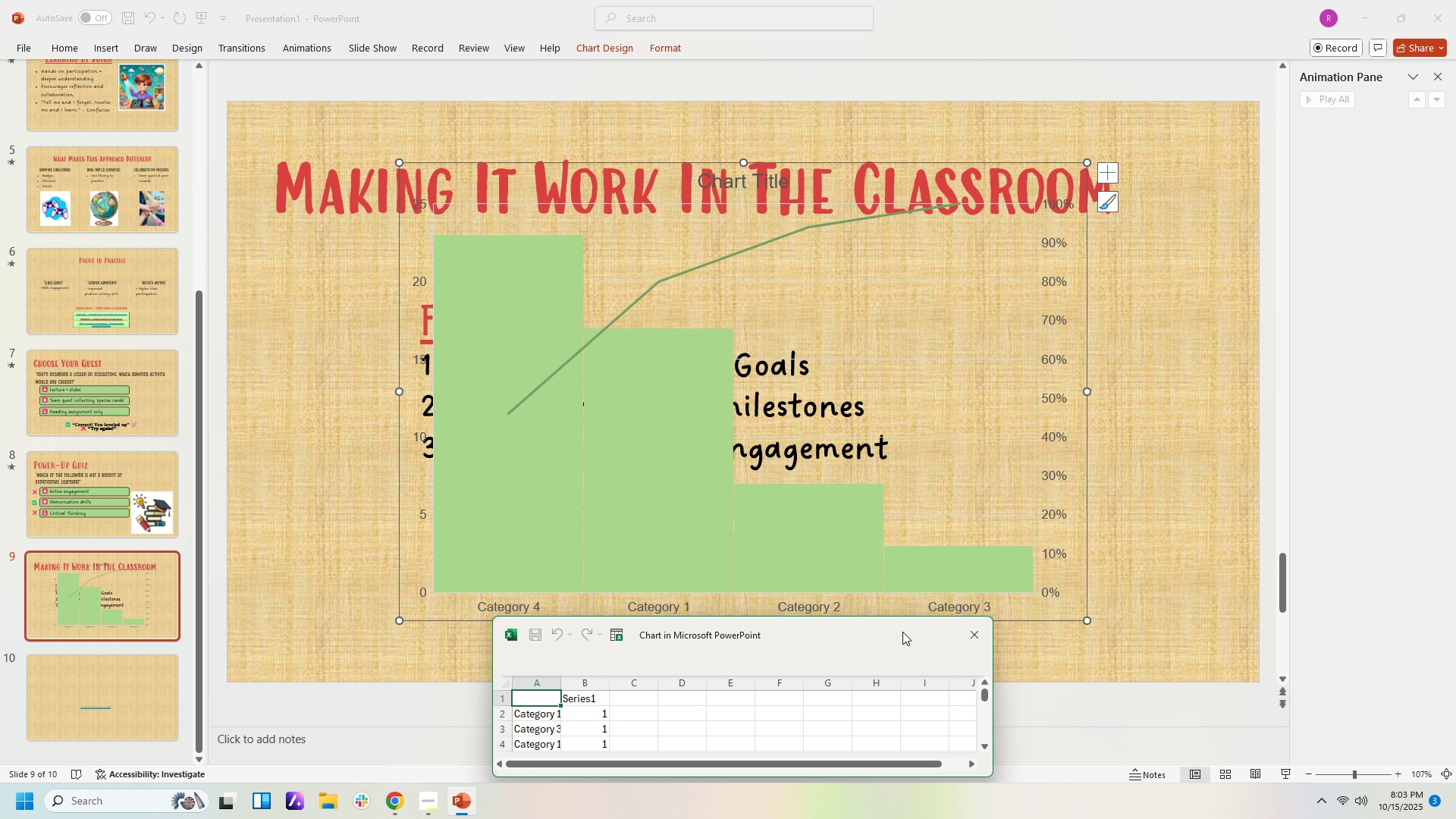 
left_click([987, 622])
 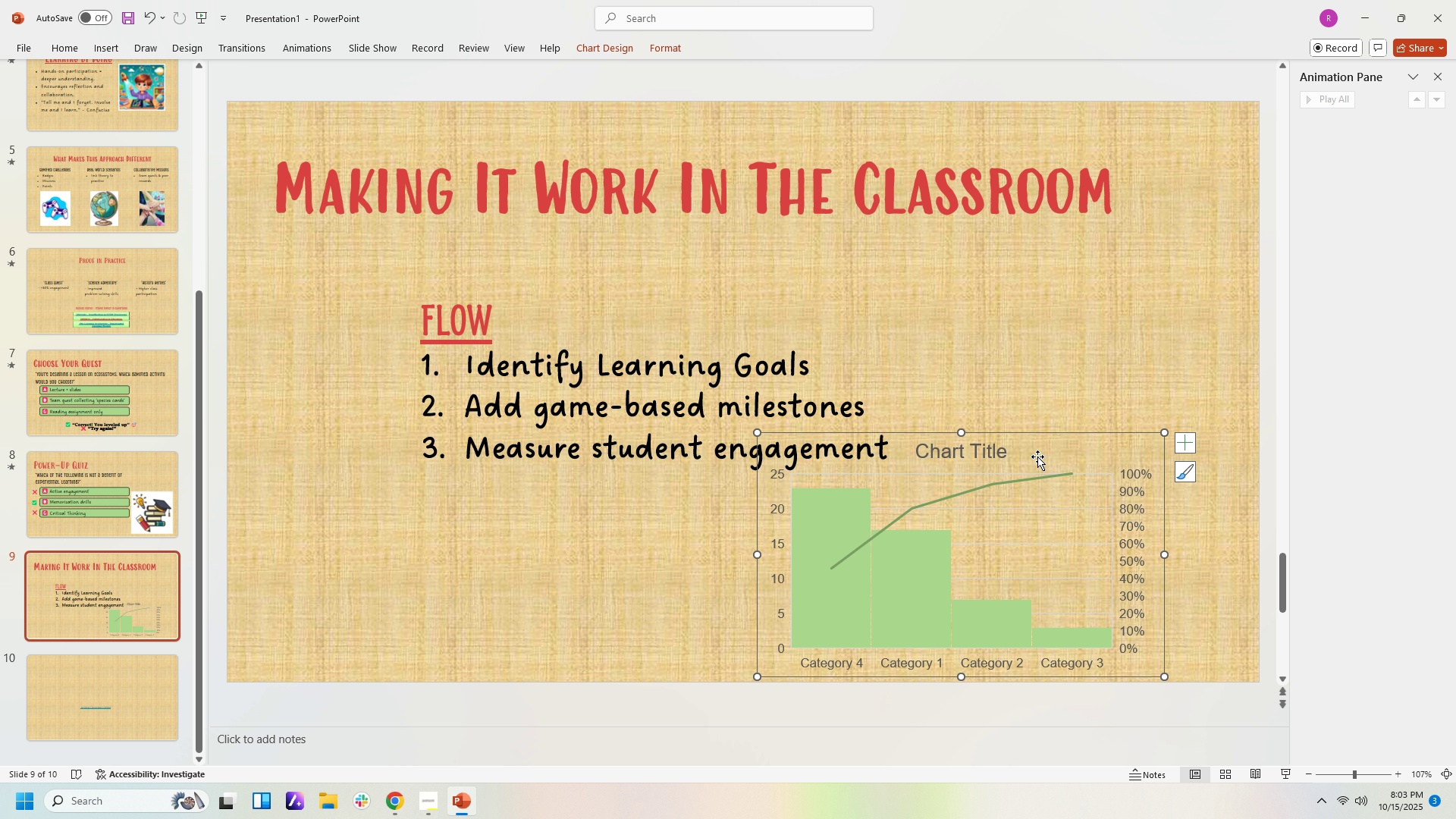 
wait(17.31)
 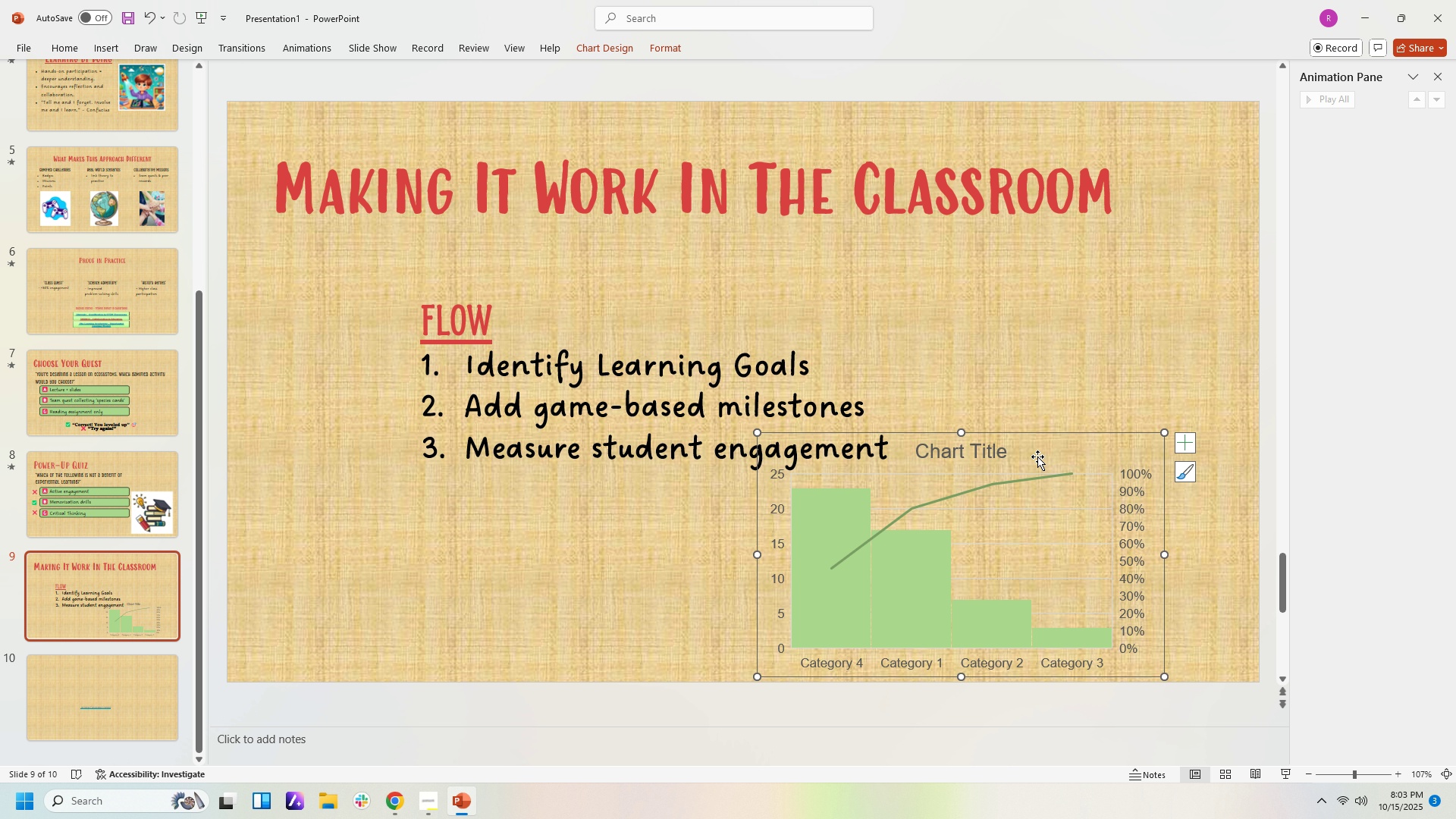 
left_click([919, 662])
 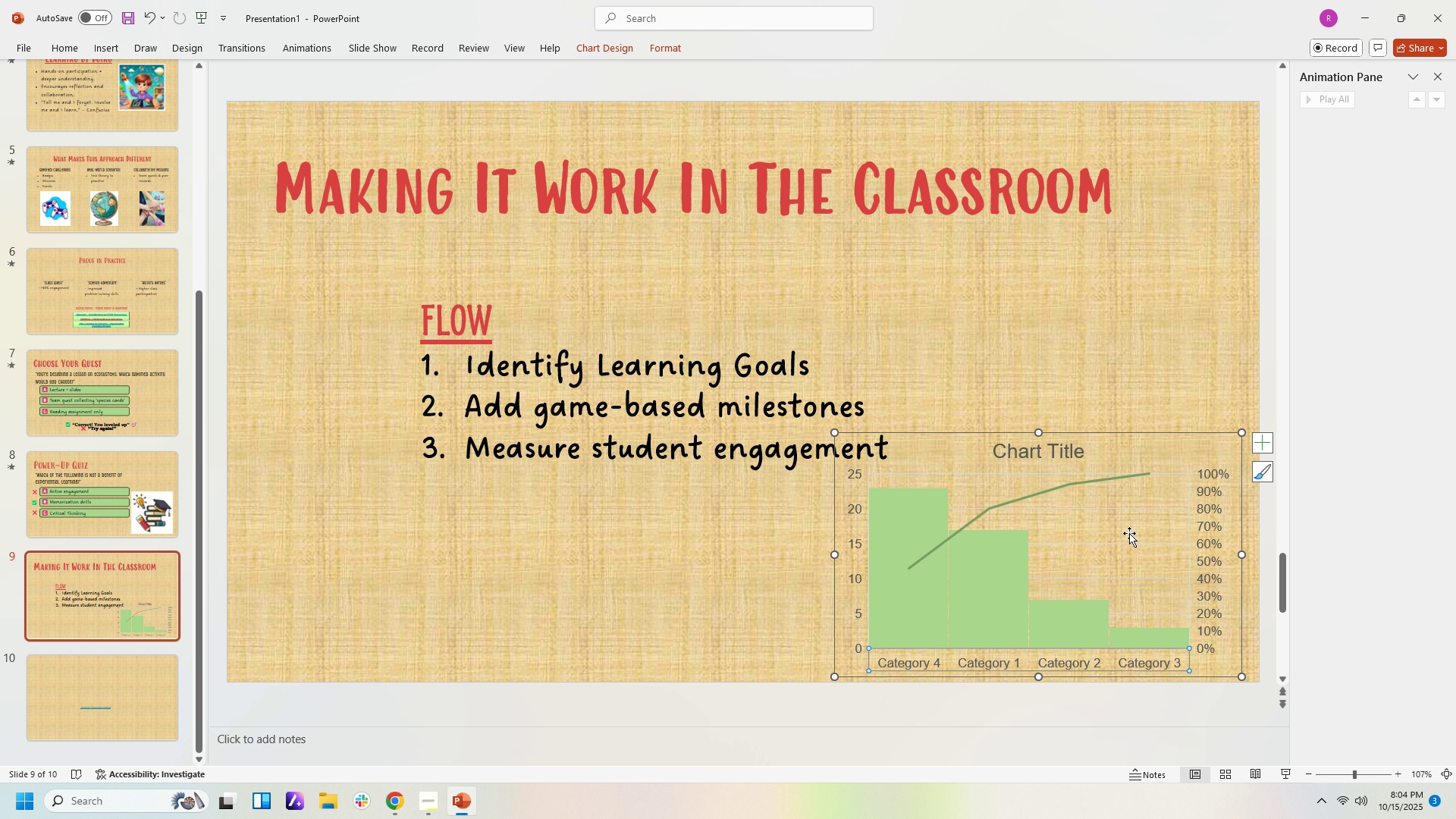 
key(Delete)
 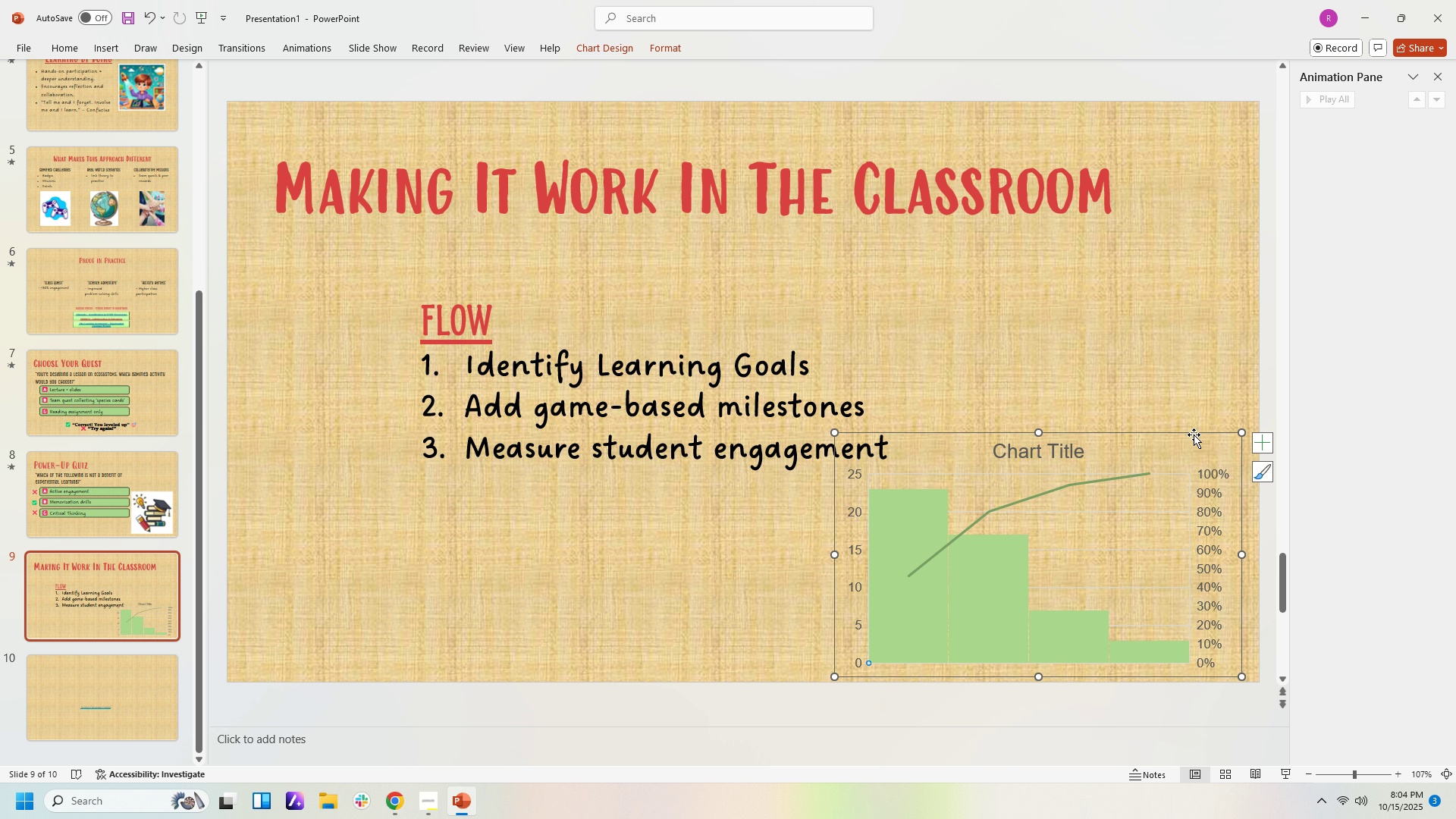 
left_click([984, 582])
 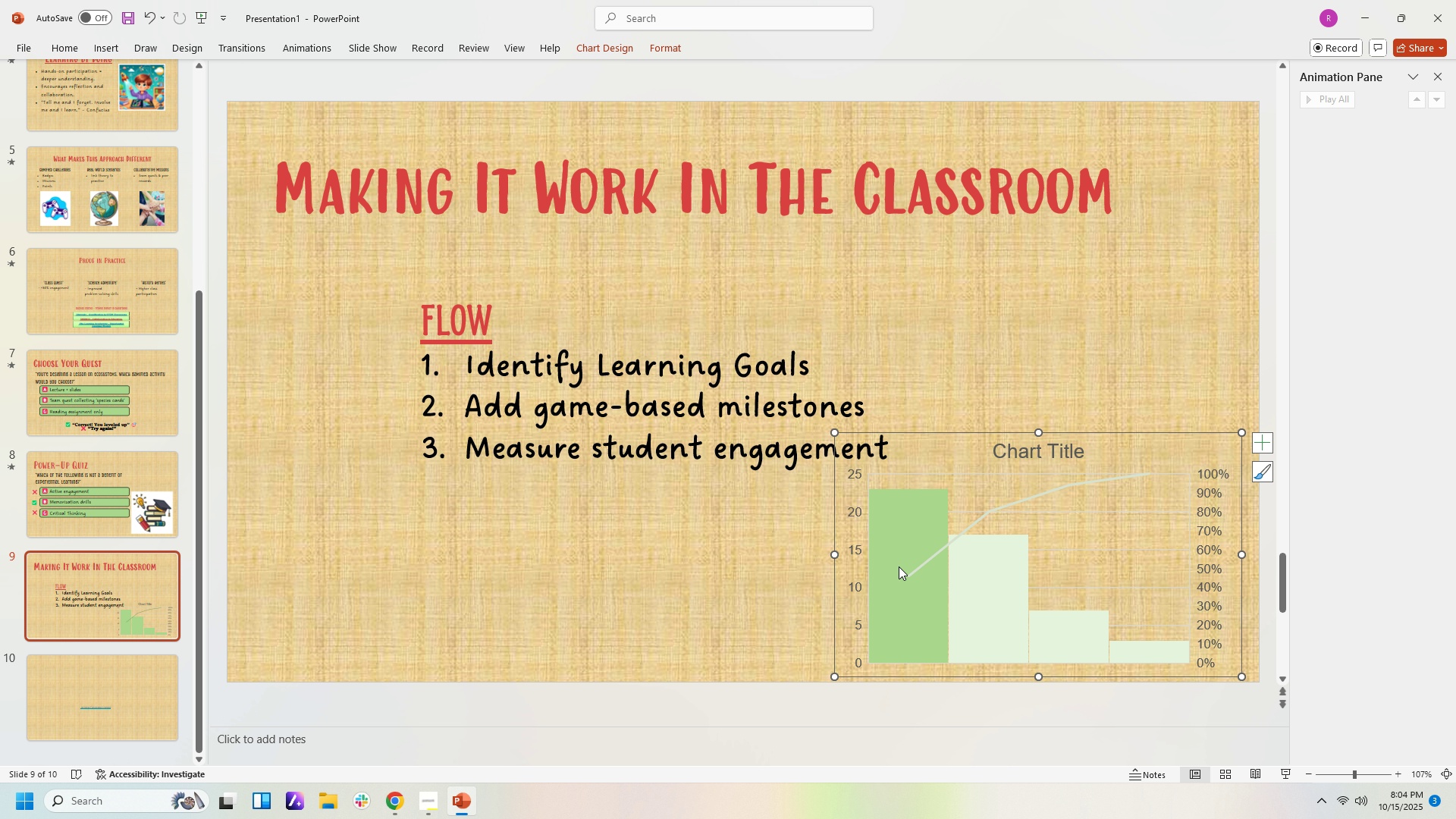 
left_click([899, 566])
 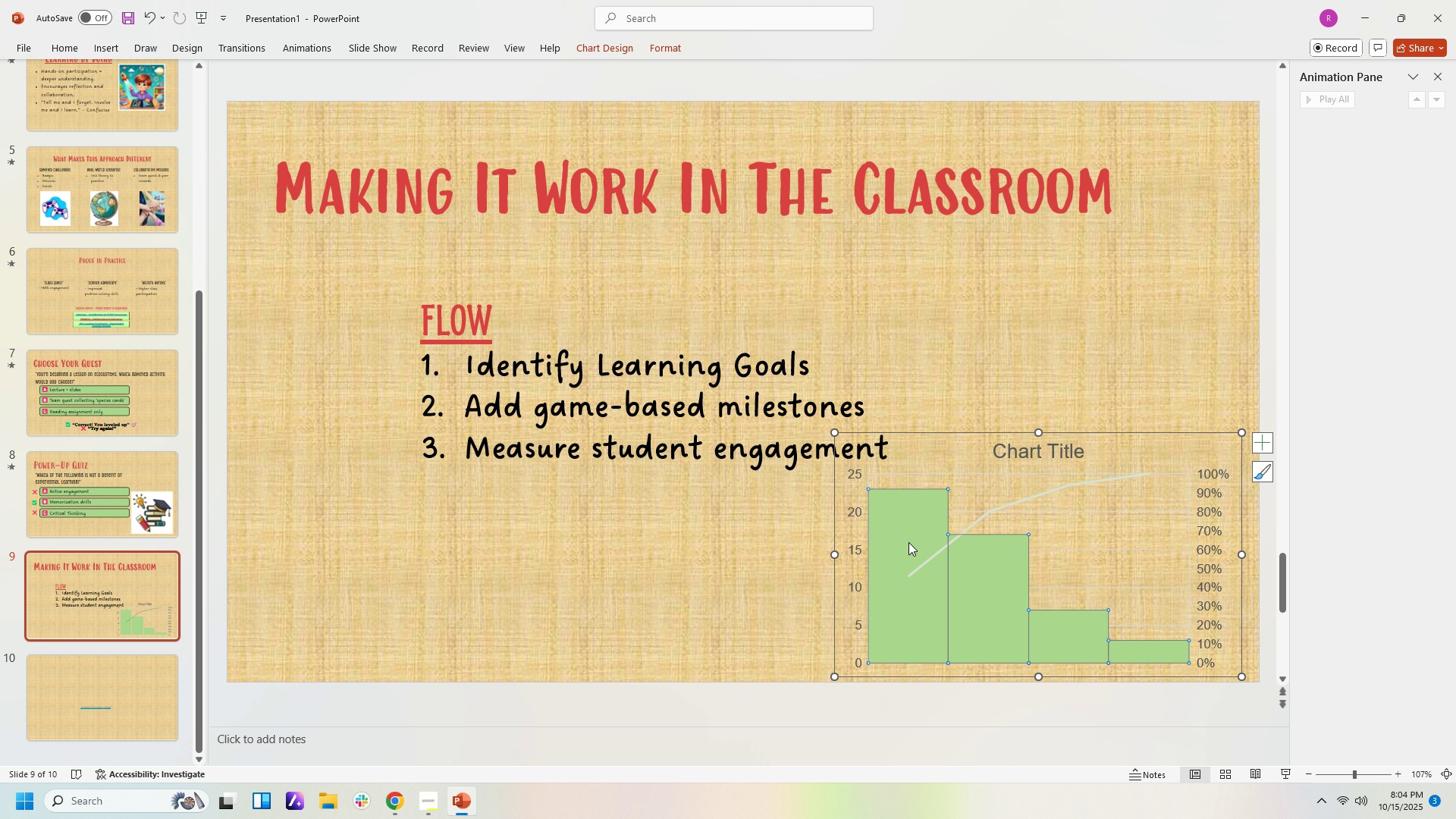 
left_click([908, 542])
 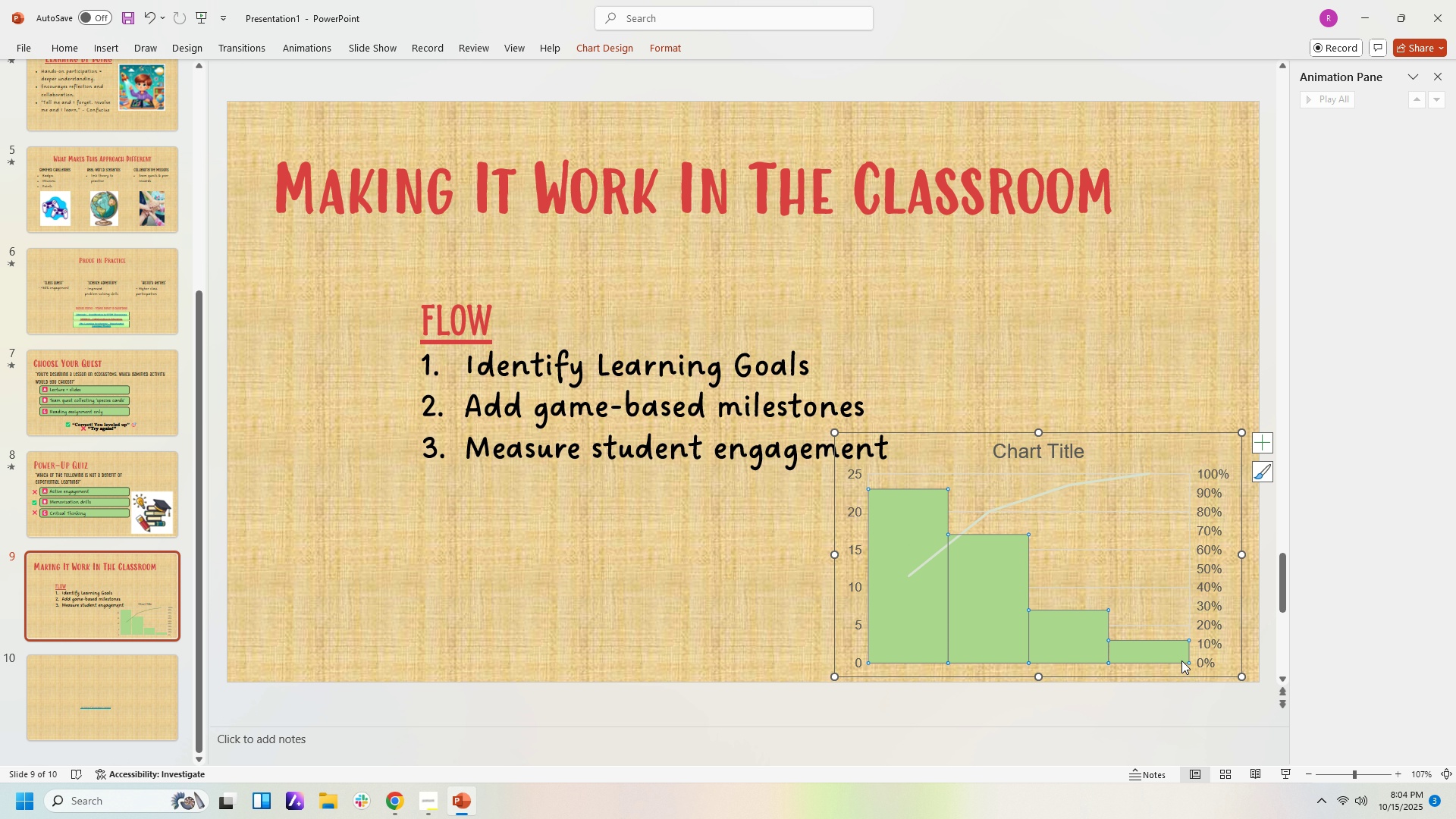 
left_click([1178, 657])
 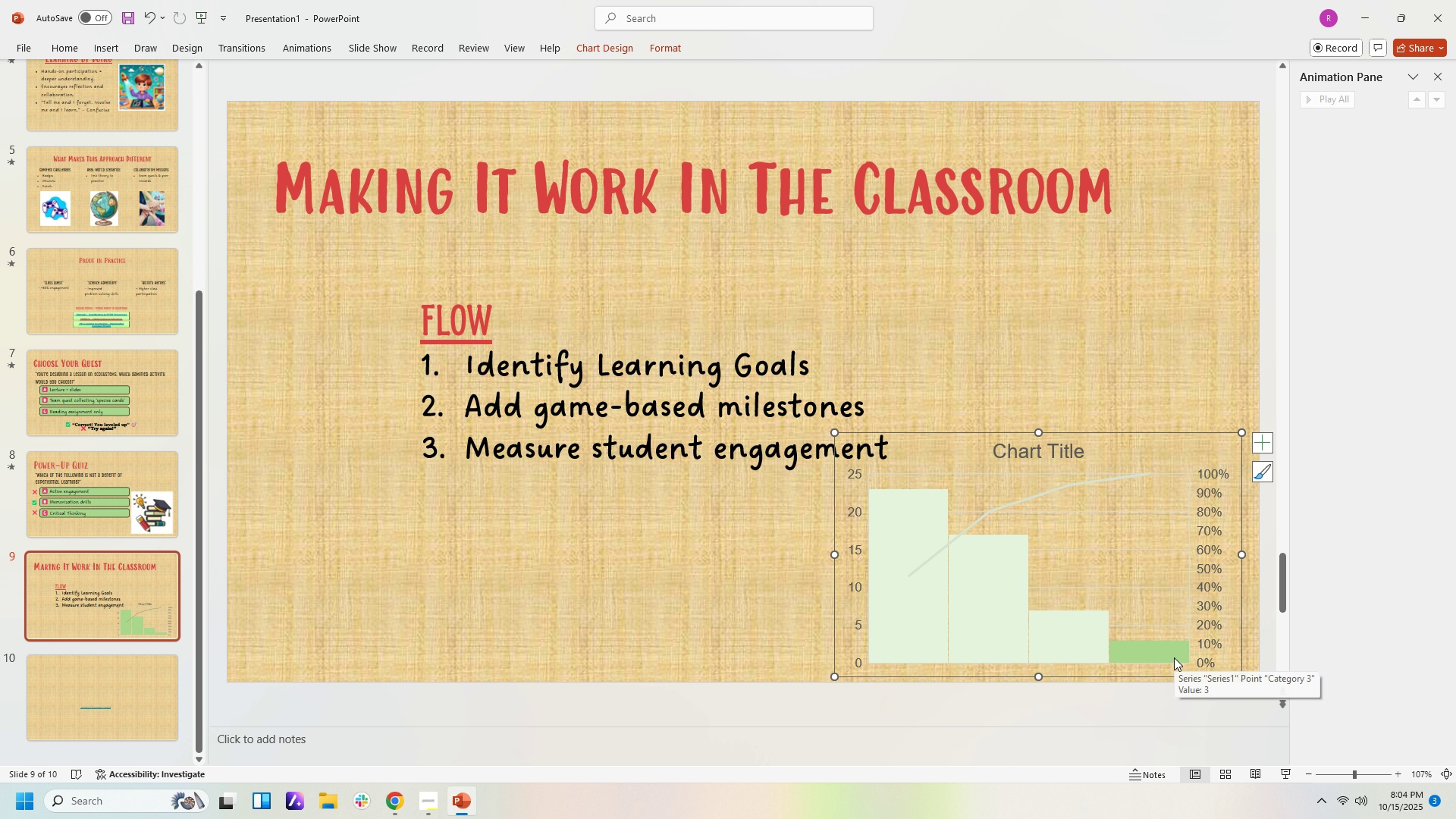 
left_click([1174, 657])
 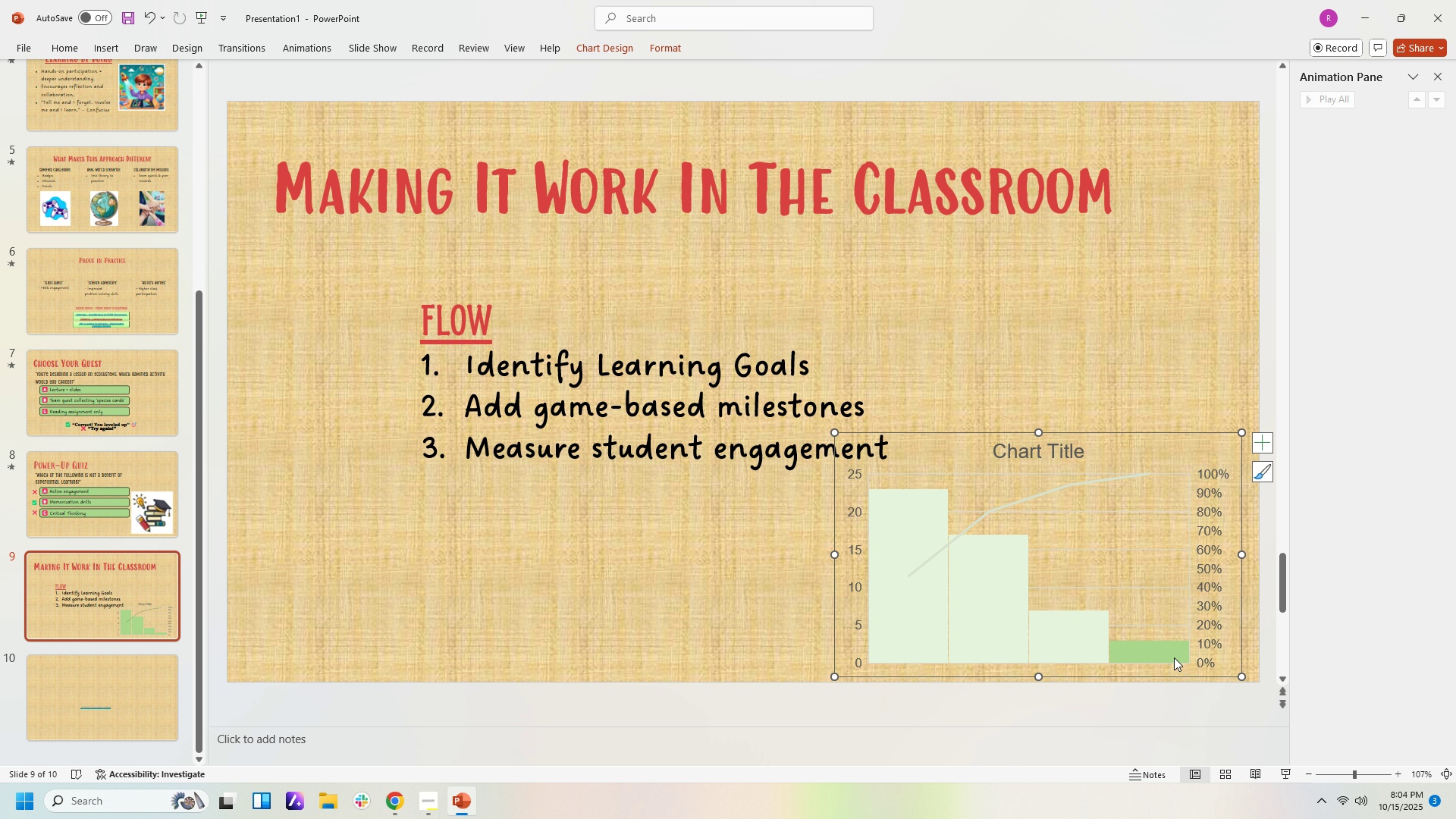 
left_click([1174, 657])
 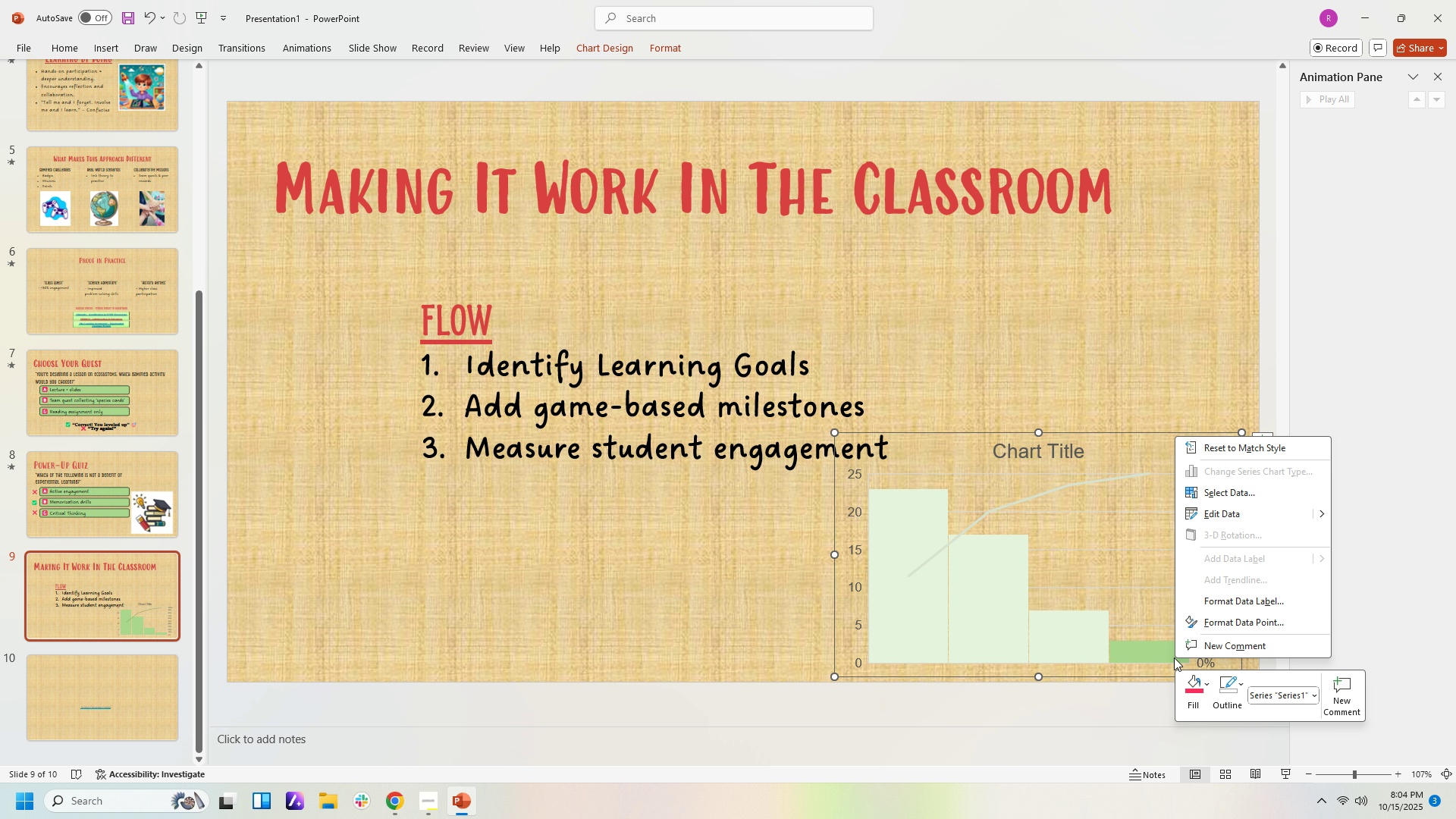 
right_click([1174, 657])
 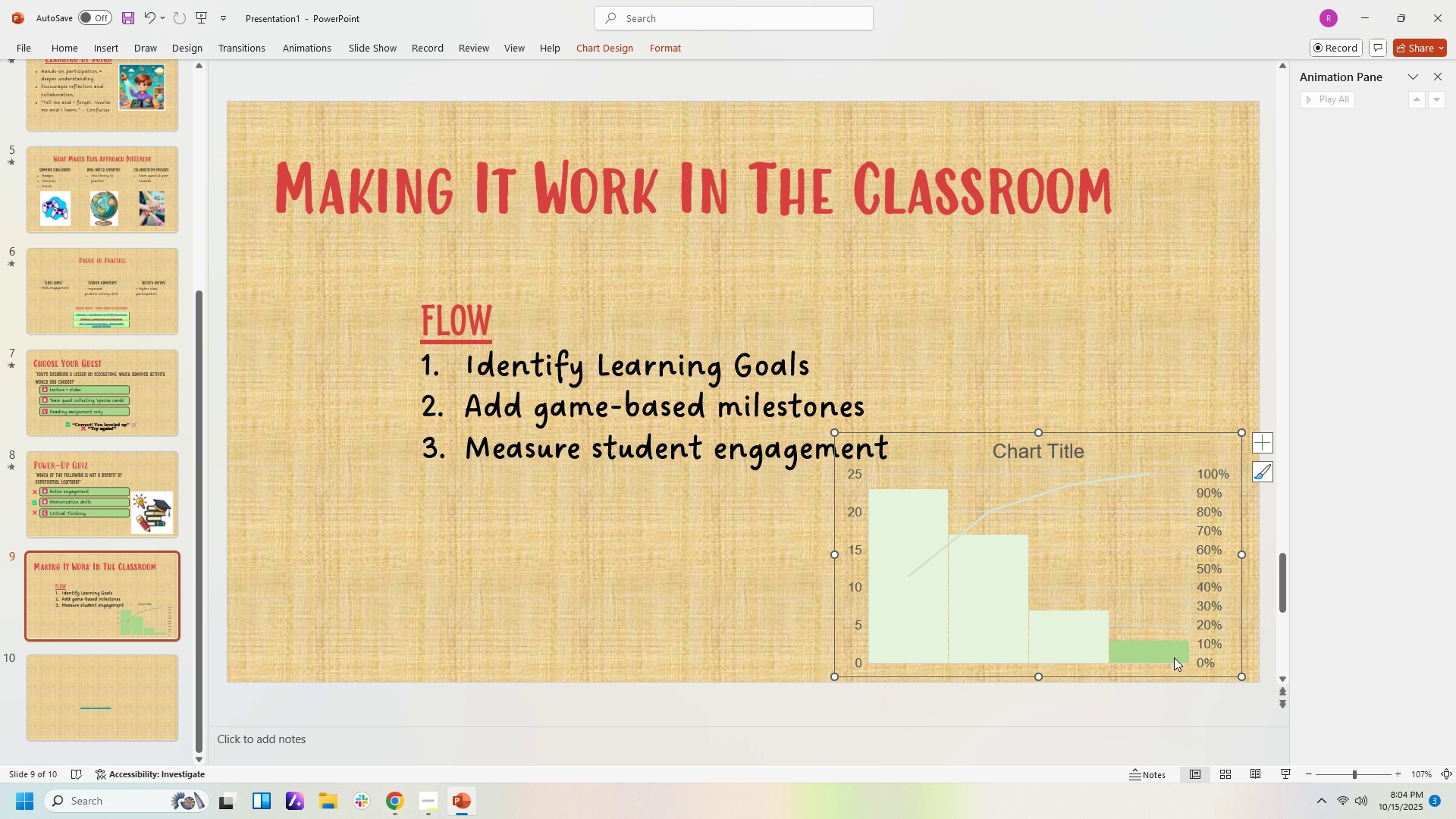 
left_click([1174, 657])
 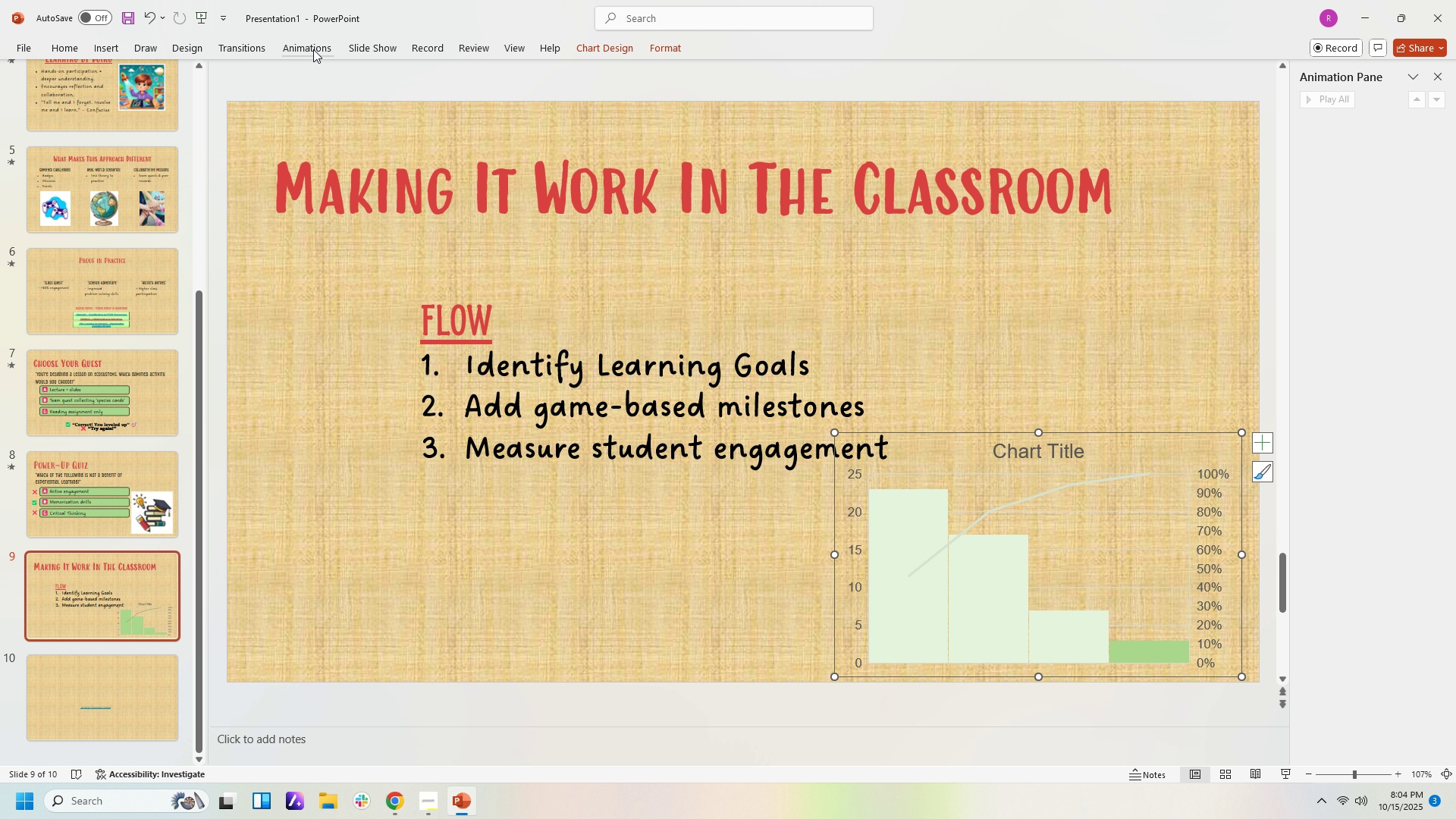 
left_click([312, 49])
 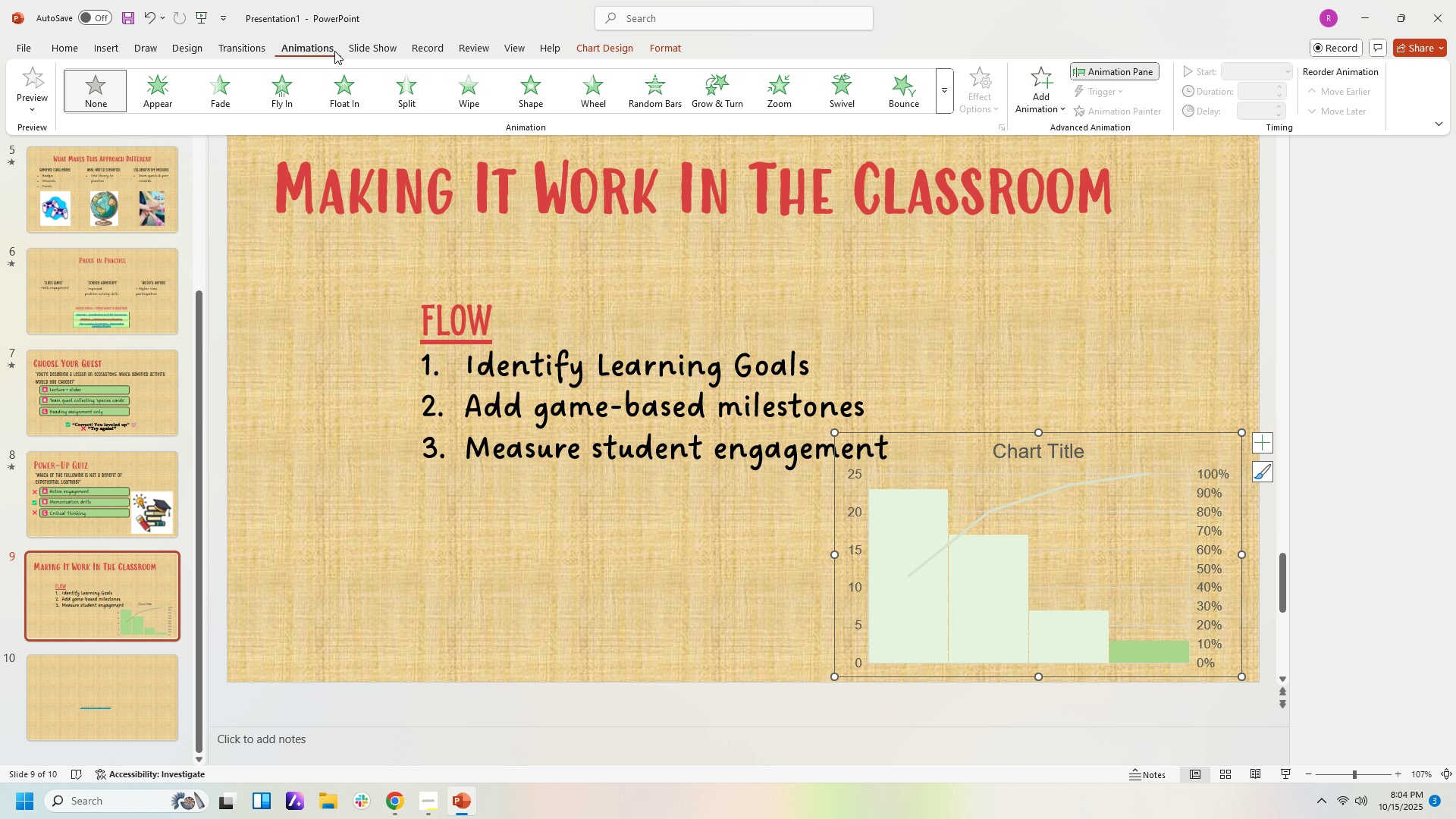 
mouse_move([499, 82])
 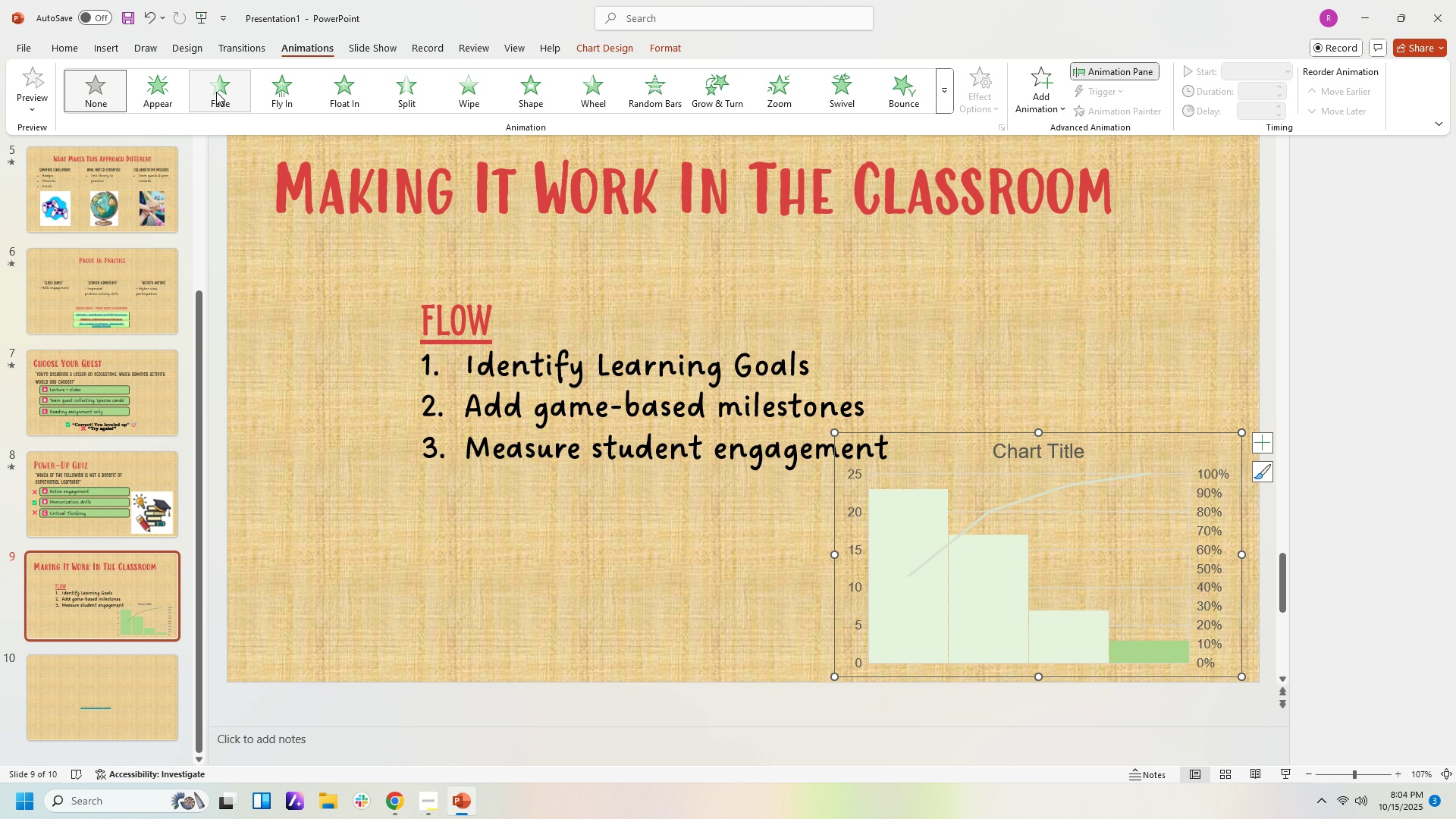 
wait(5.88)
 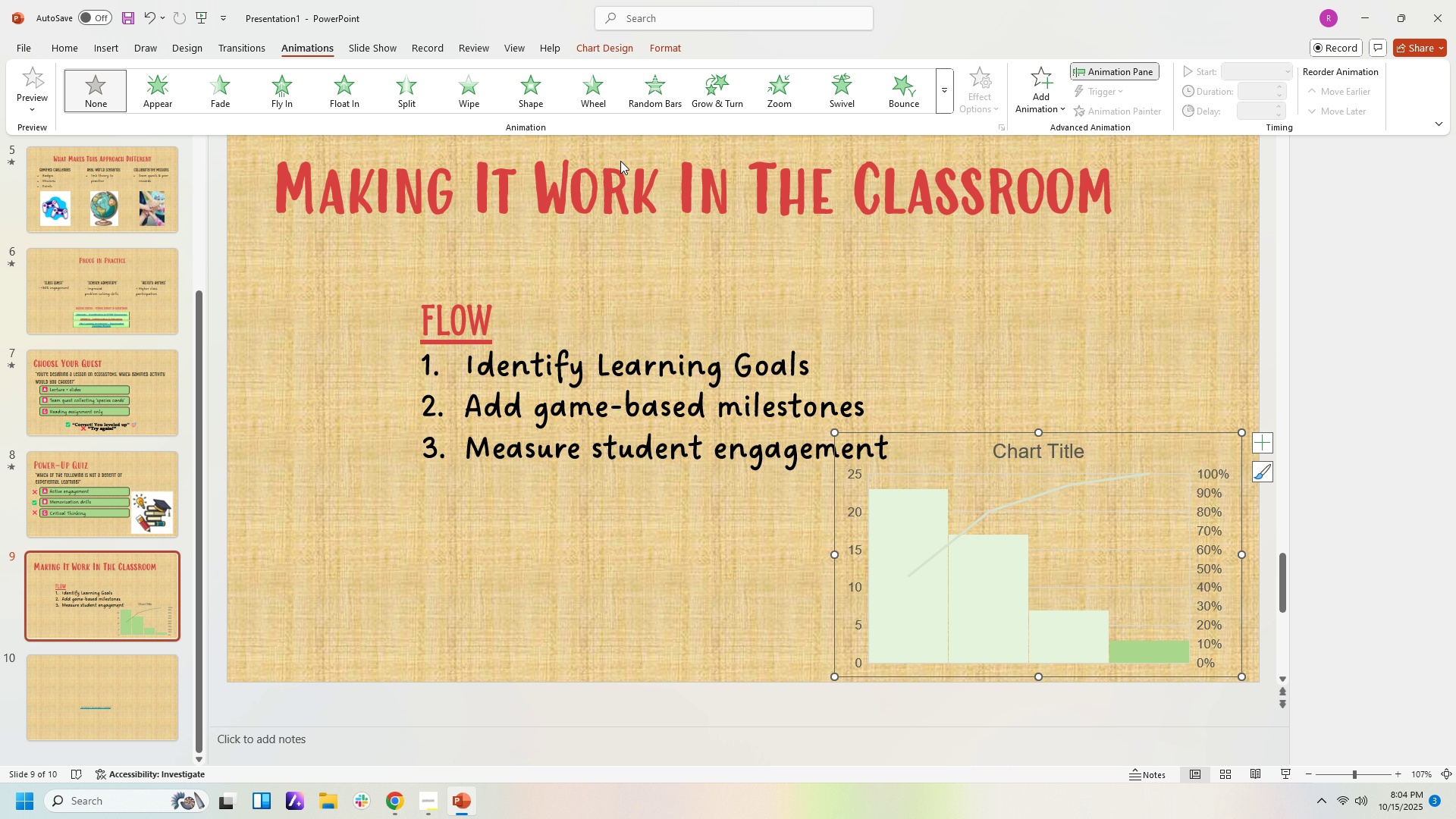 
left_click([162, 92])
 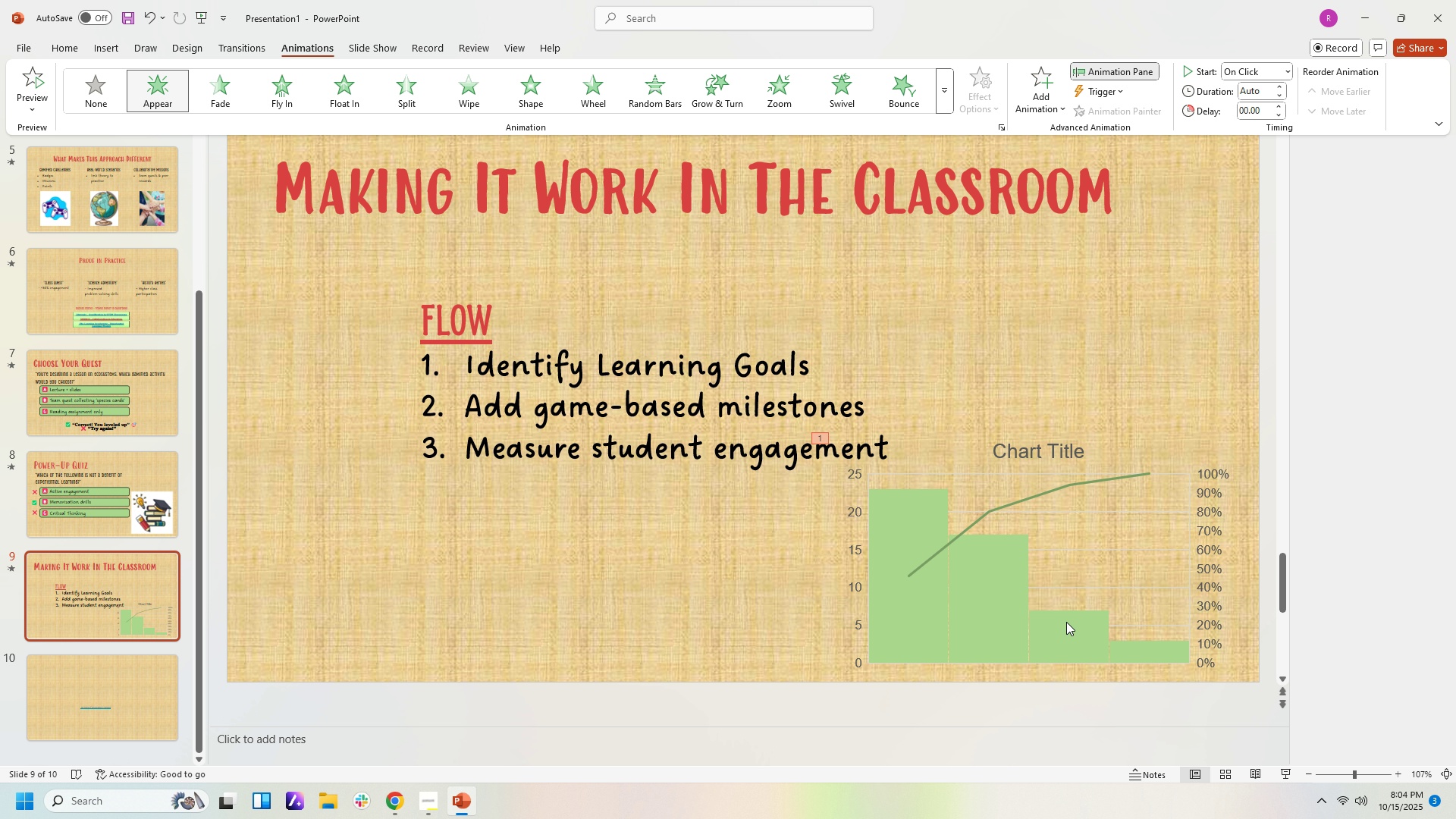 
left_click([1066, 629])
 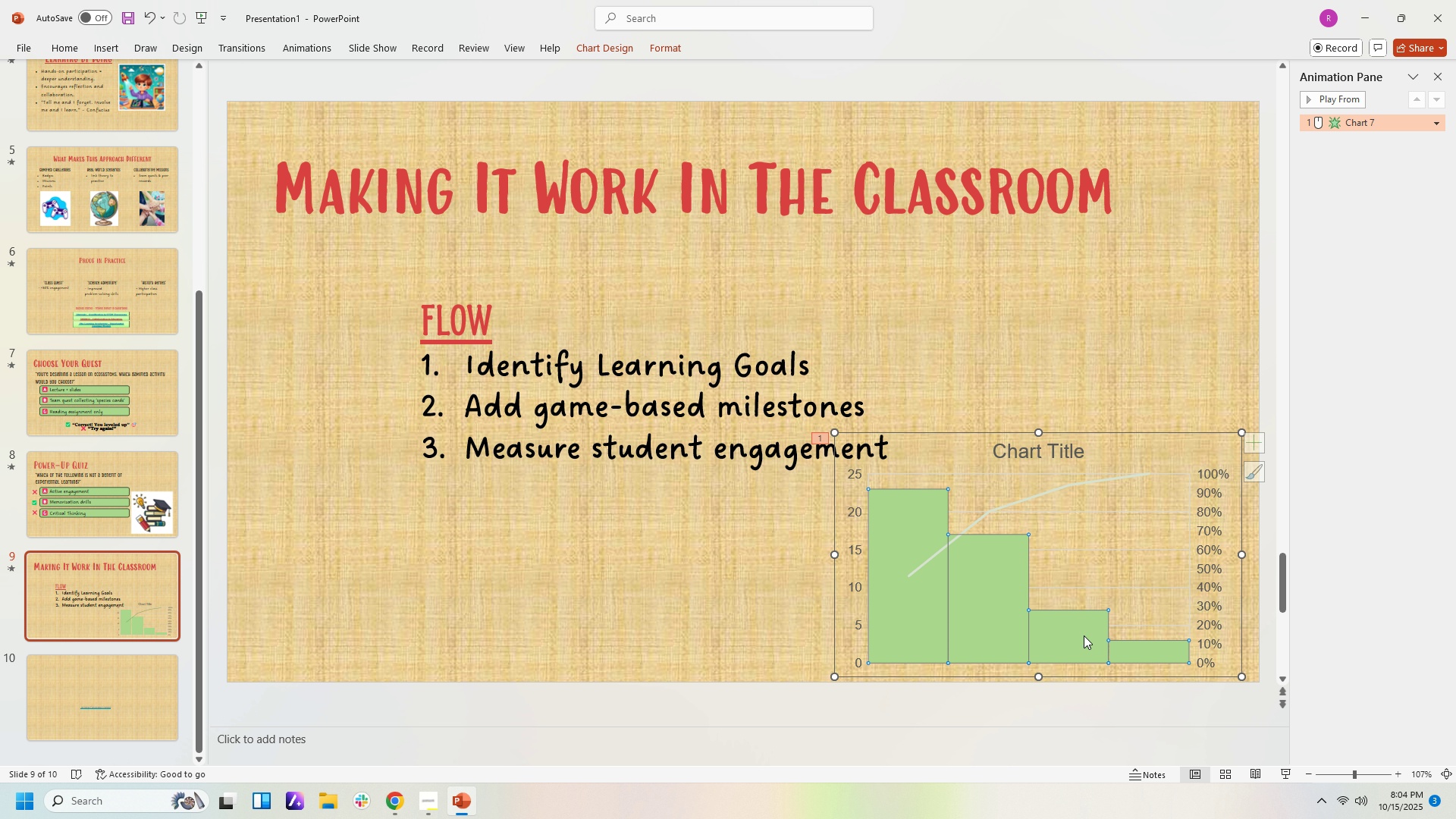 
left_click([1084, 635])
 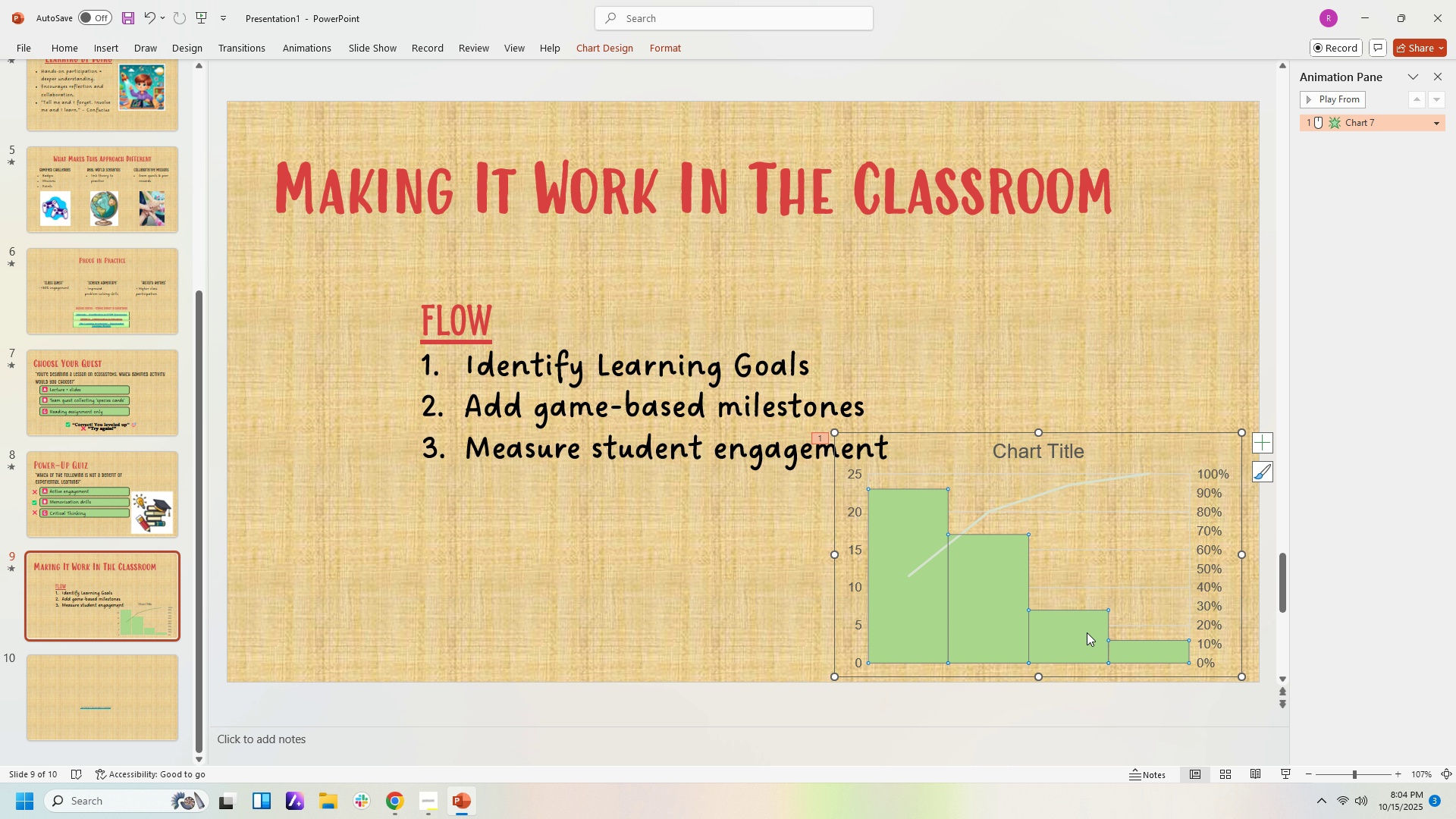 
left_click([1087, 632])
 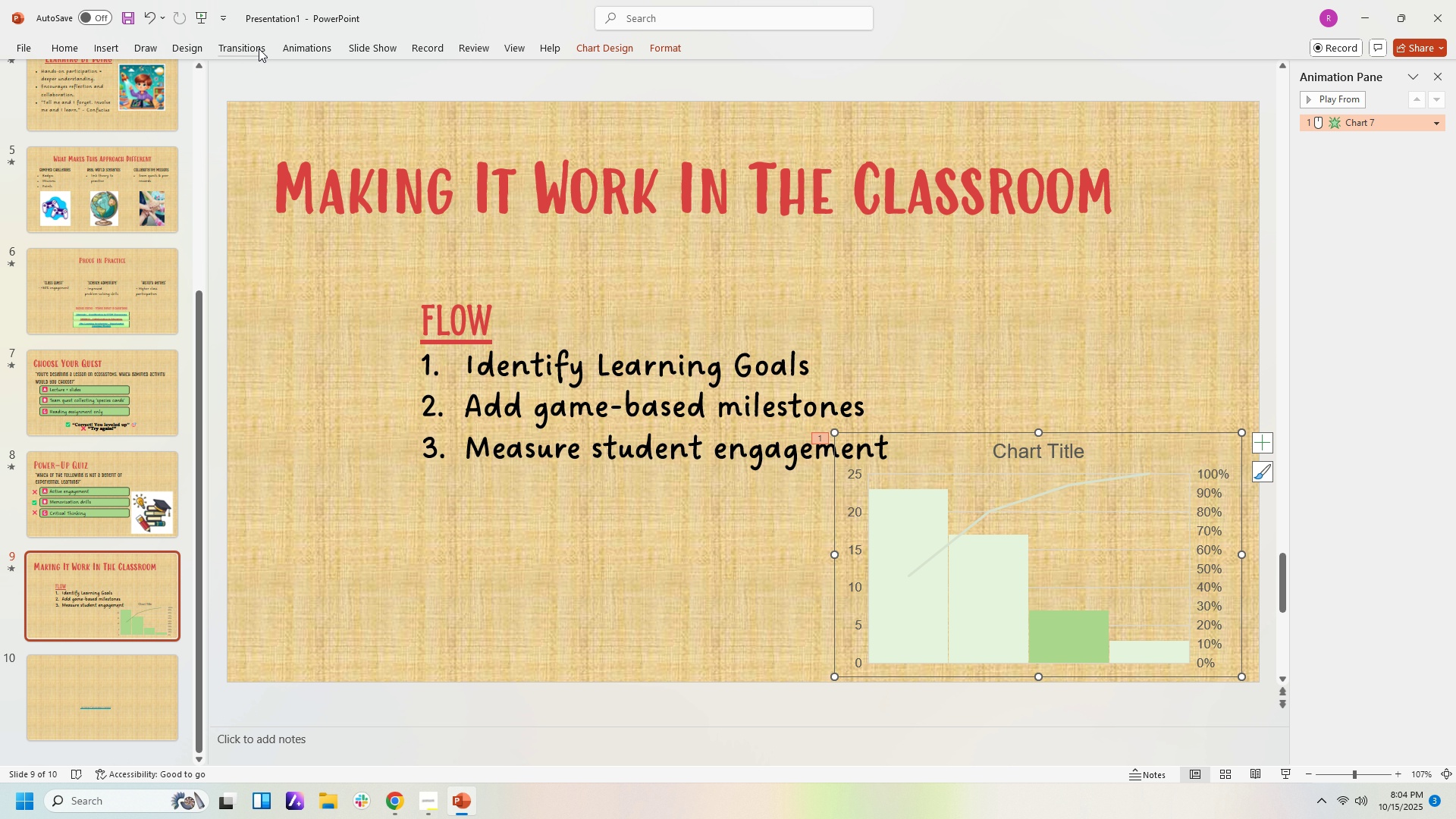 
left_click([295, 49])
 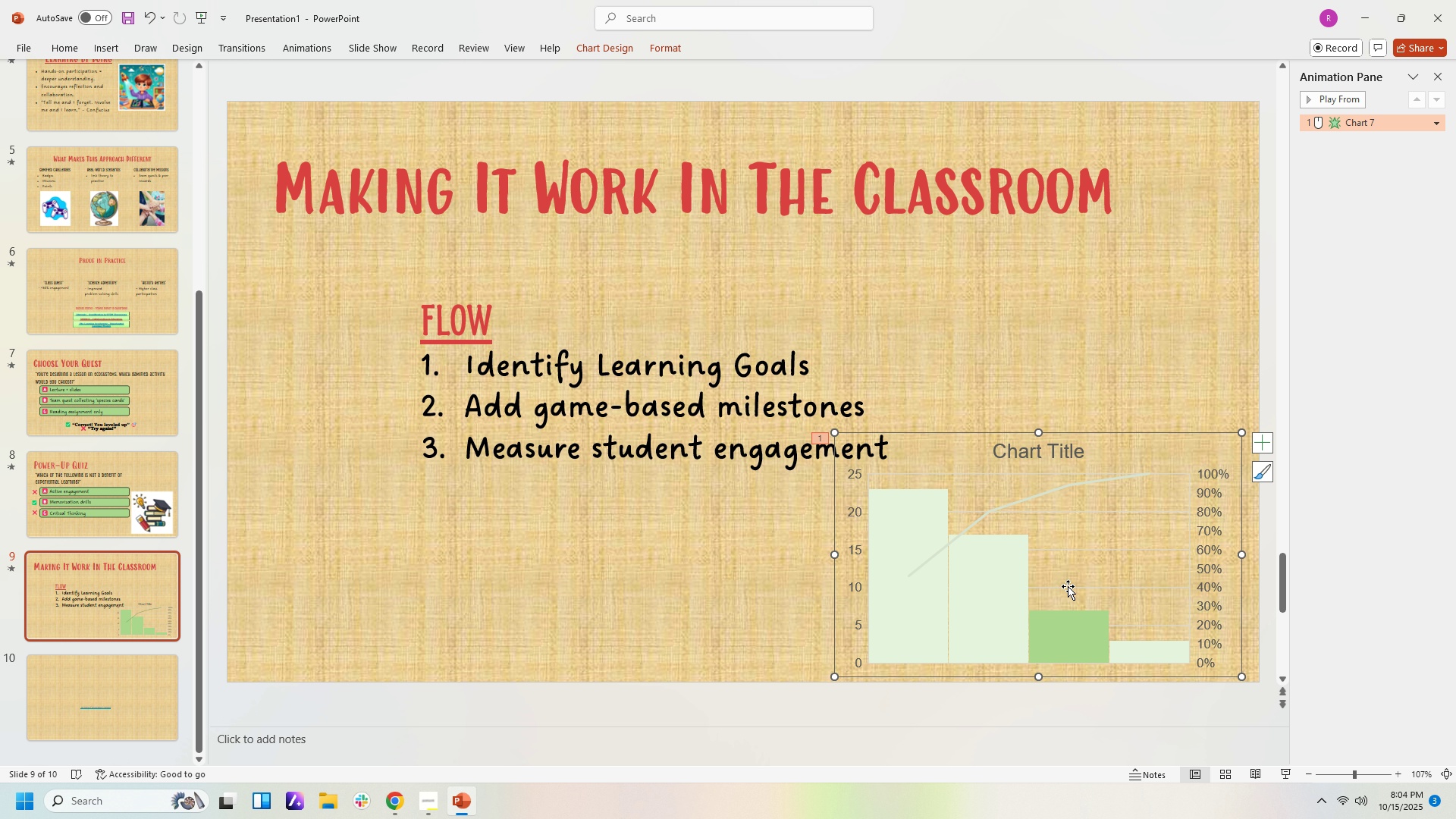 
left_click([1163, 306])
 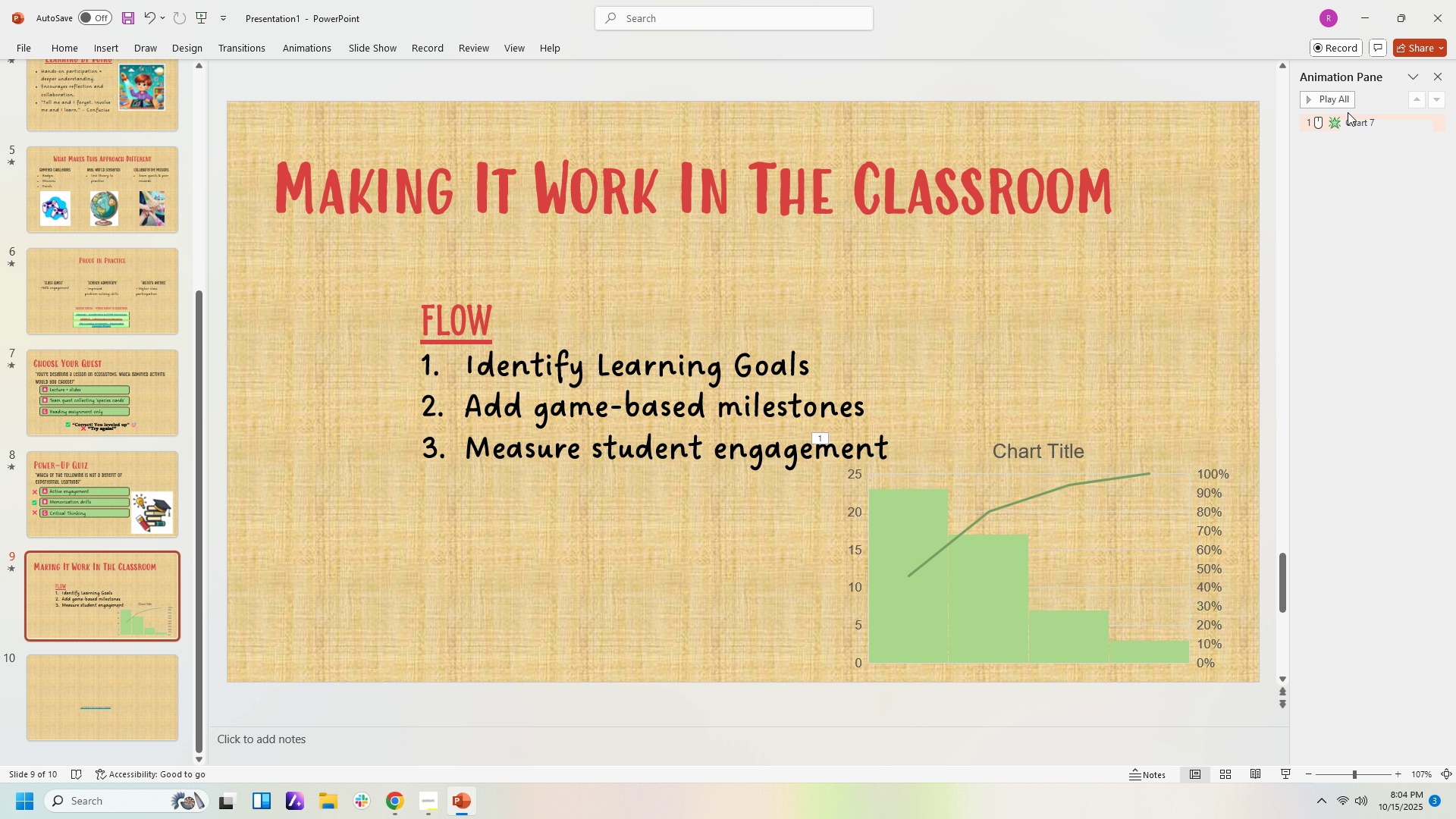 
left_click([1340, 102])
 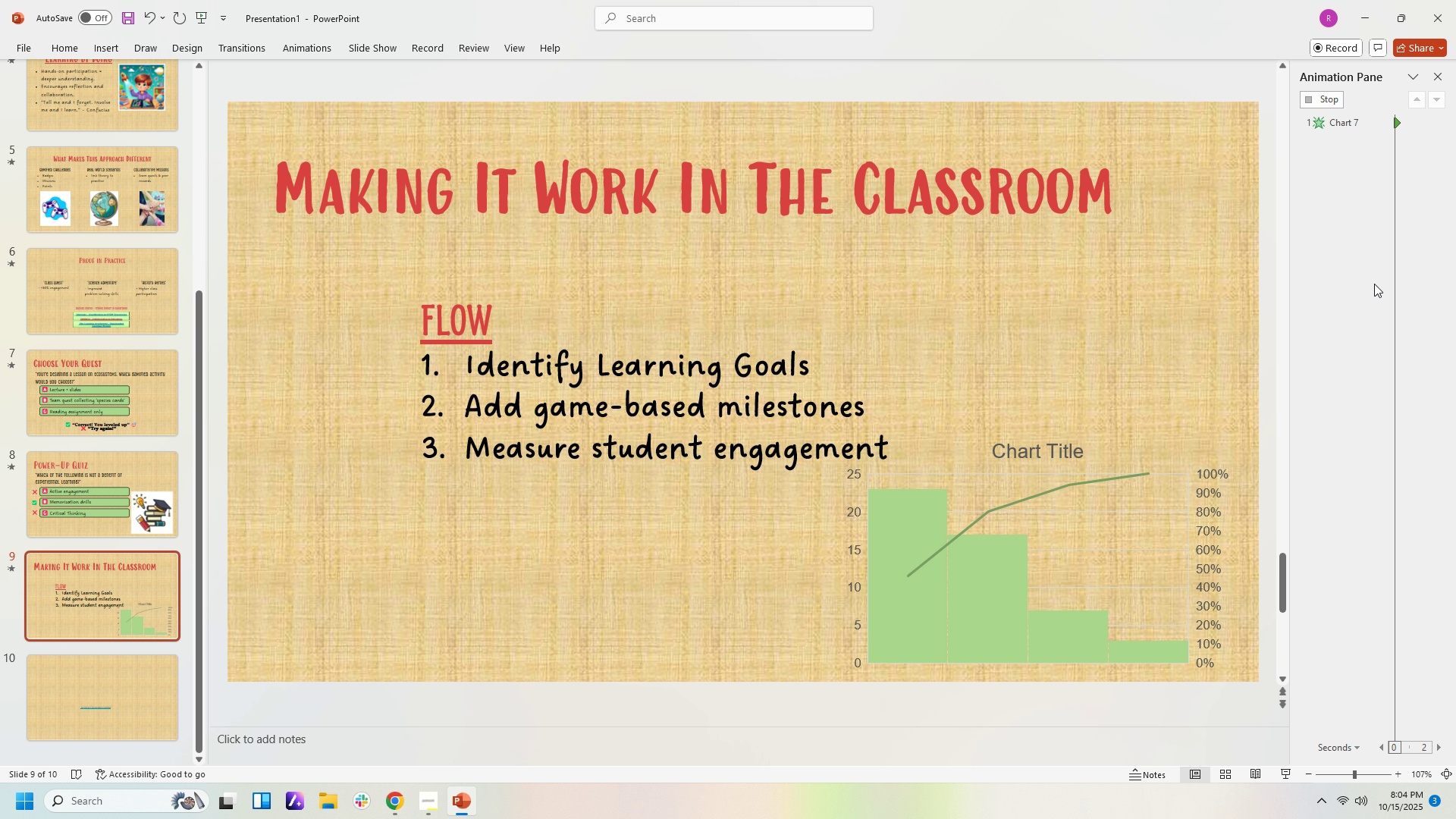 
left_click([1374, 284])
 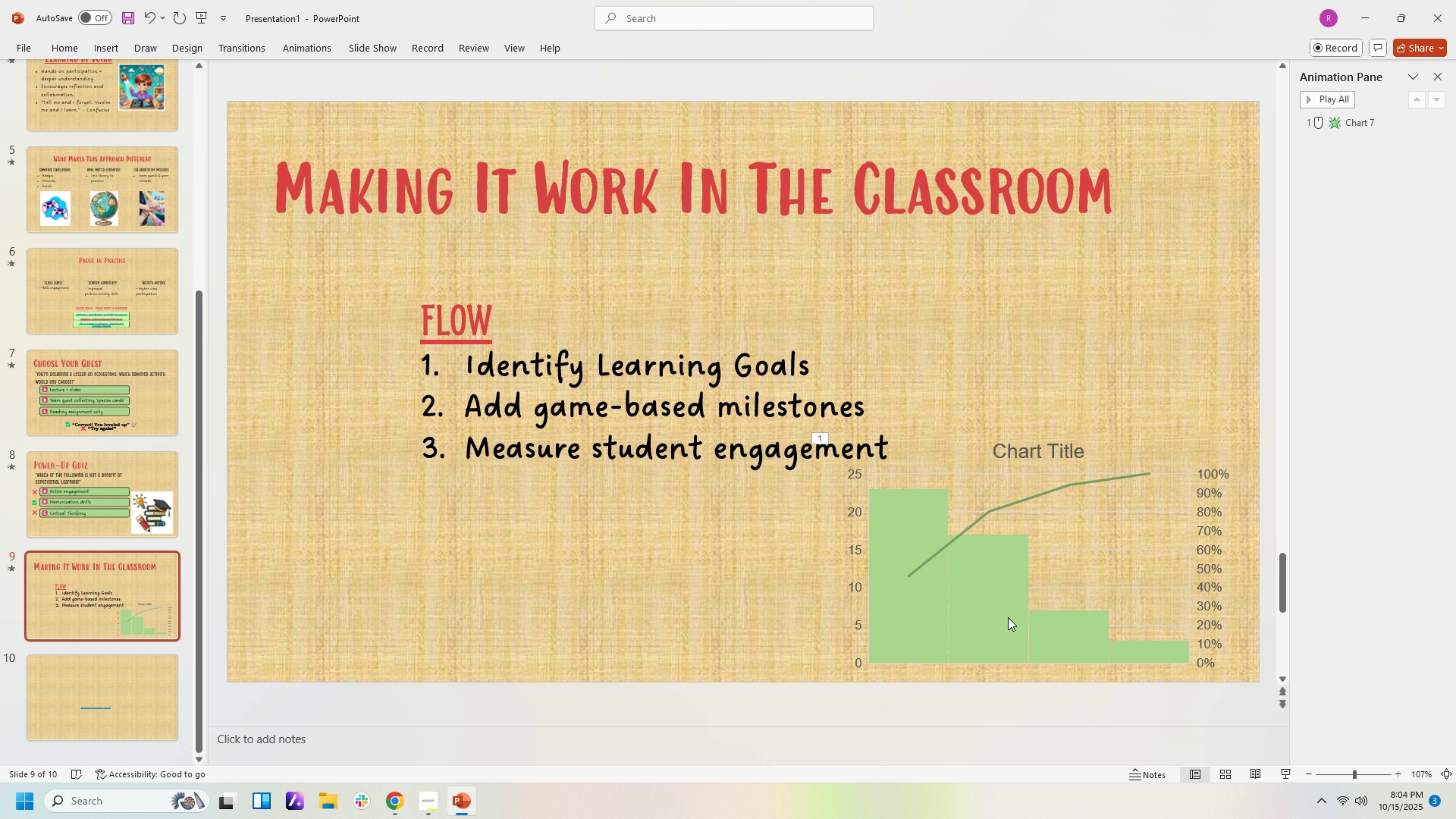 
left_click([1008, 617])
 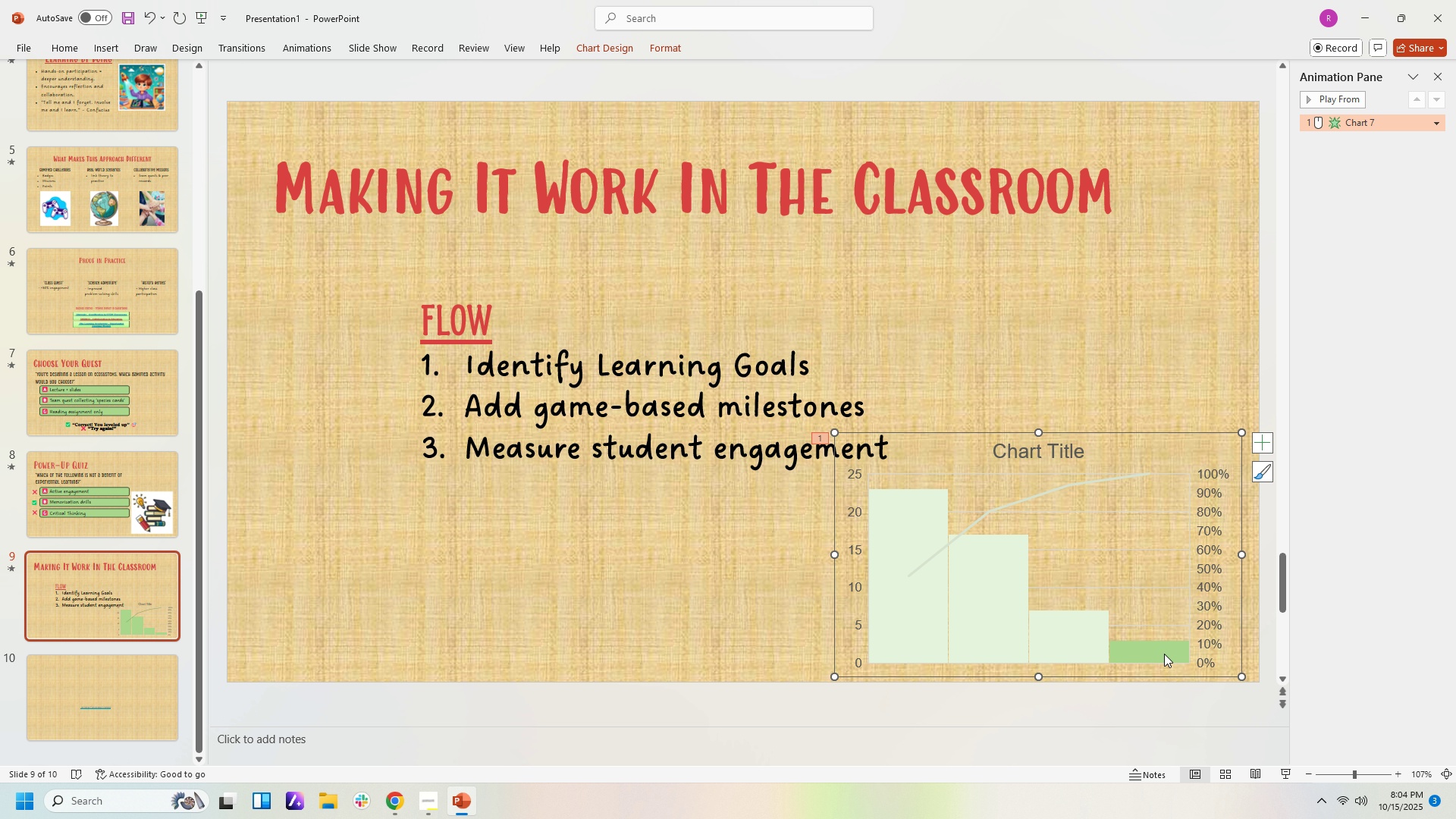 
left_click([1164, 654])
 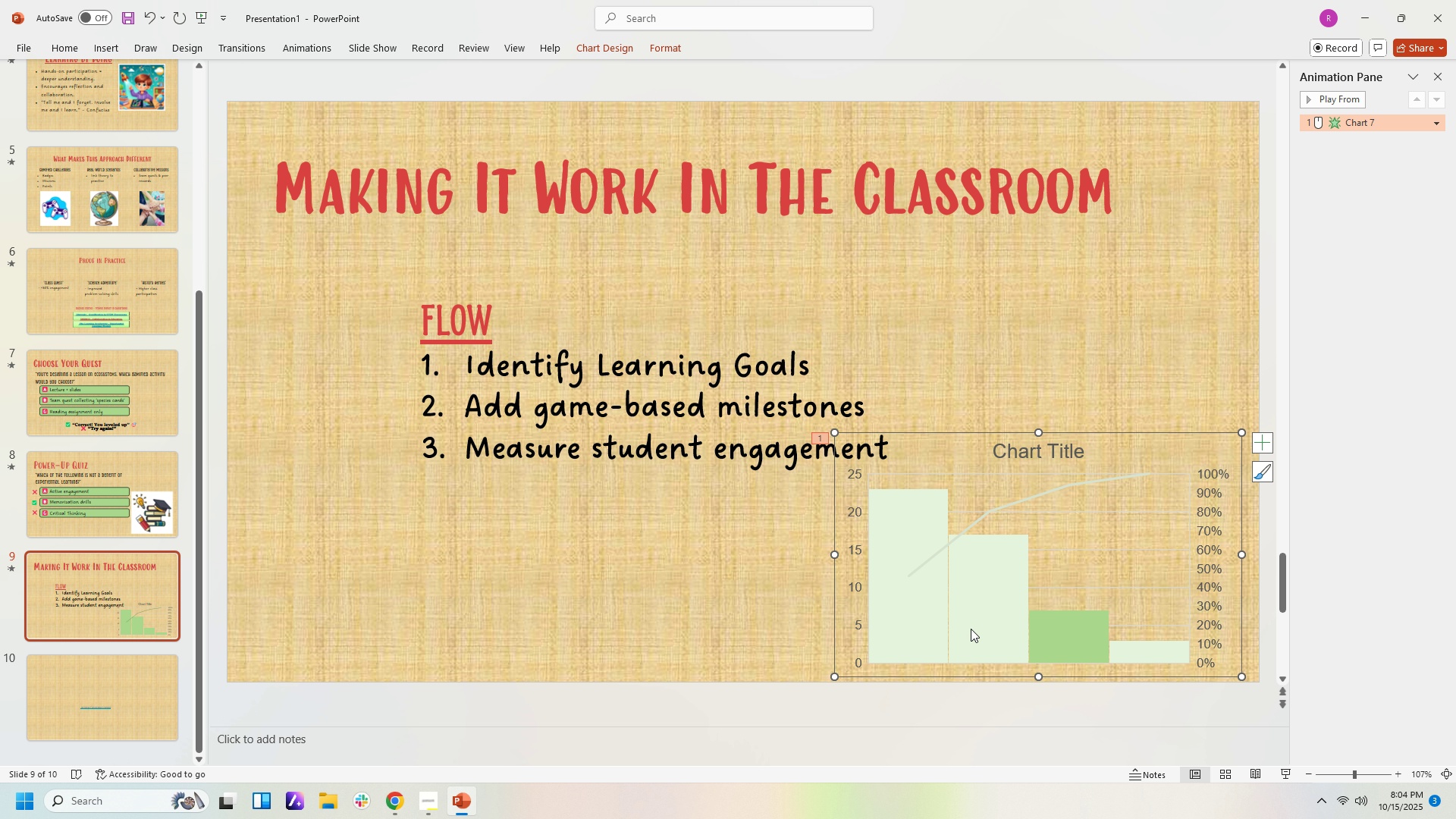 
double_click([971, 628])
 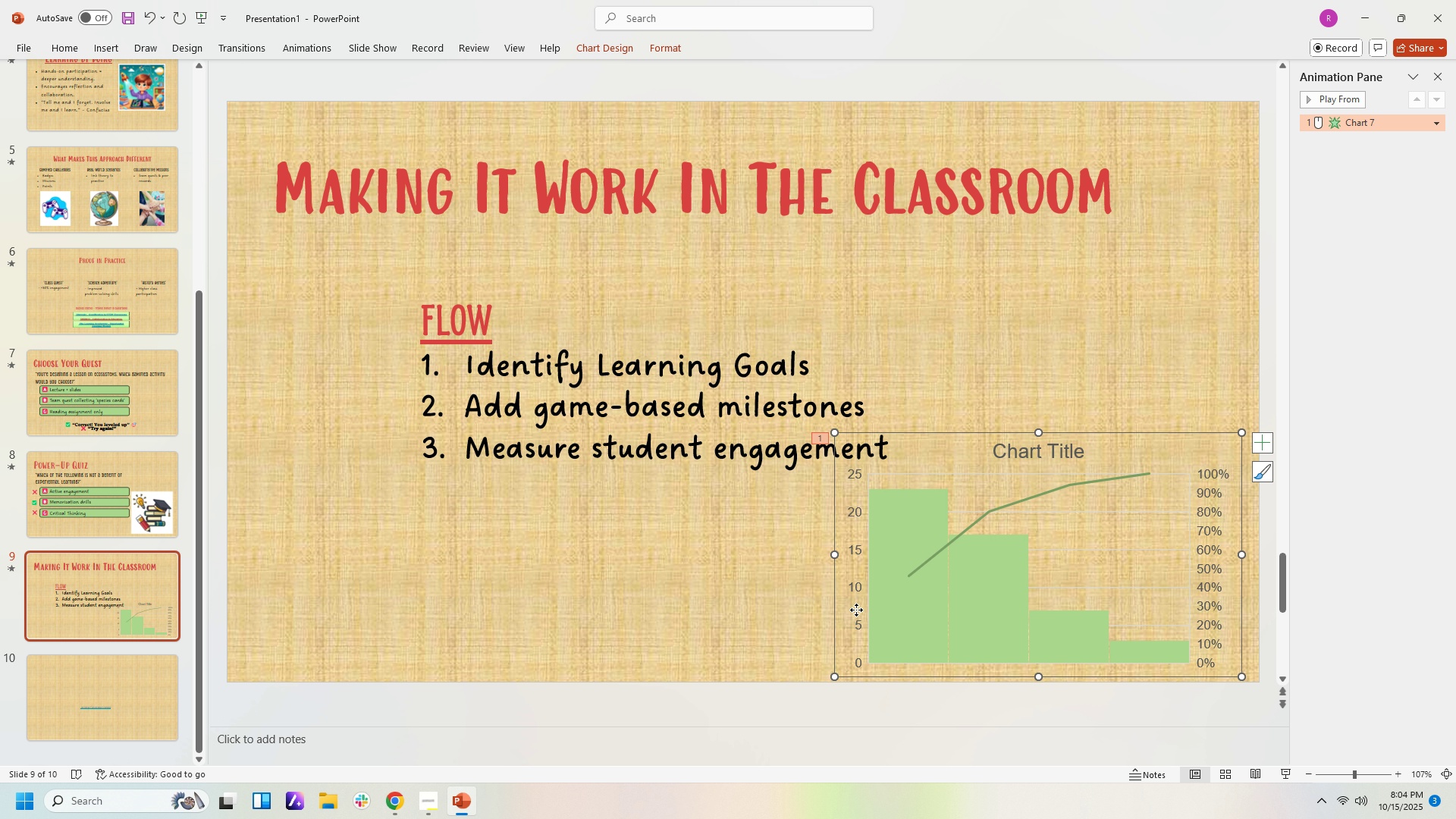 
triple_click([856, 610])
 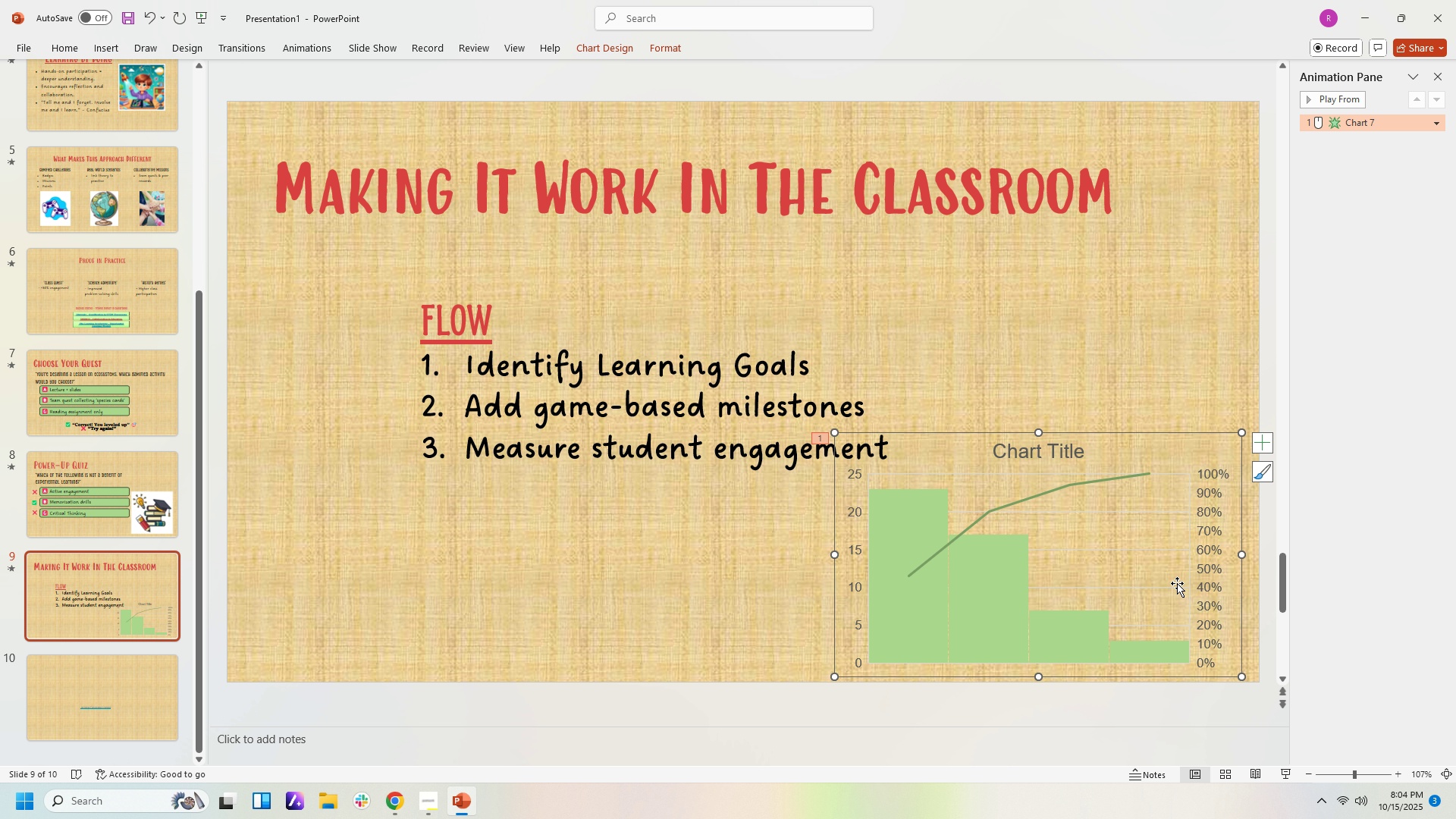 
left_click([1177, 583])
 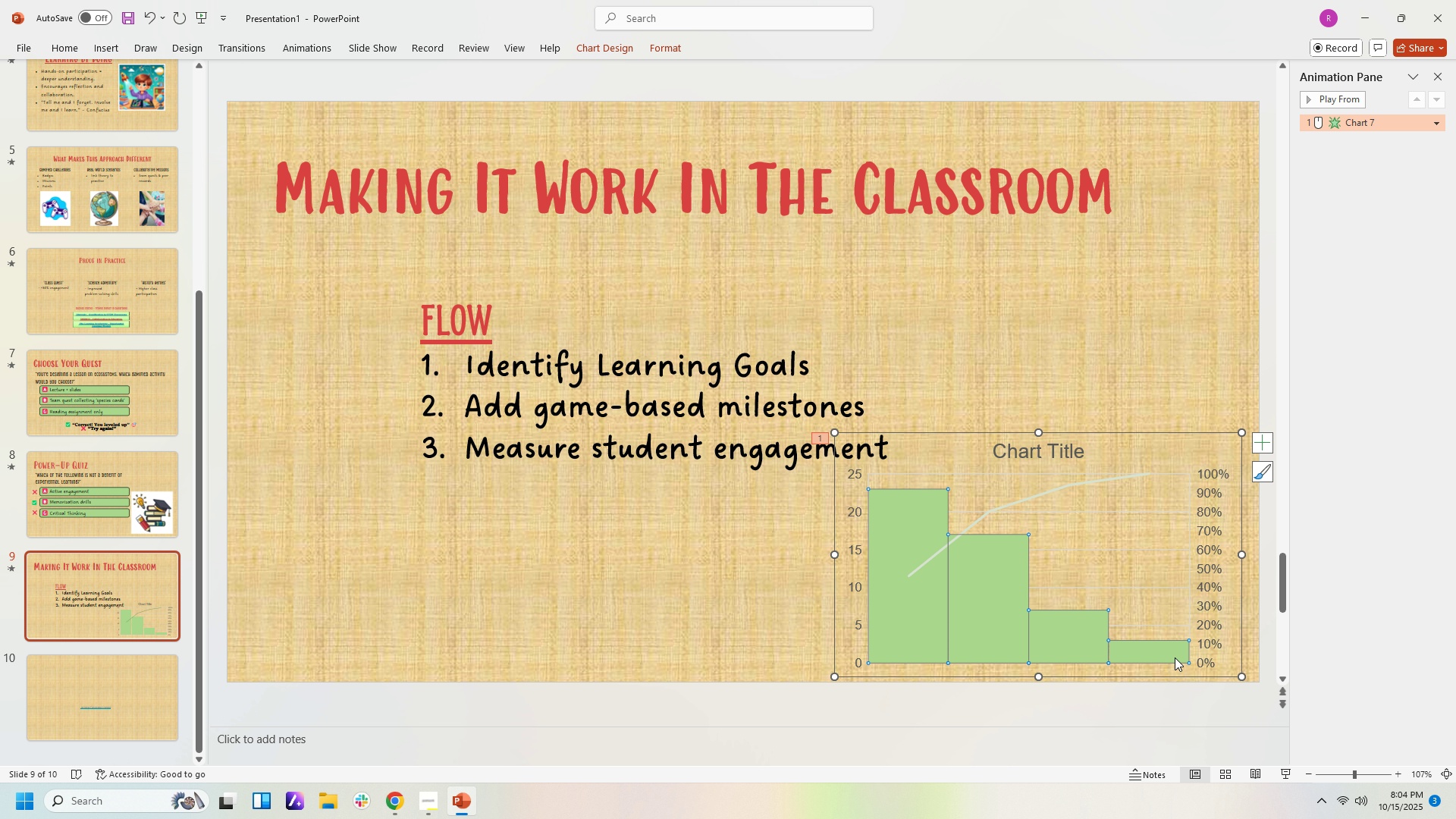 
left_click([1175, 657])
 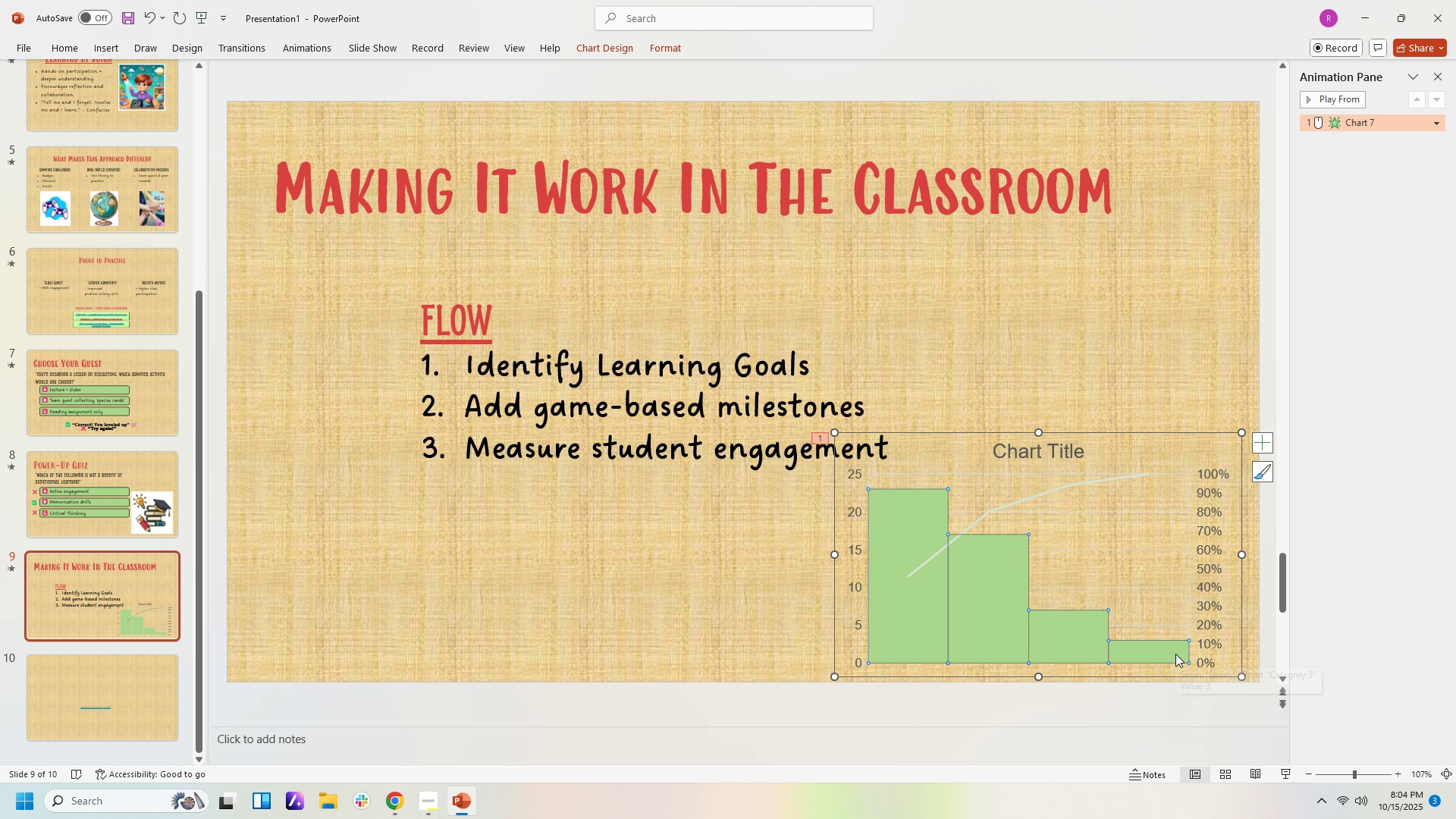 
left_click([1175, 654])
 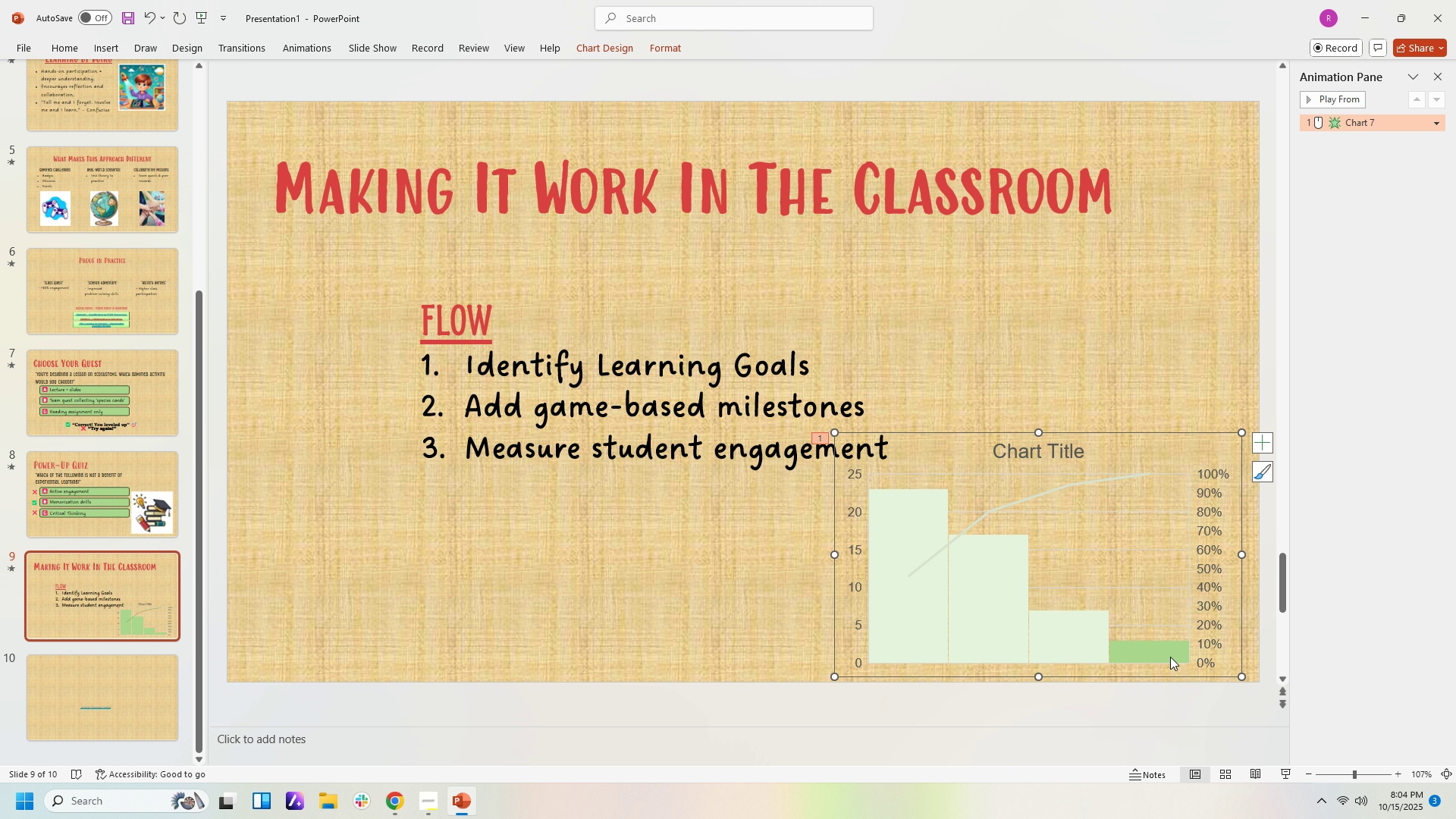 
right_click([1170, 657])
 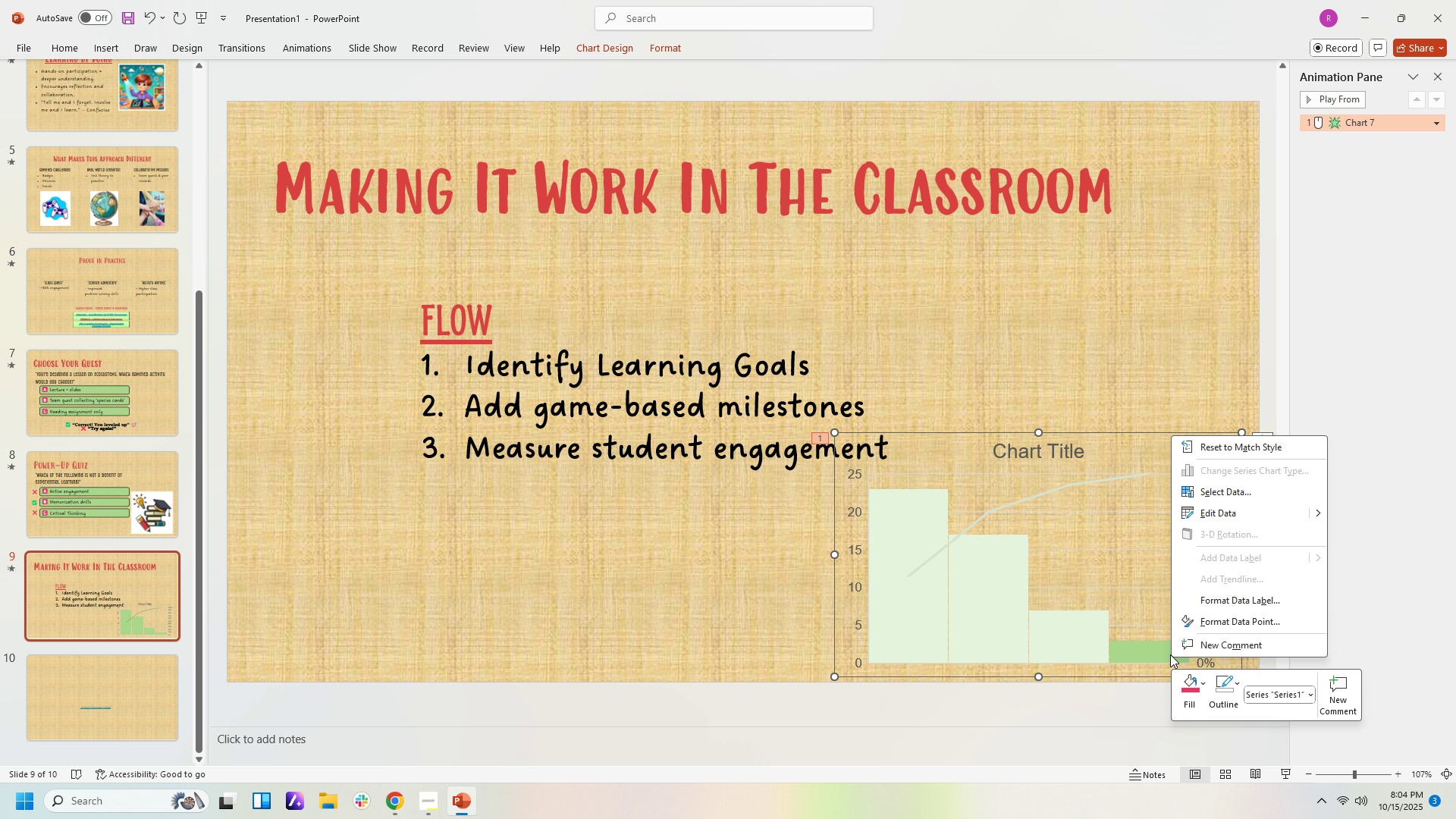 
mouse_move([1108, 353])
 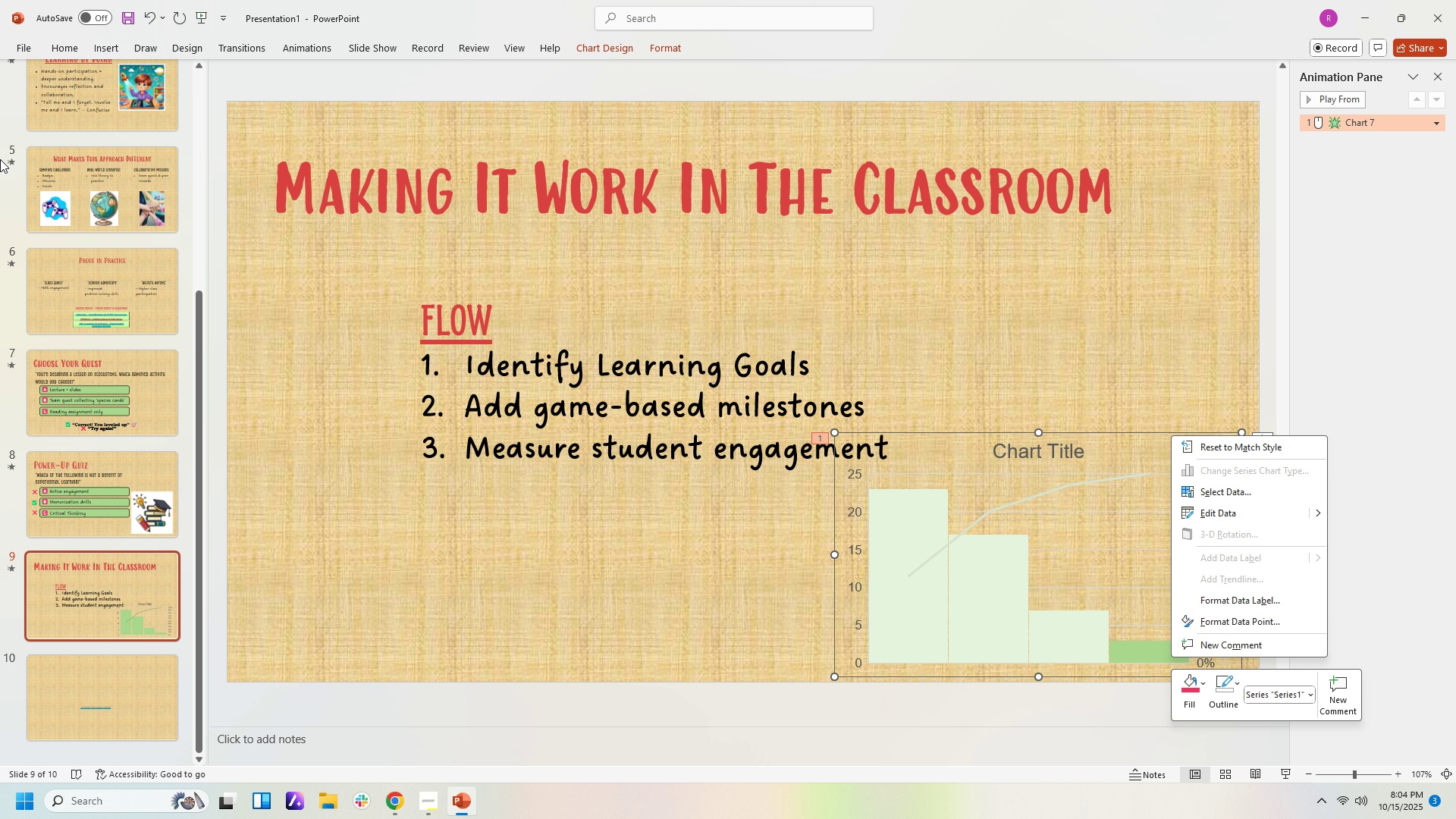 
wait(5.23)
 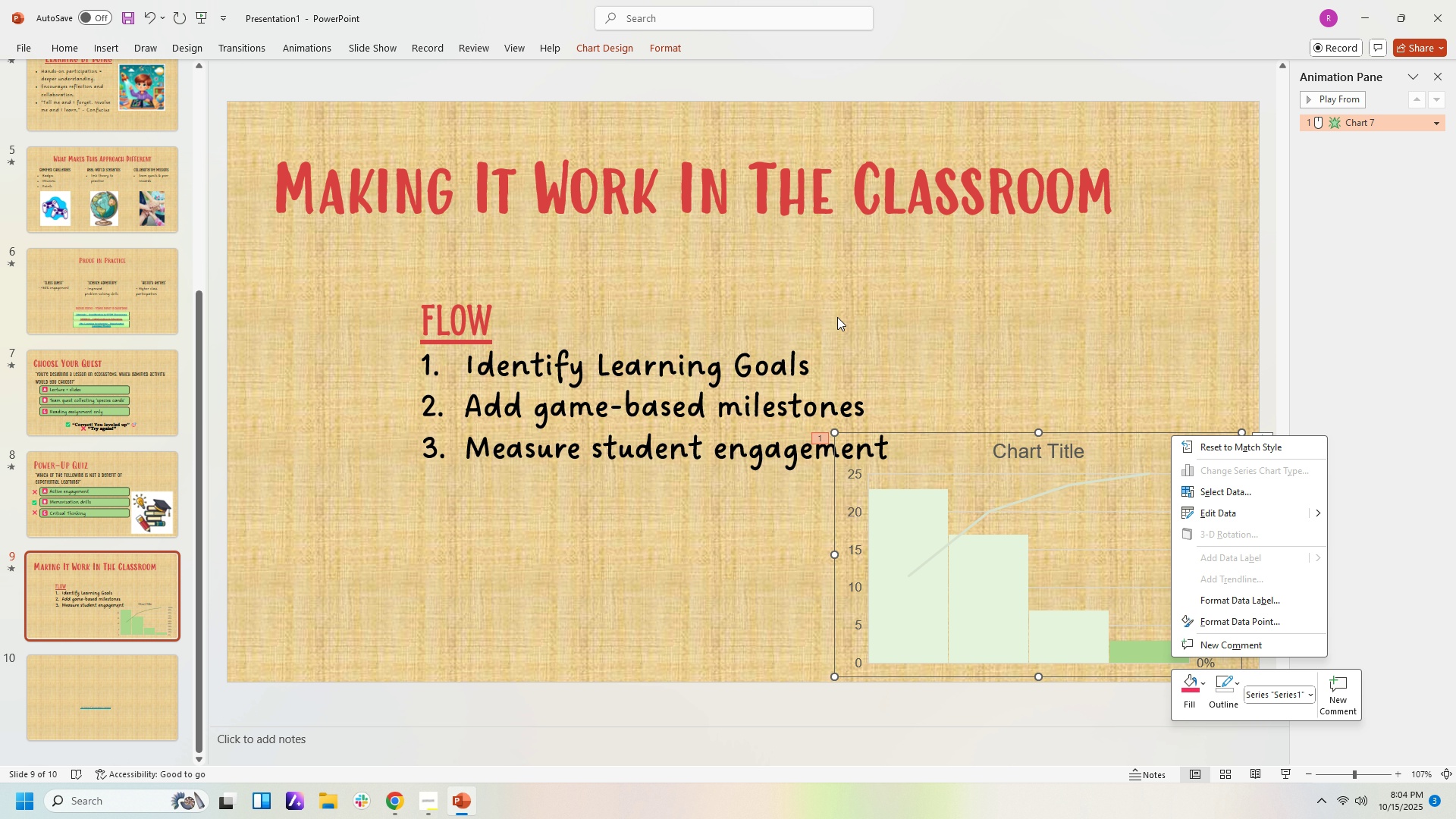 
left_click([106, 49])
 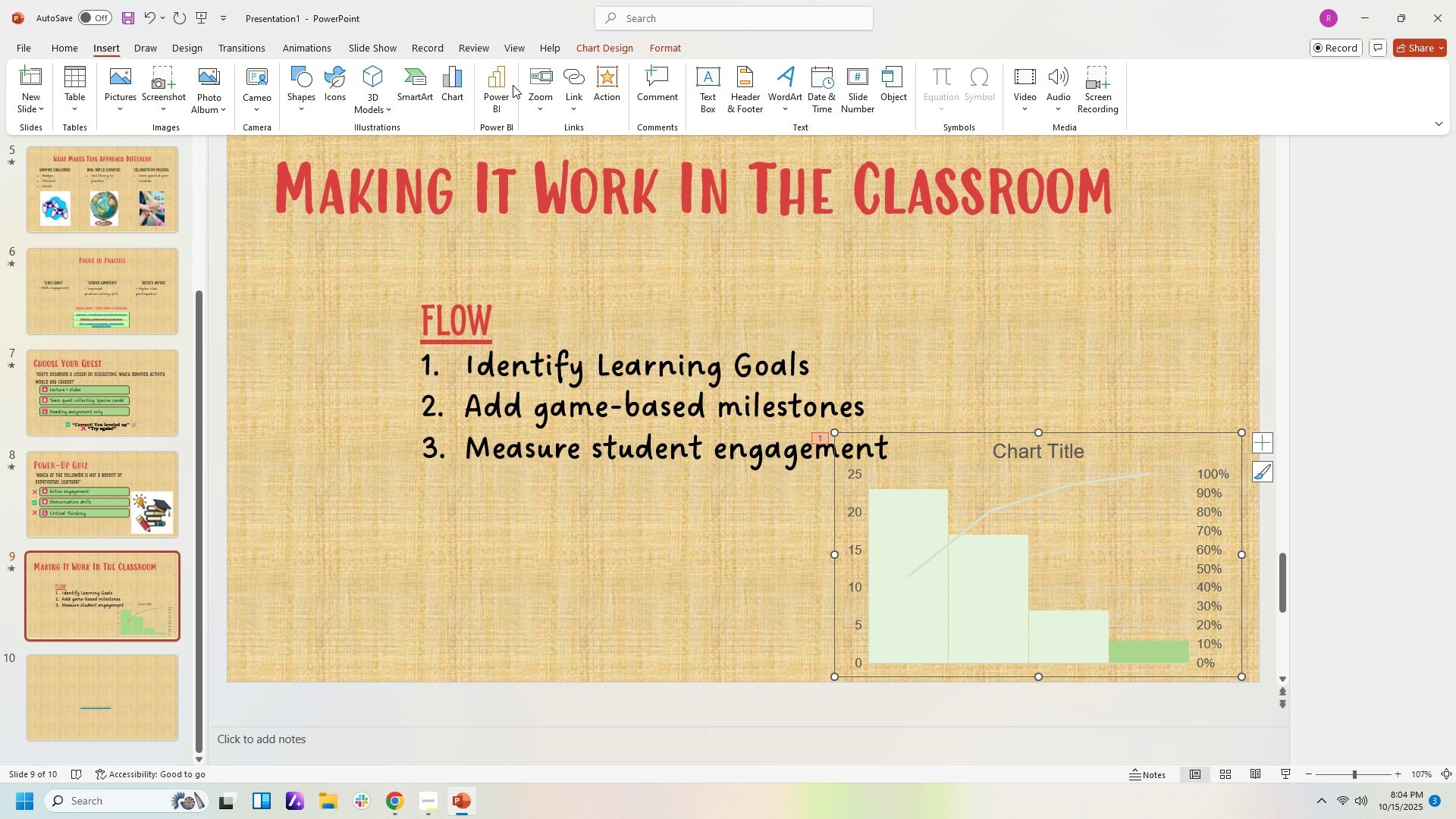 
left_click([507, 78])
 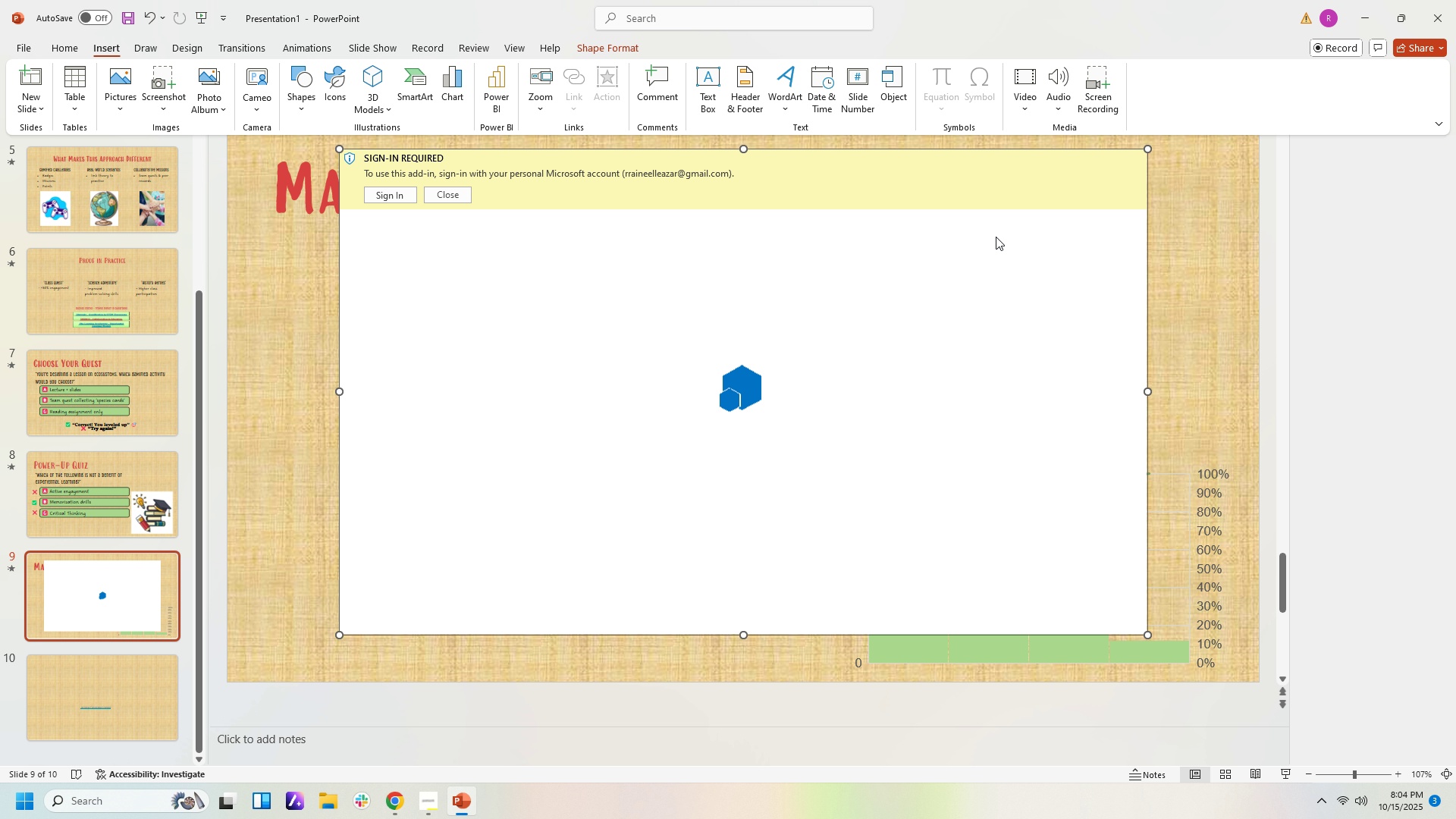 
left_click([436, 192])
 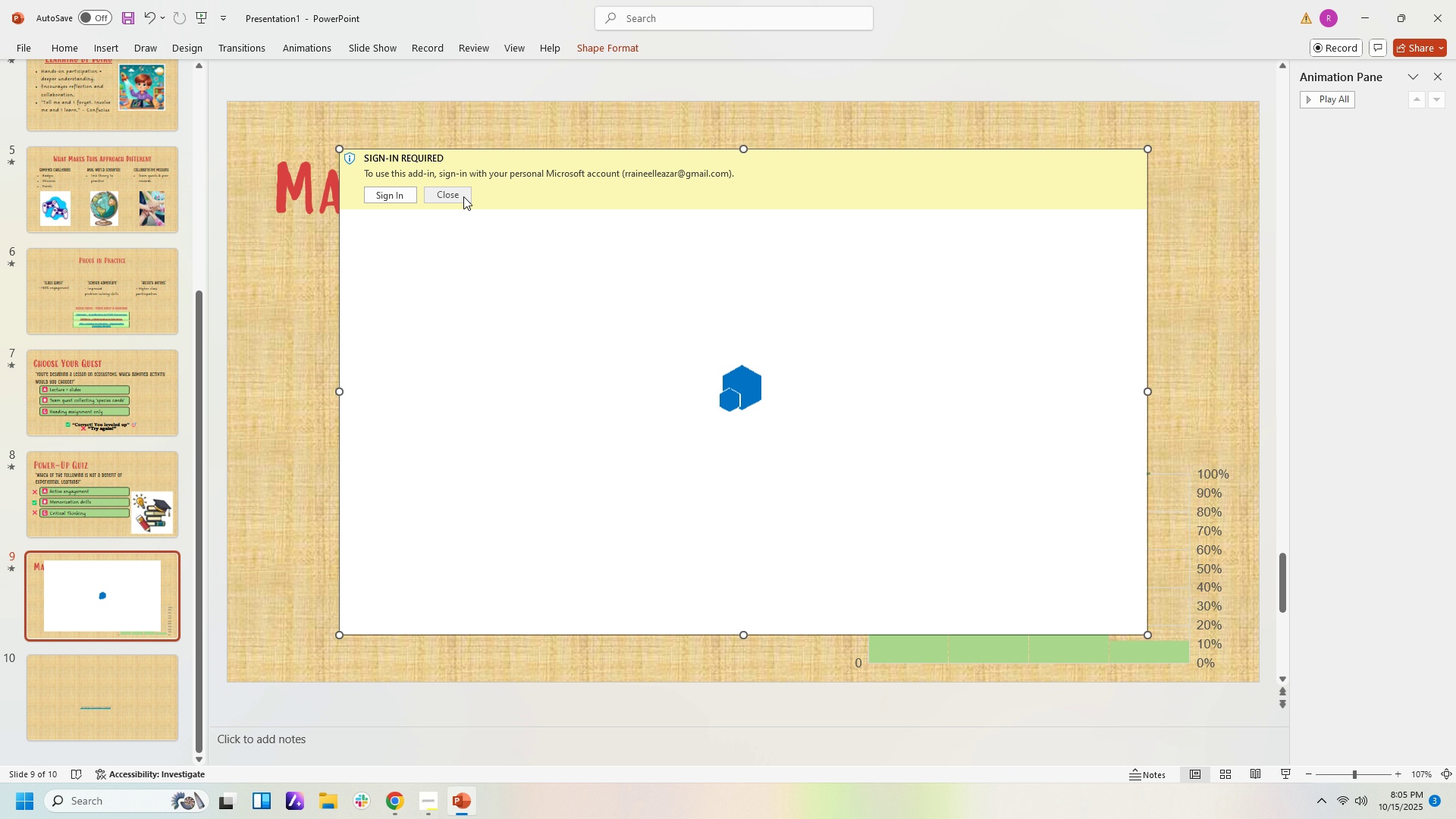 
left_click([463, 196])
 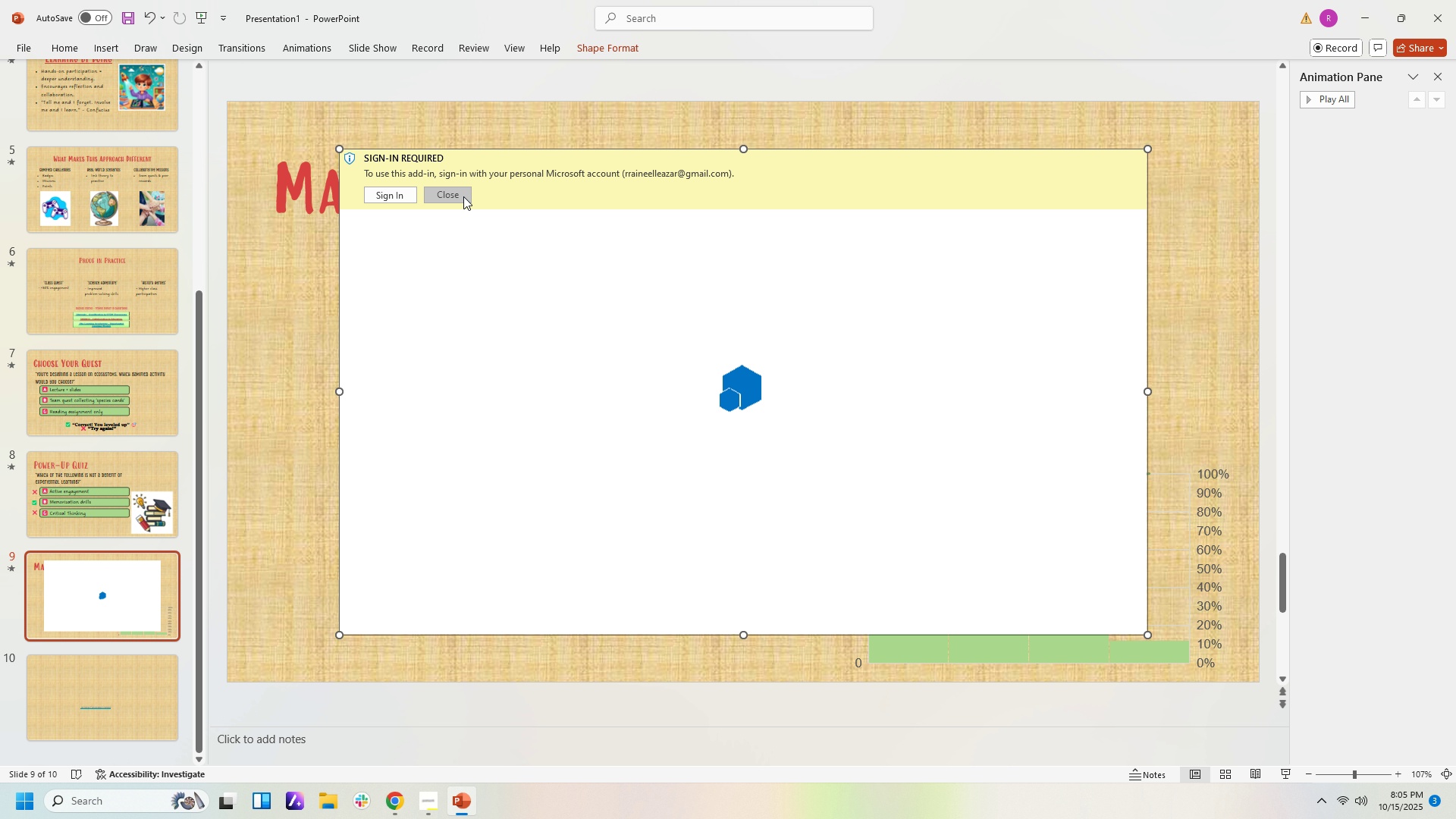 
left_click([463, 196])
 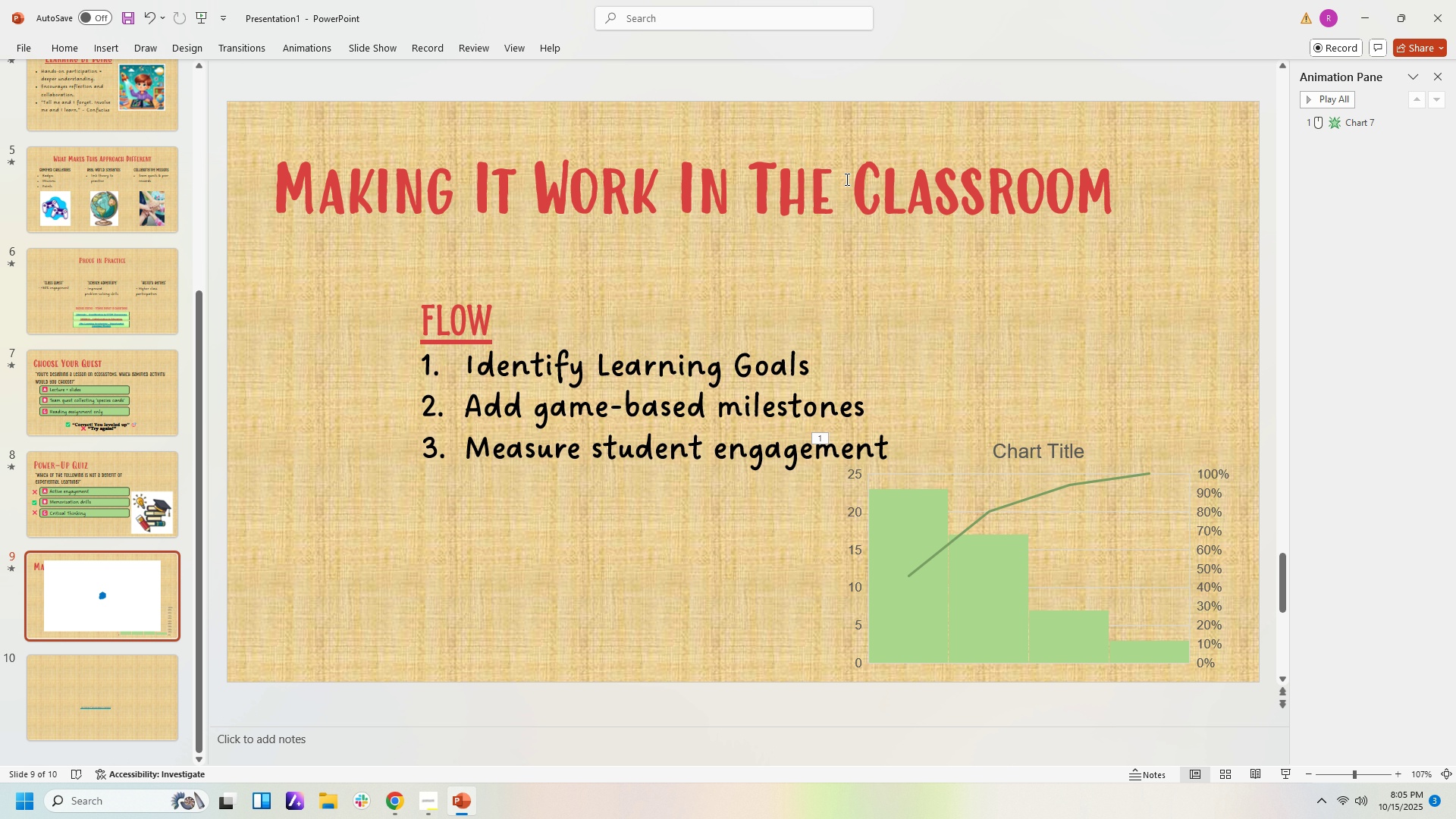 
key(Delete)
 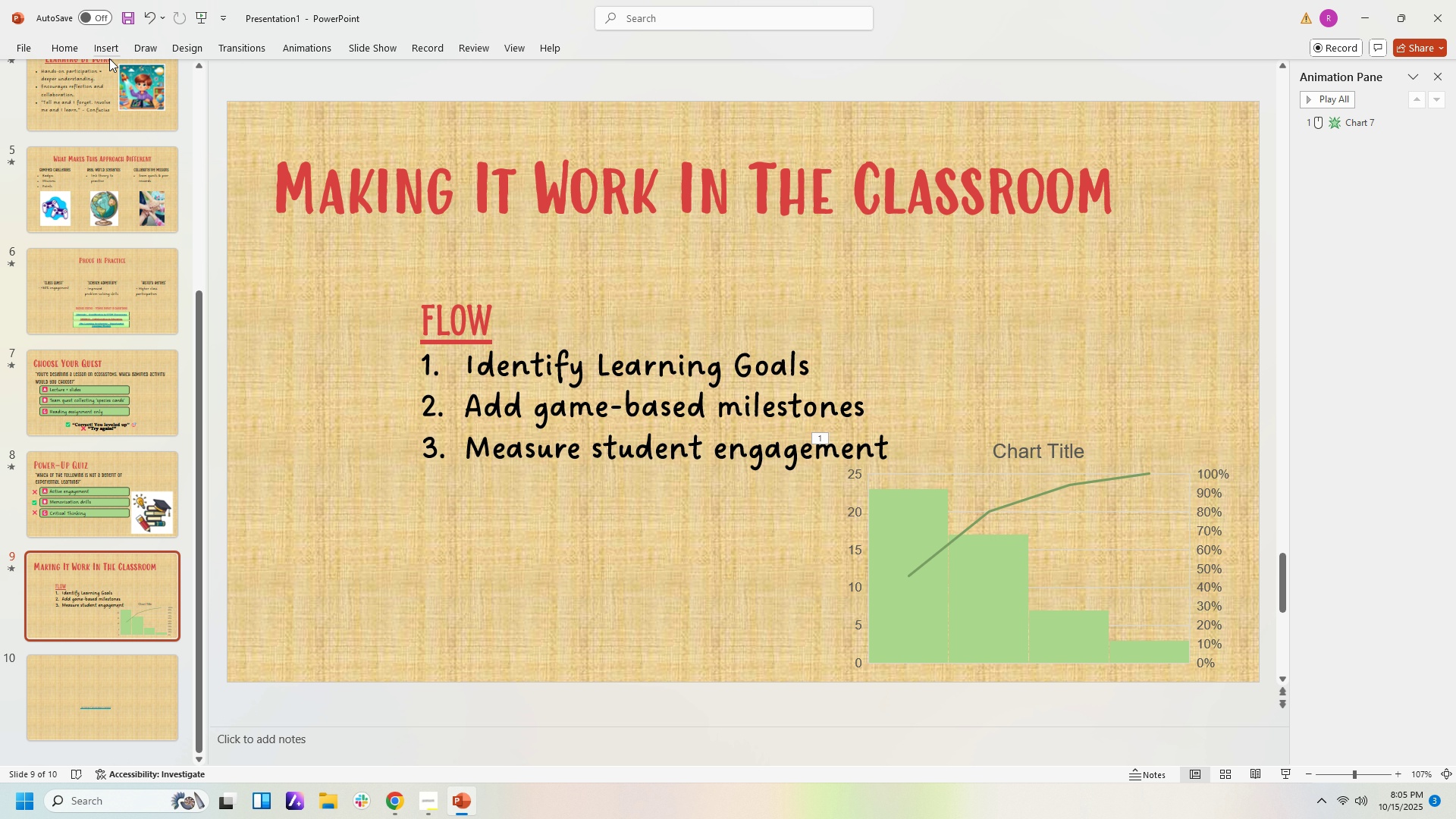 
left_click([102, 51])
 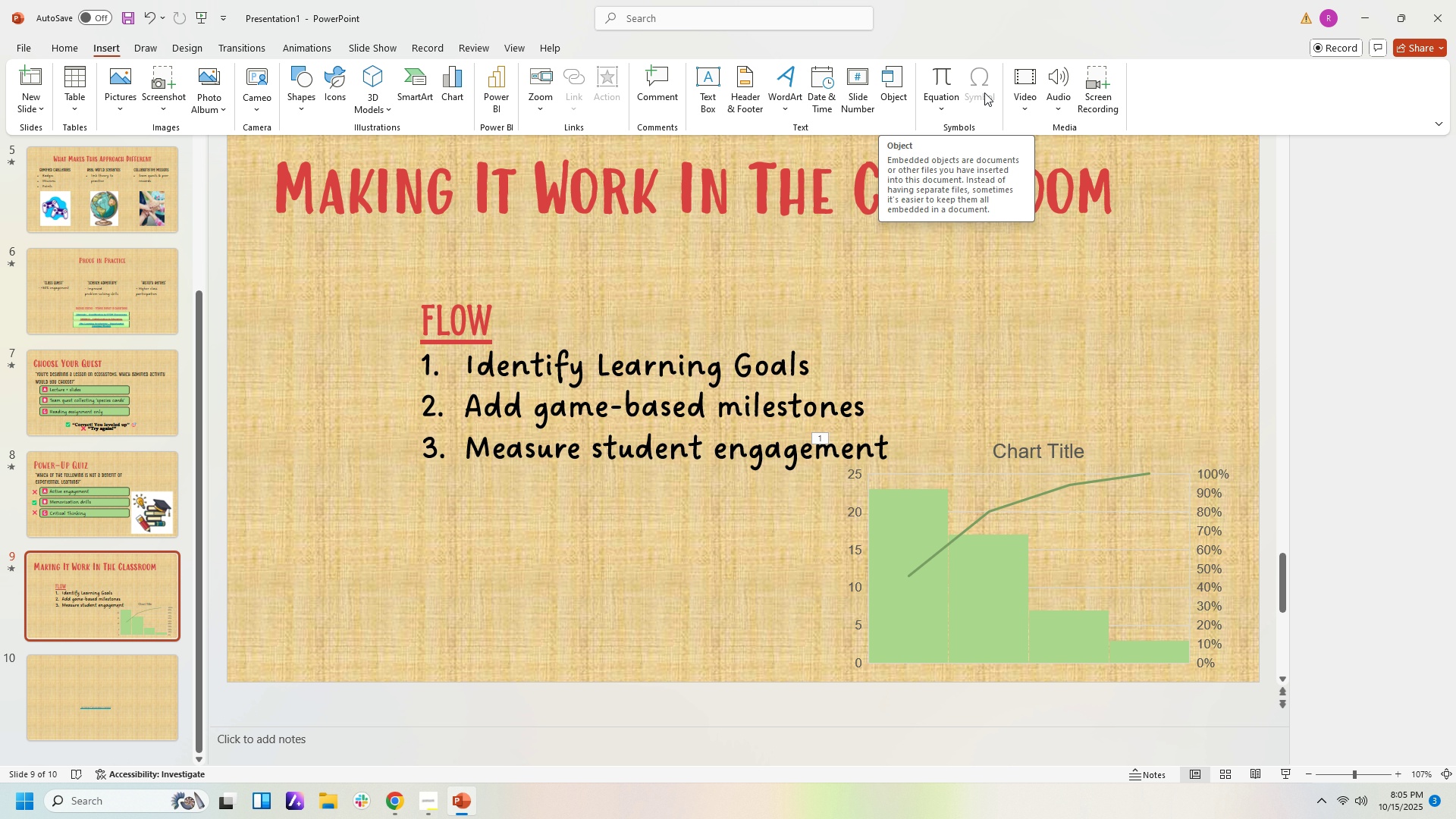 
left_click([974, 605])
 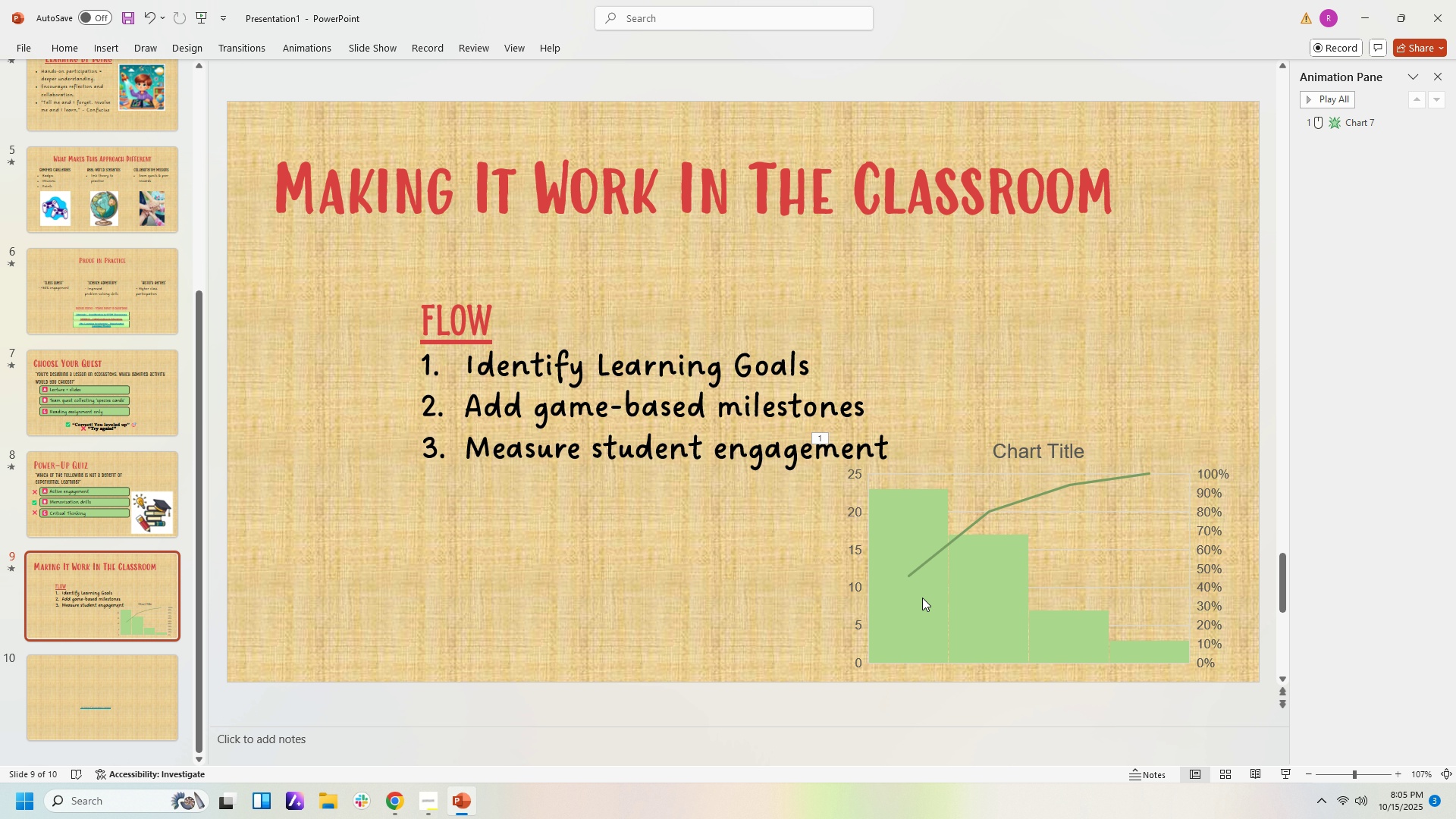 
left_click([922, 598])
 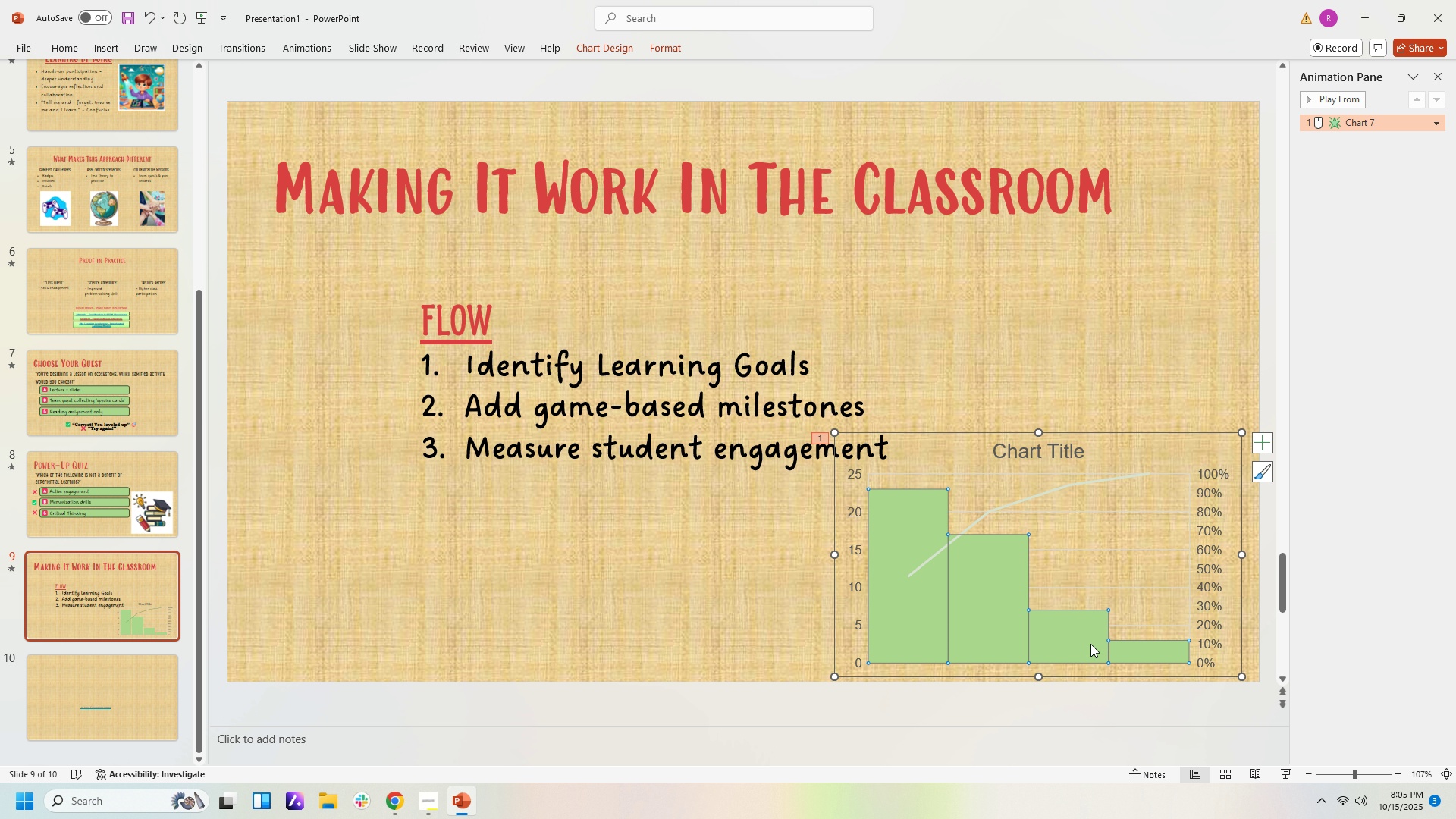 
left_click([1062, 644])
 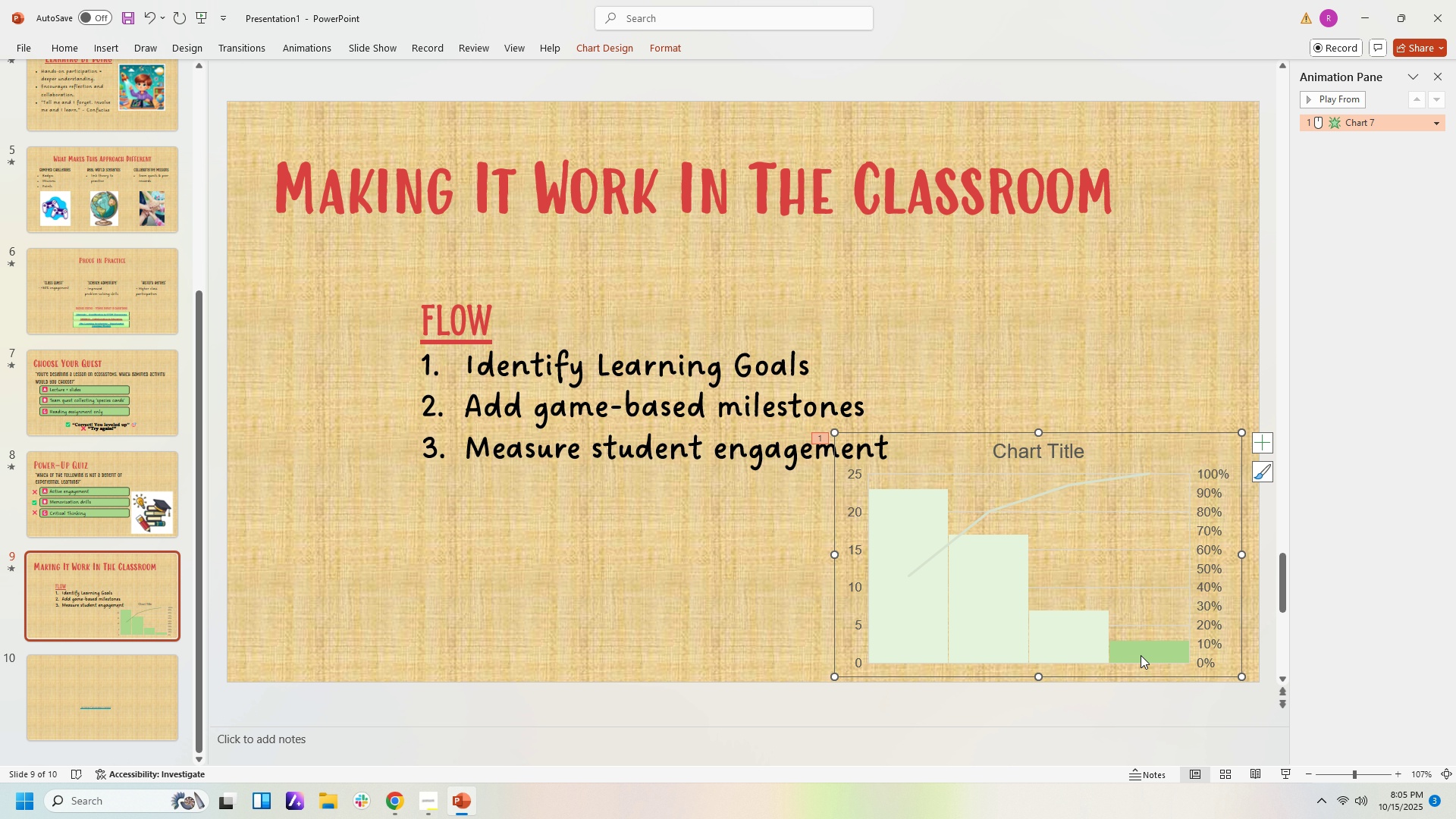 
triple_click([1141, 655])
 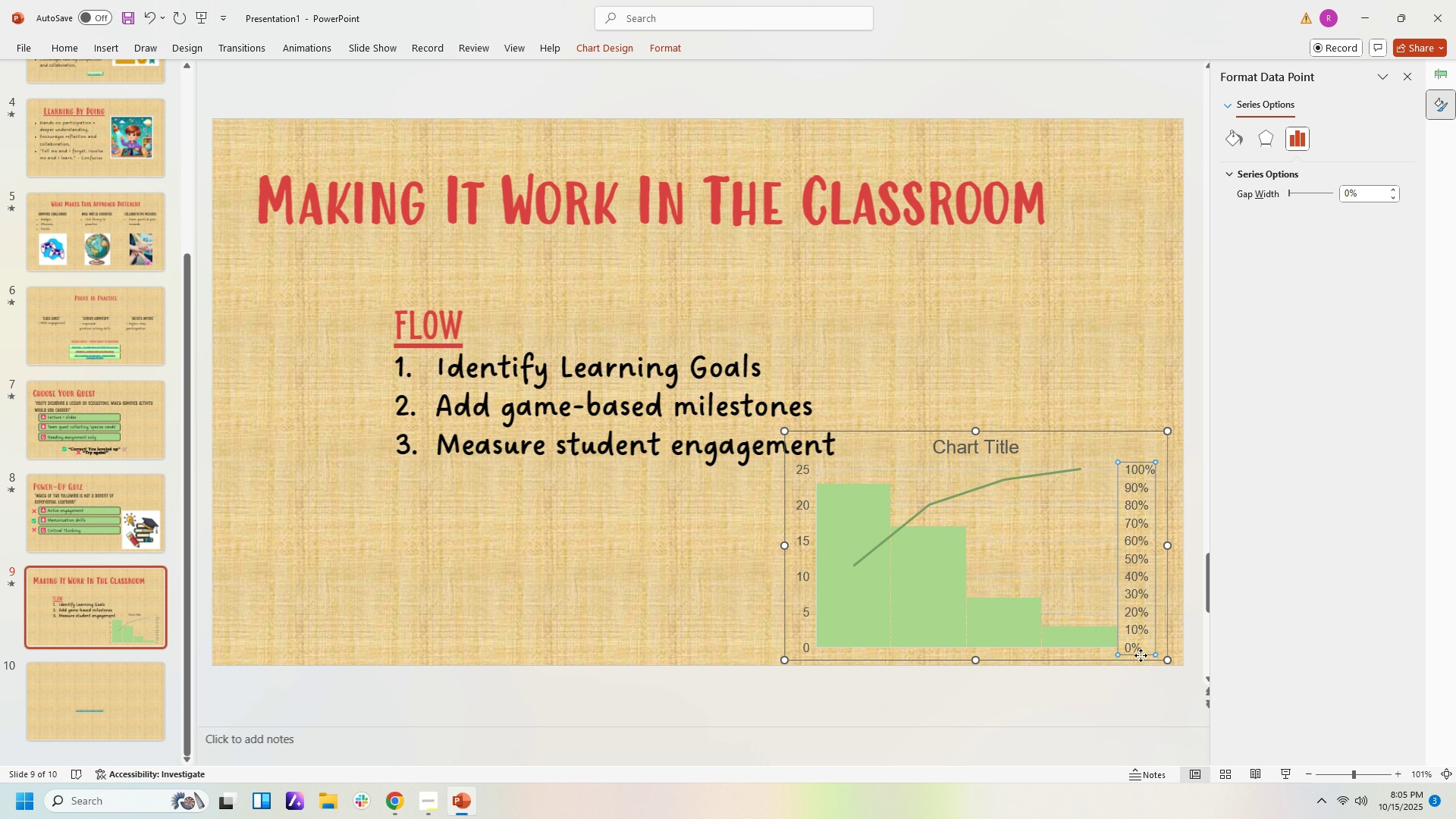 
triple_click([1141, 655])
 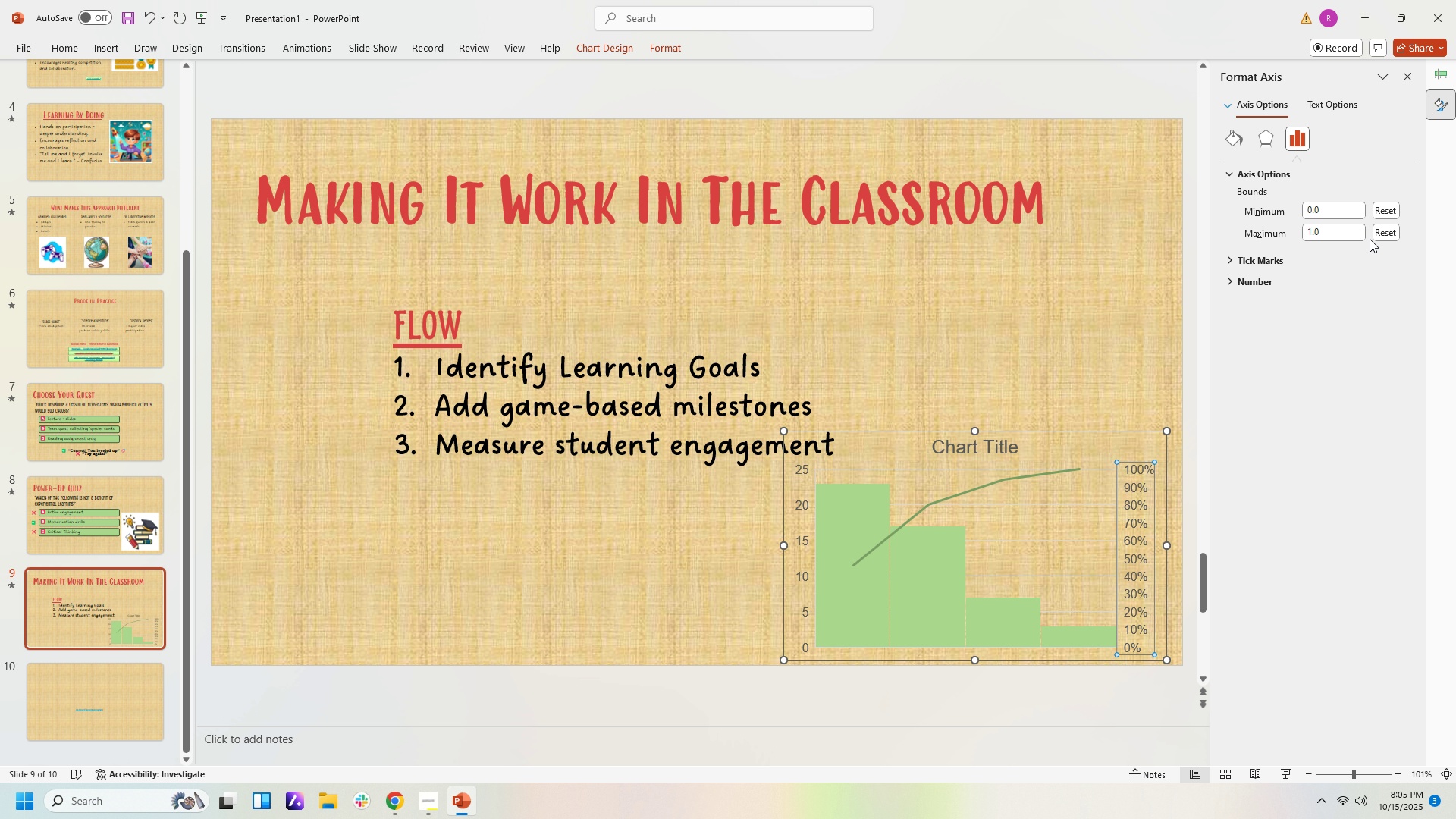 
left_click([1384, 231])
 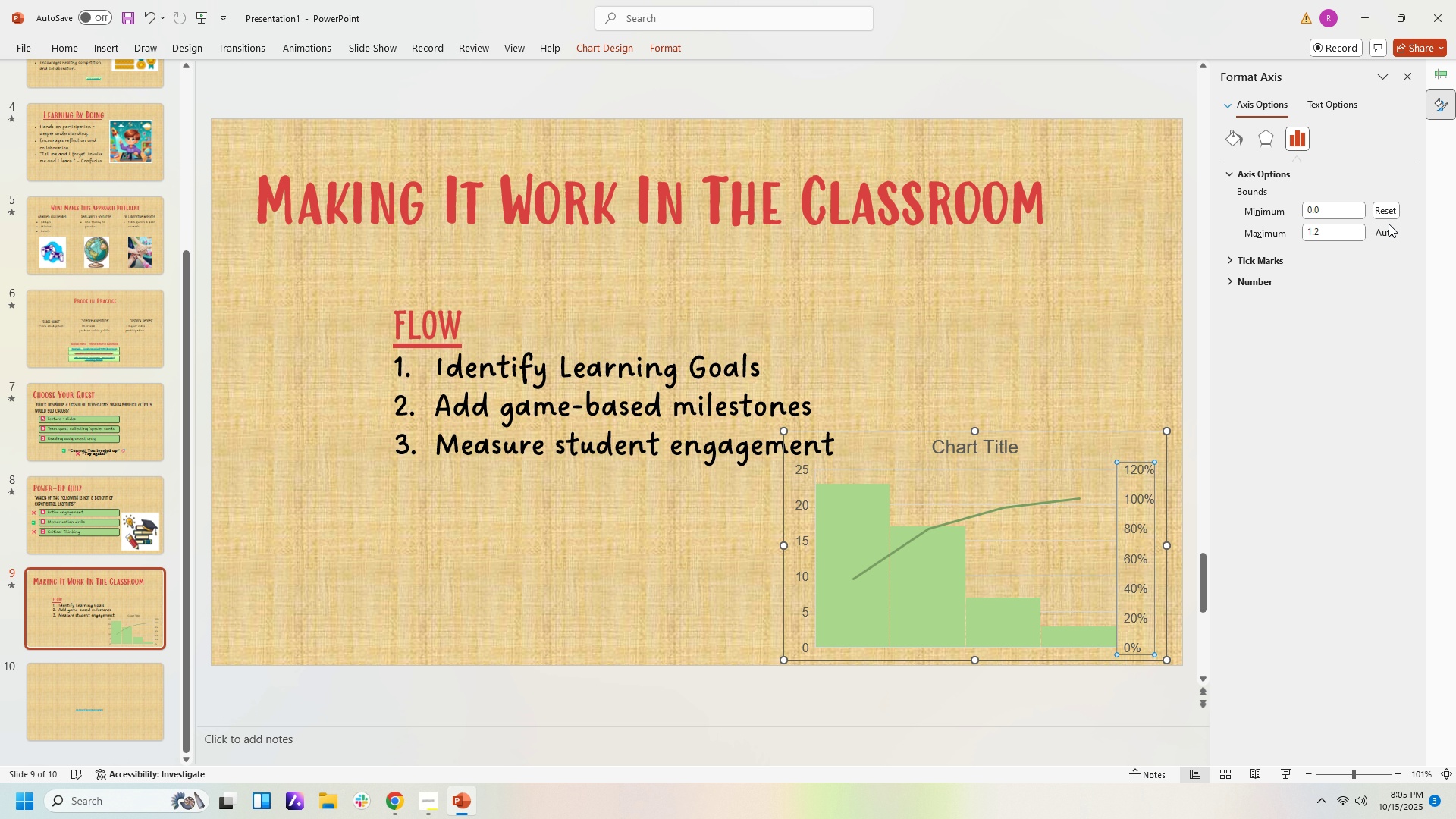 
left_click([1392, 212])
 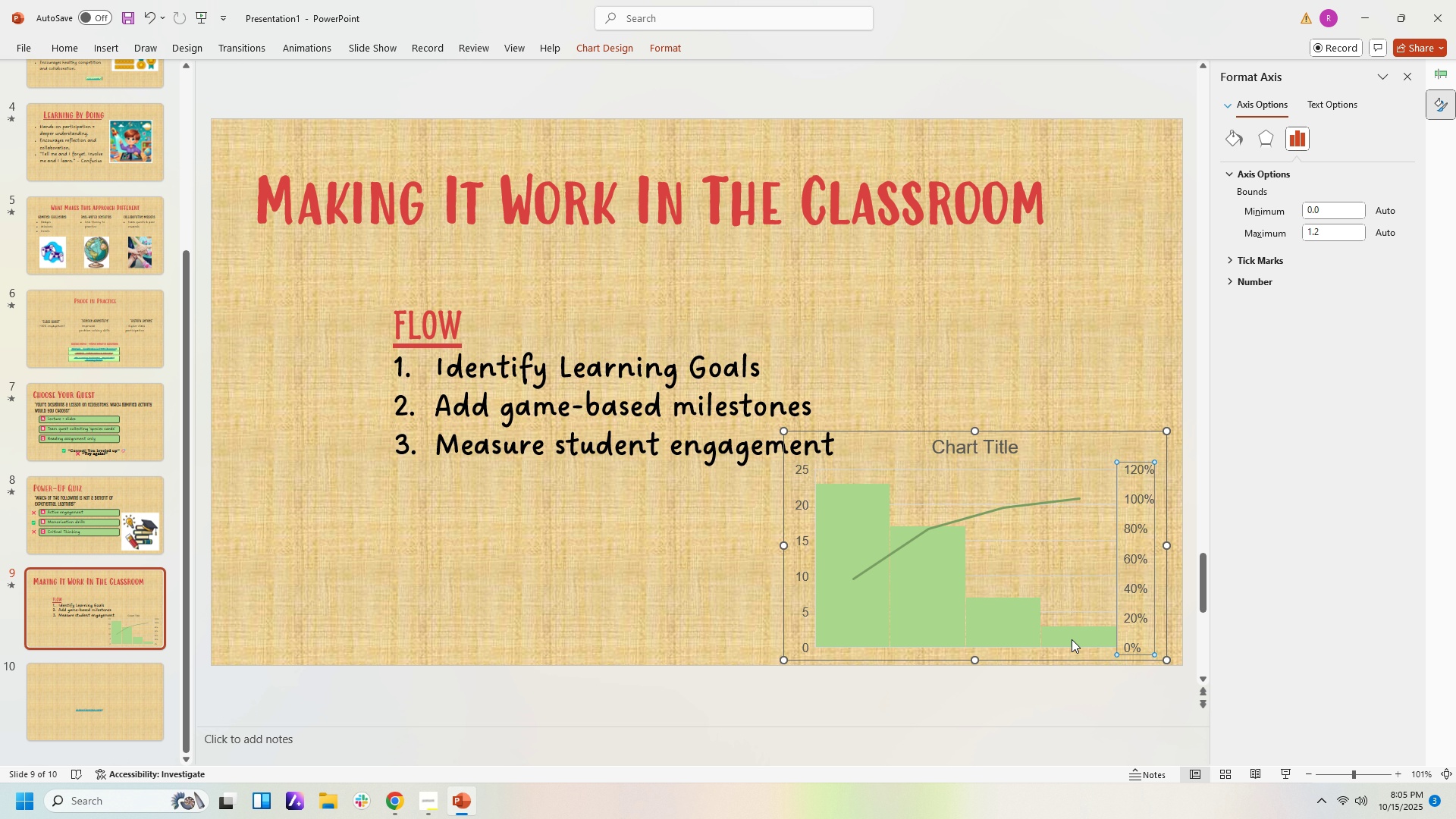 
double_click([1073, 638])
 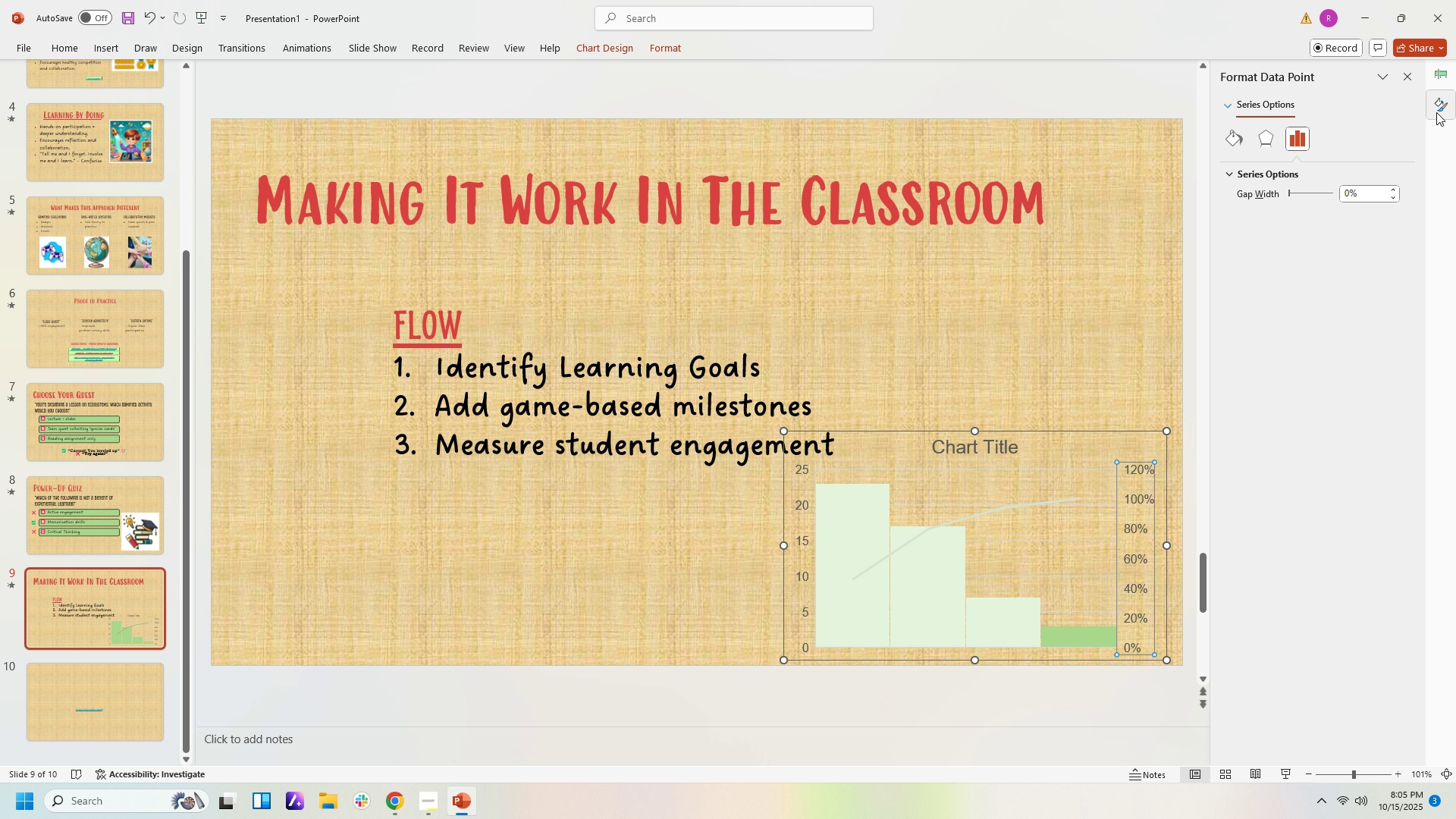 
wait(5.25)
 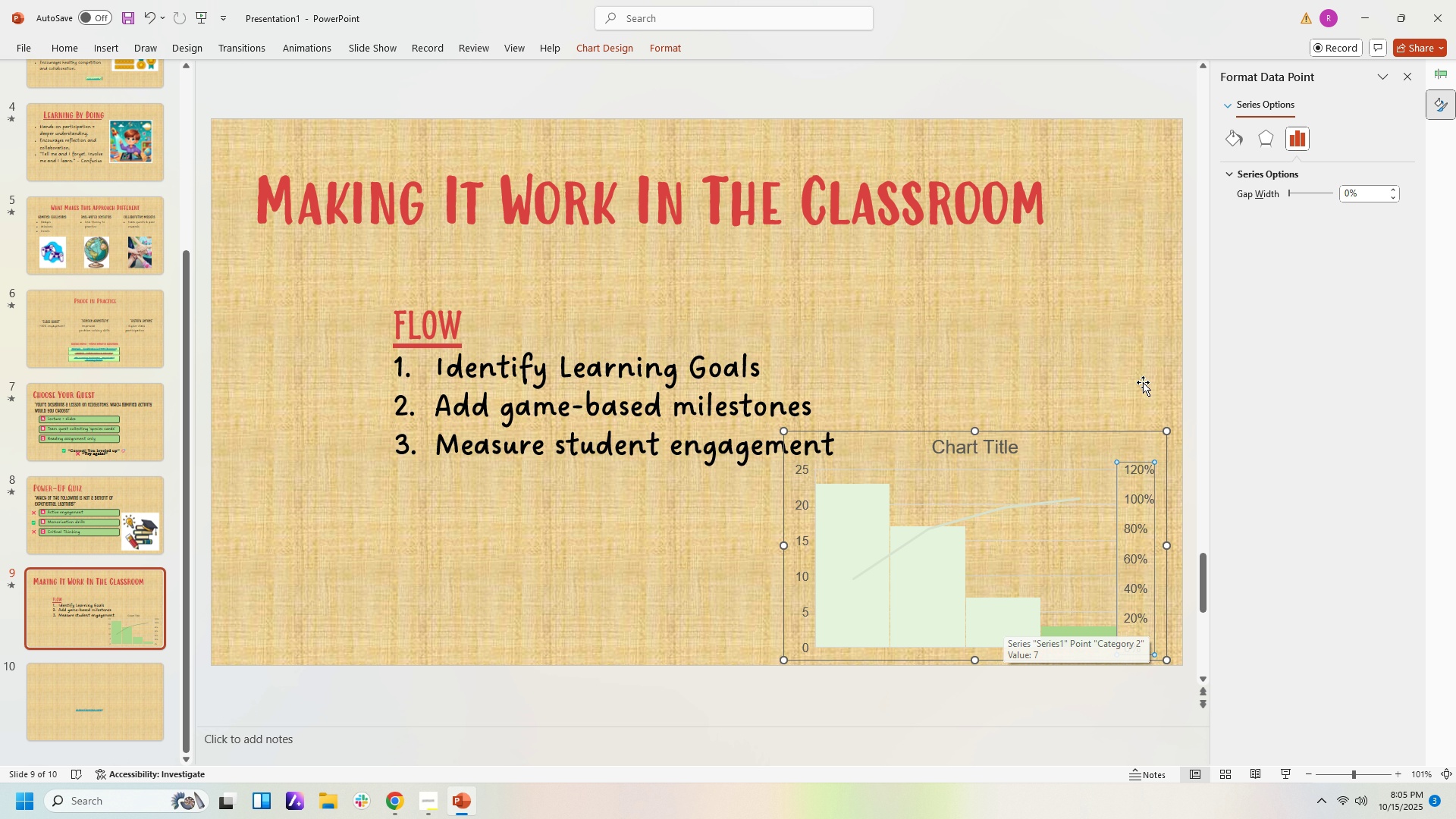 
double_click([1026, 360])
 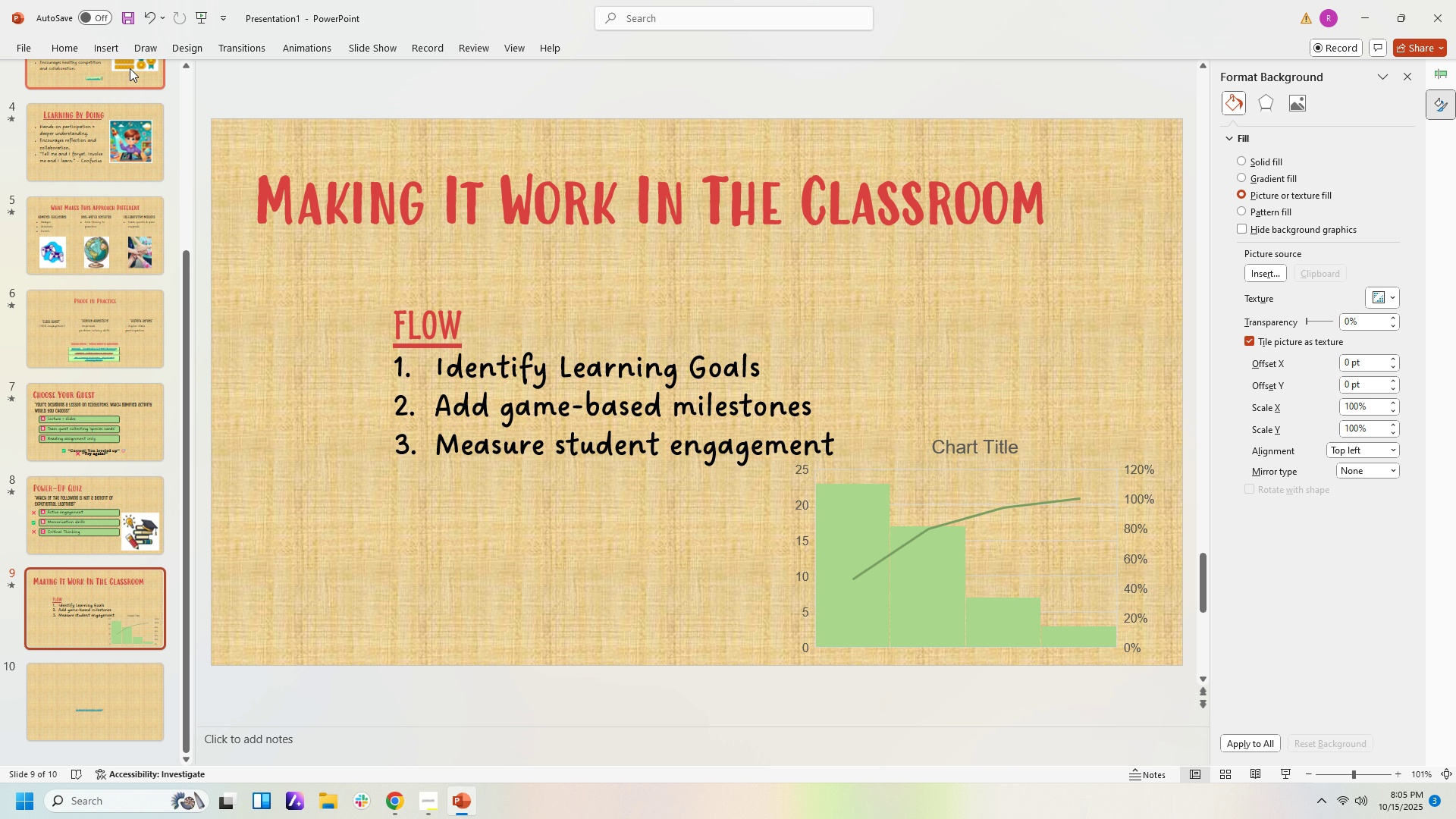 
left_click([105, 52])
 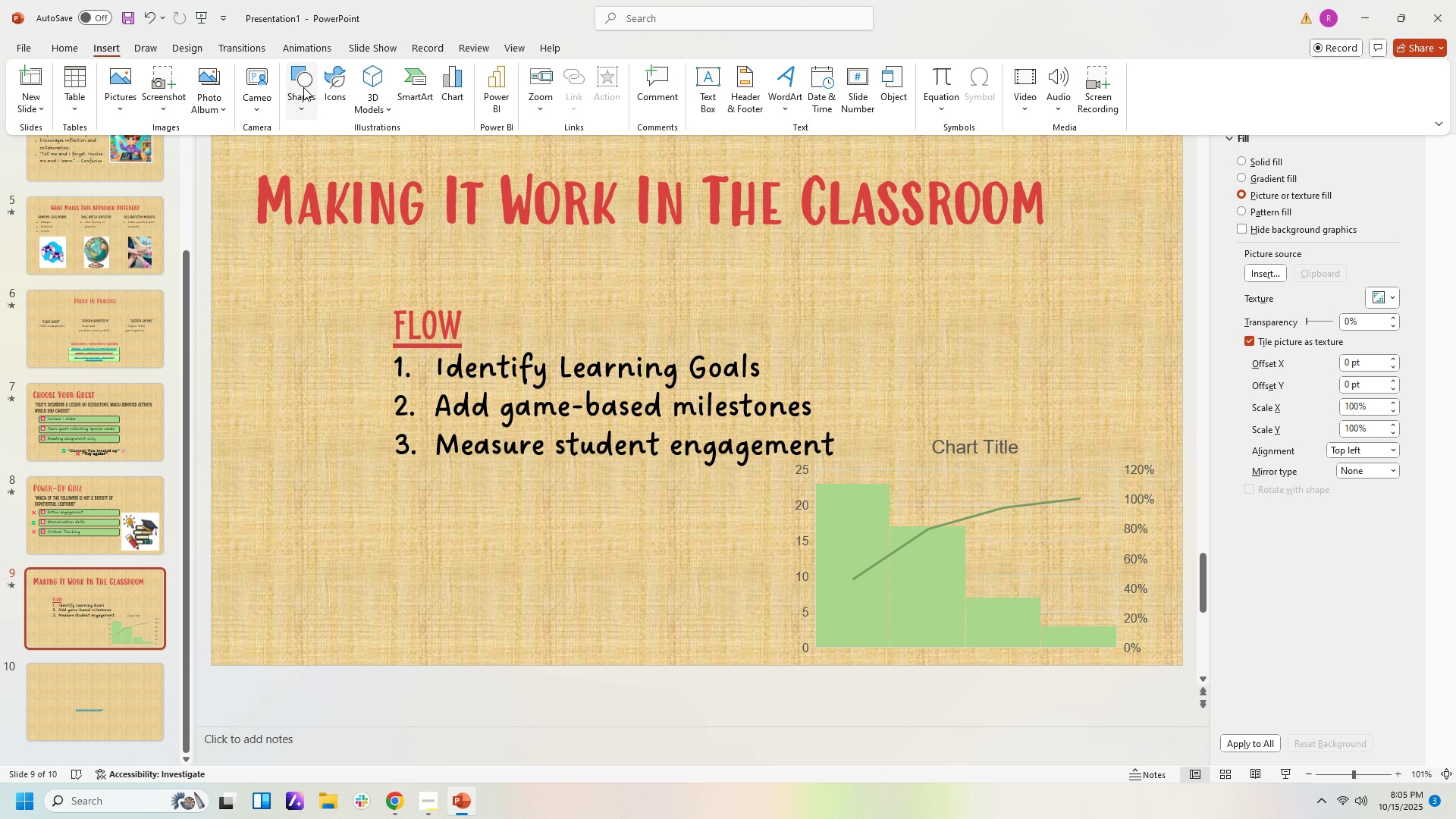 
wait(5.74)
 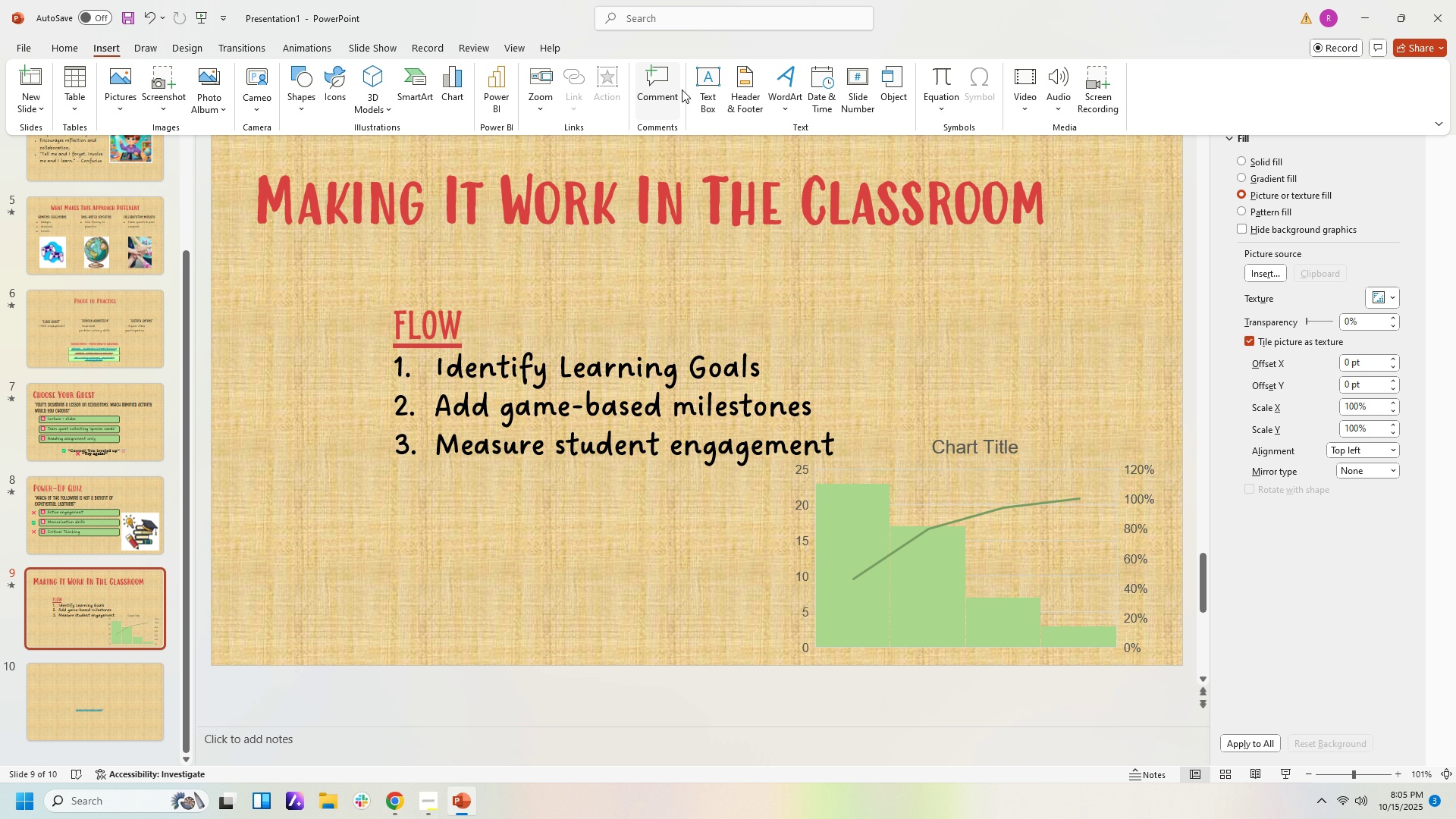 
left_click([305, 109])
 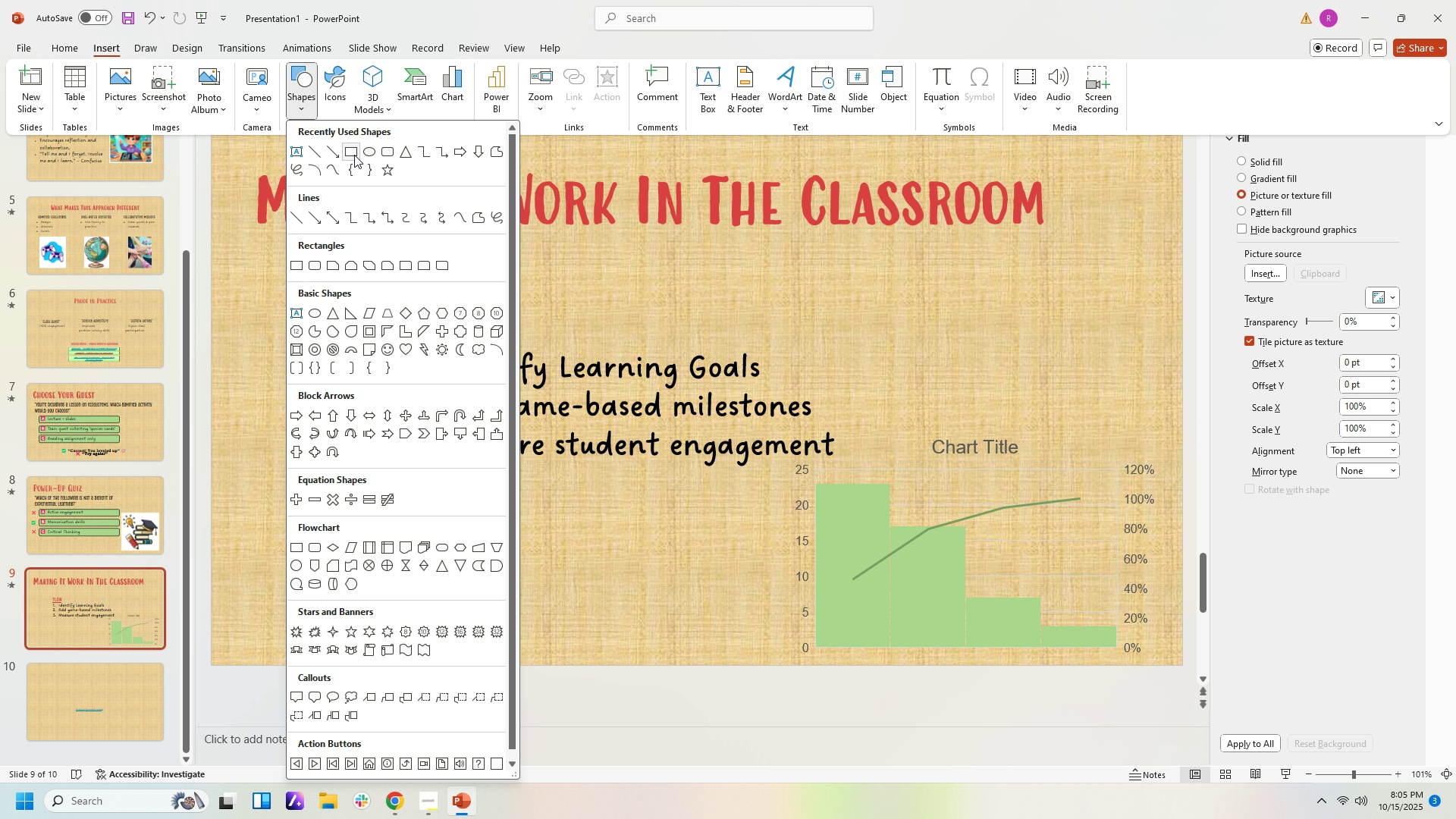 
left_click([354, 154])
 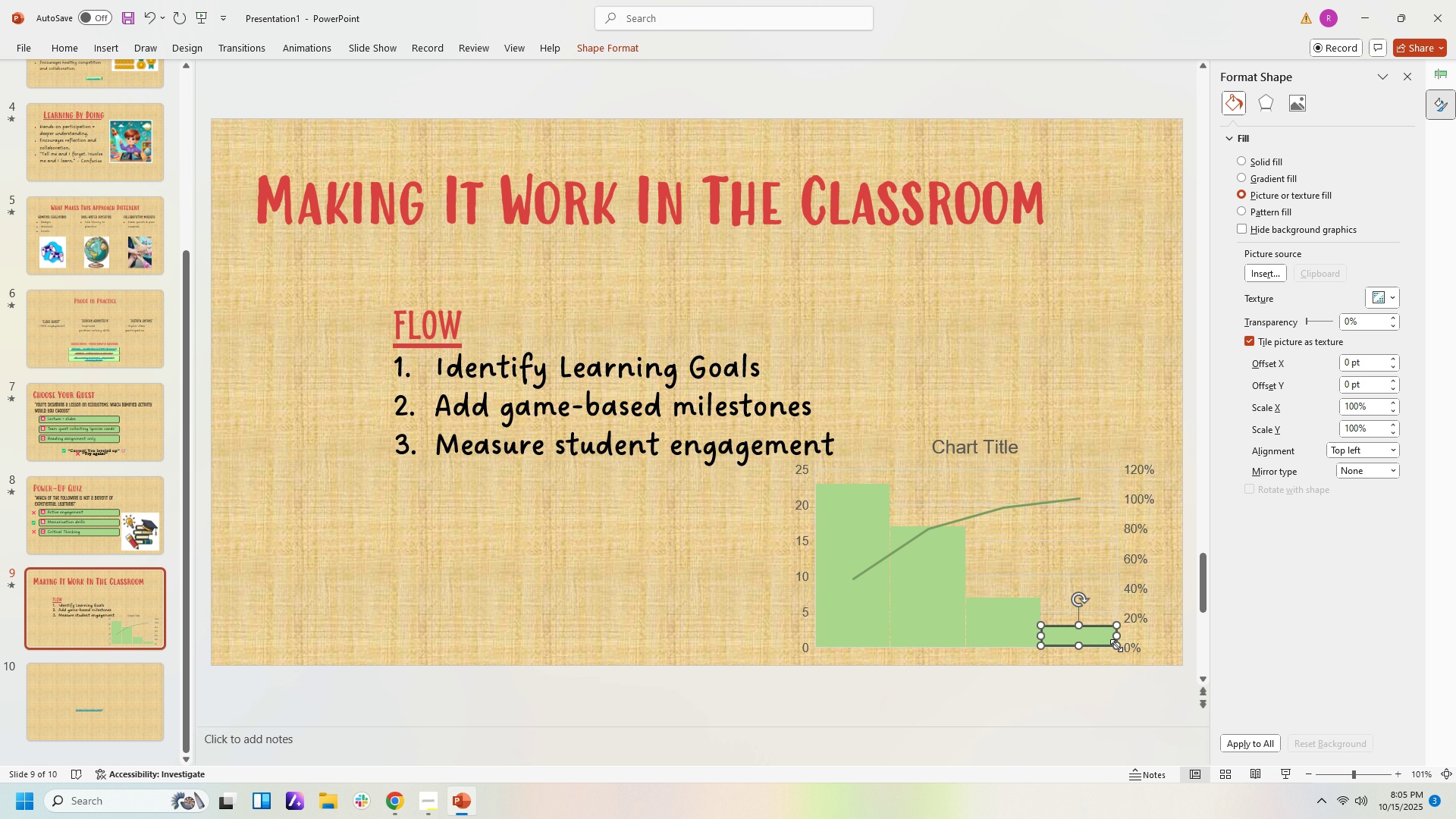 
wait(6.98)
 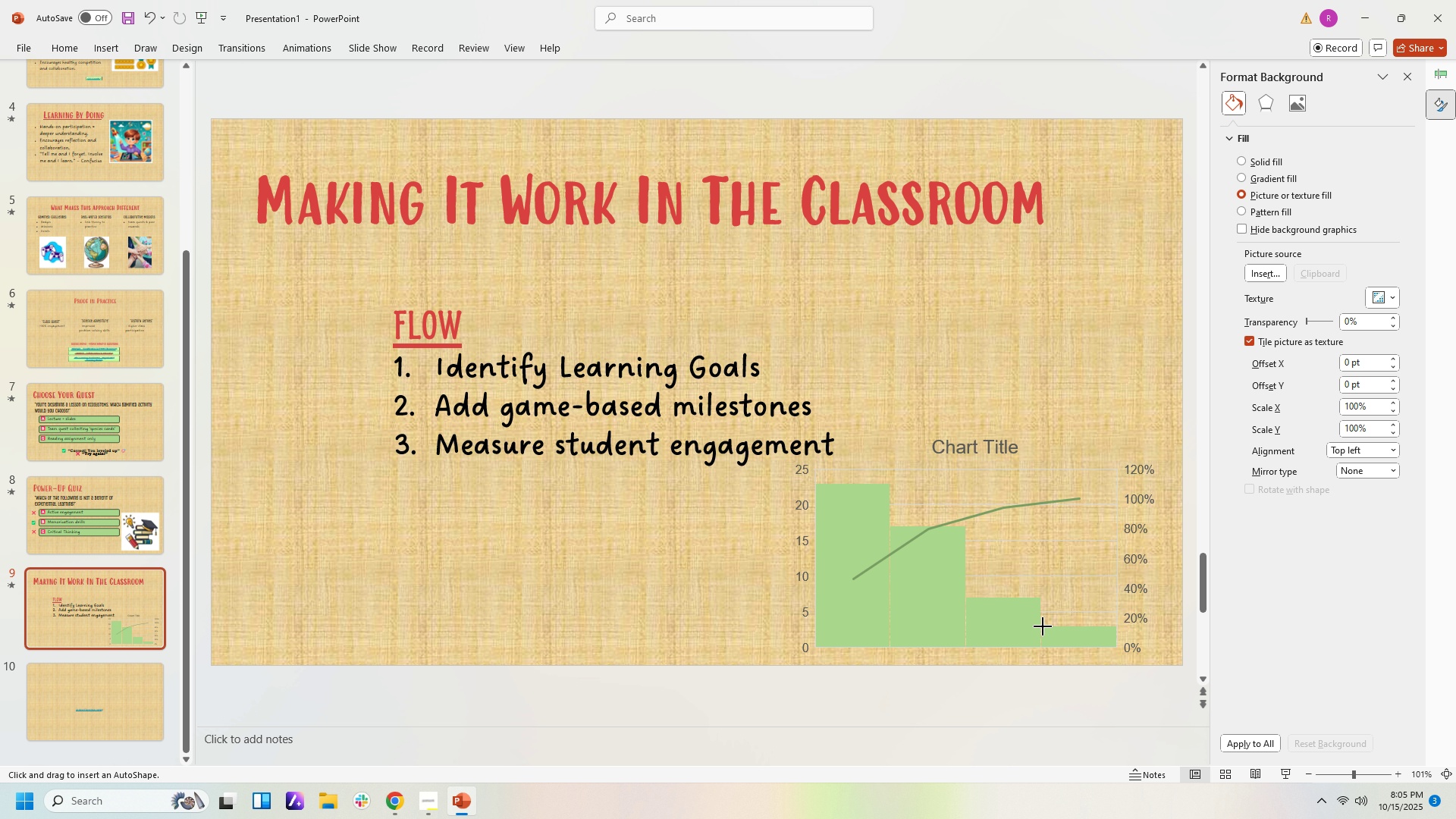 
left_click([601, 53])
 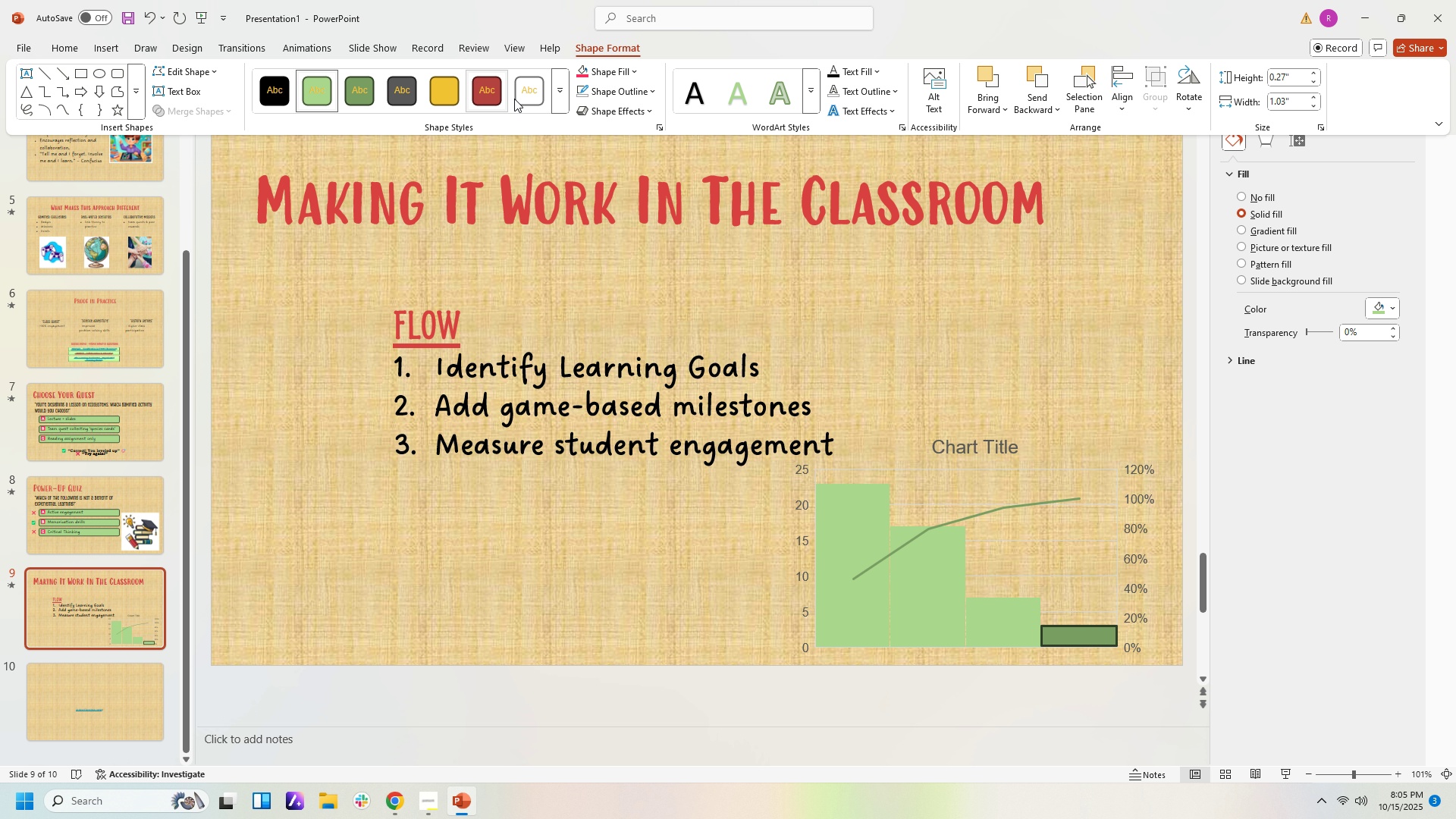 
left_click([561, 101])
 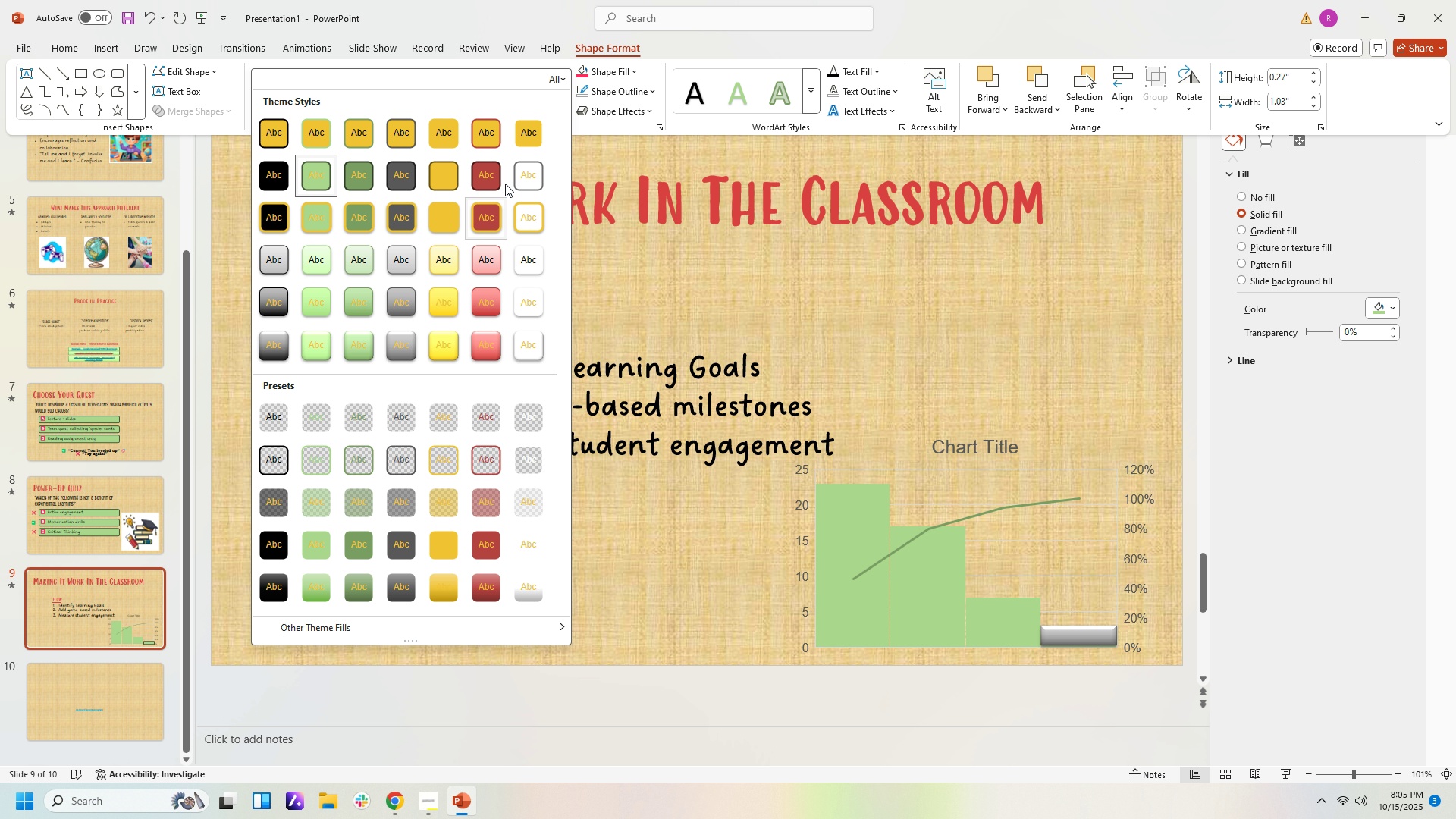 
wait(5.34)
 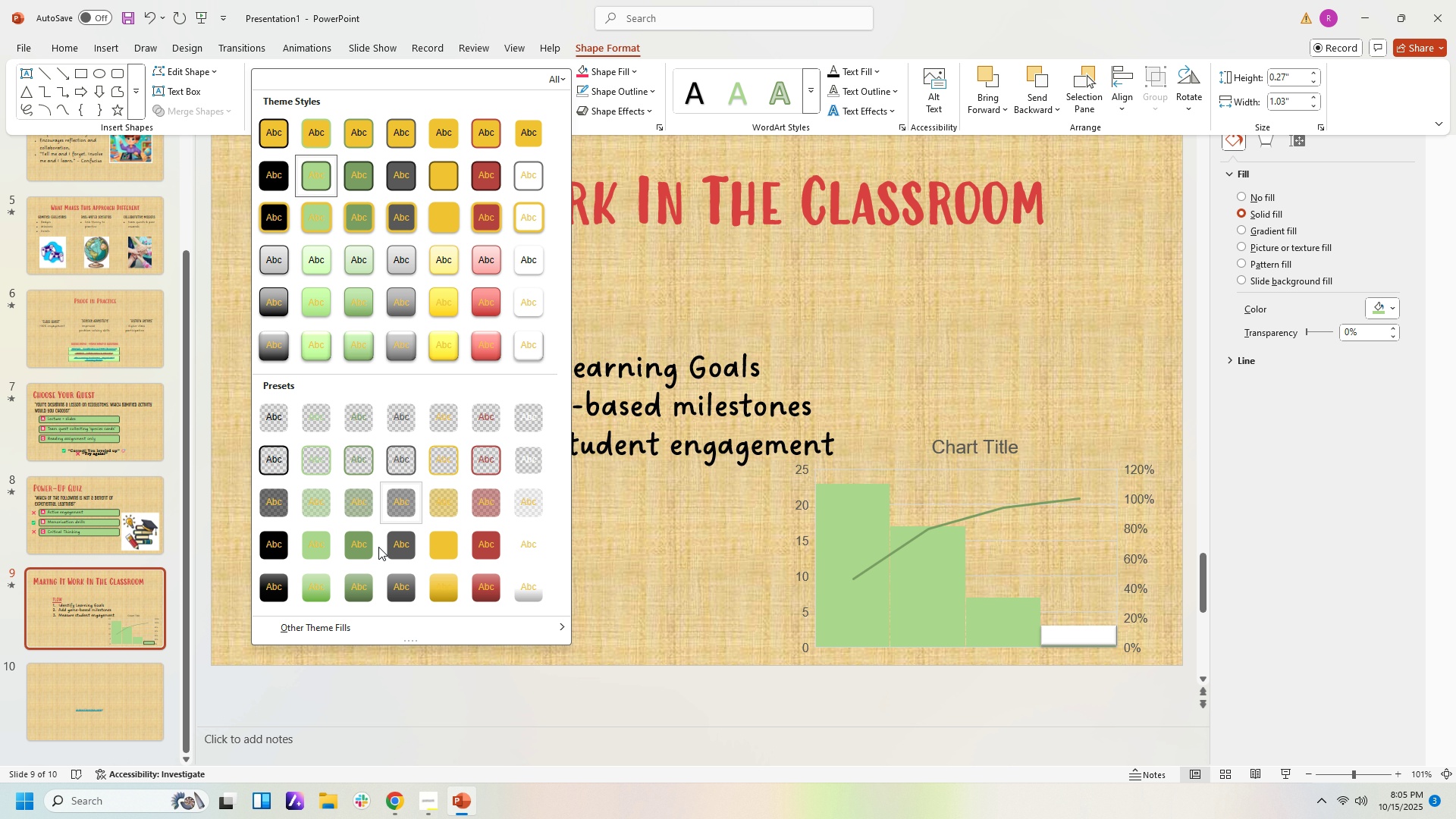 
left_click([635, 73])
 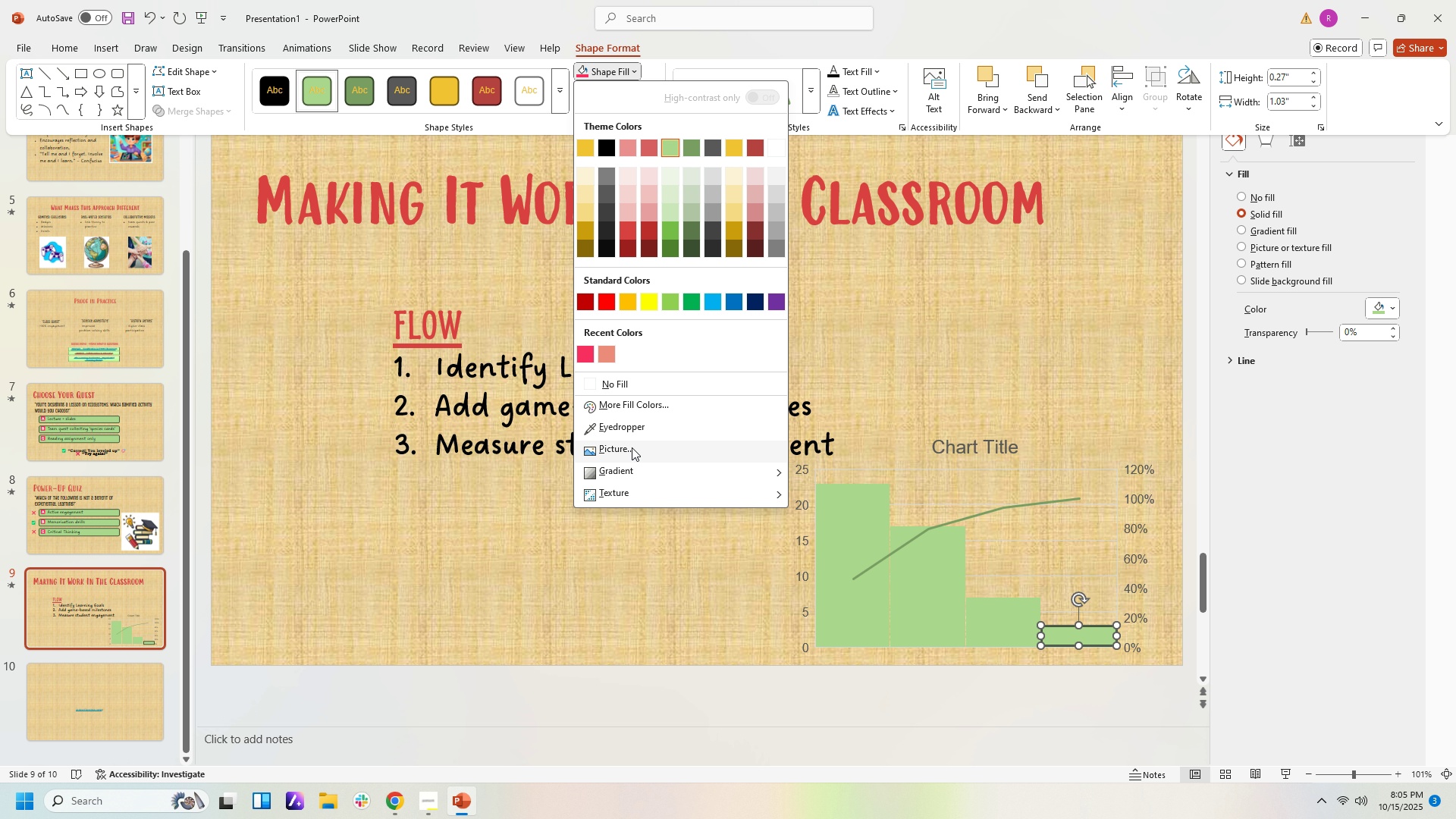 
left_click([631, 428])
 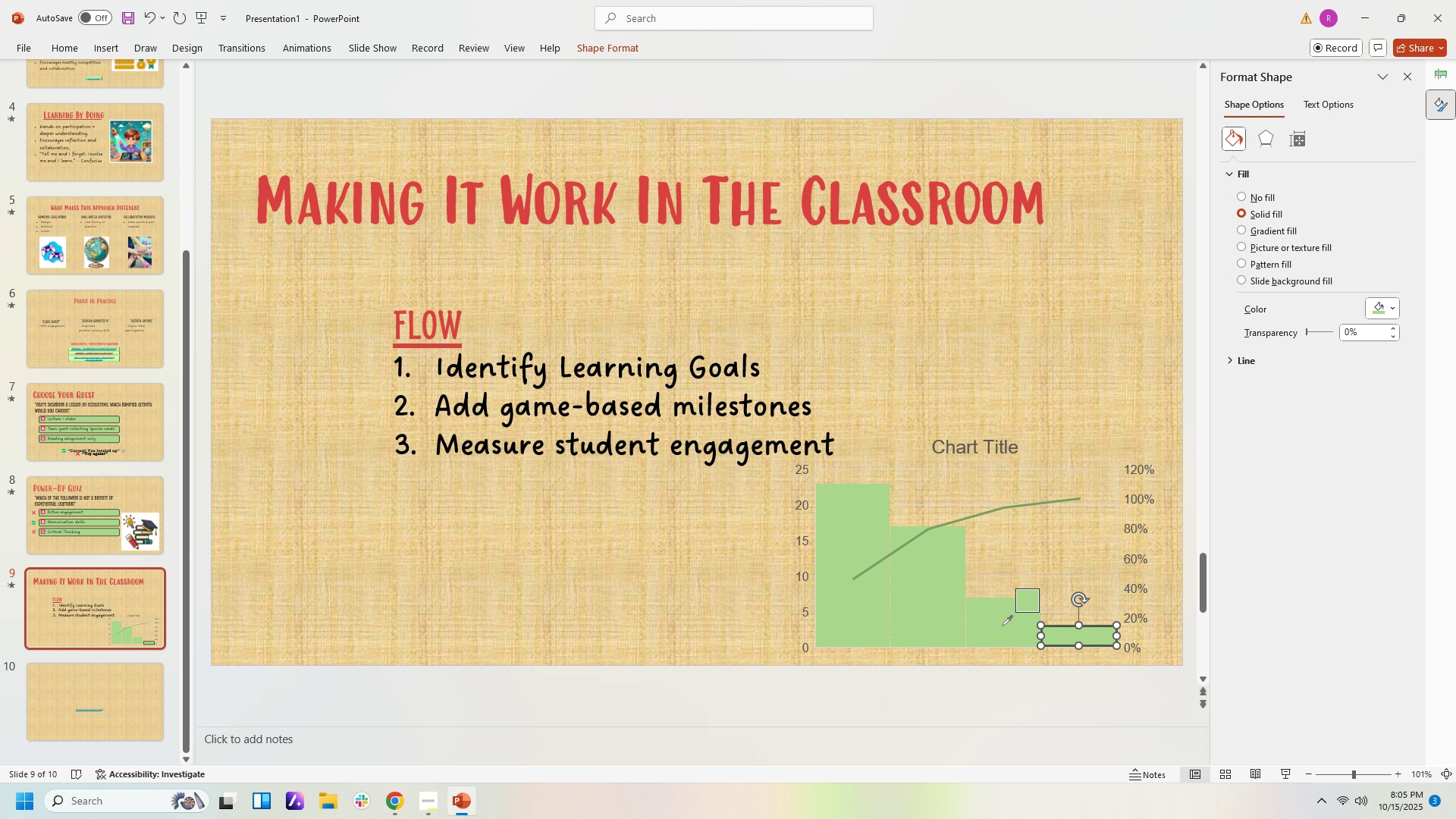 
left_click([1003, 625])
 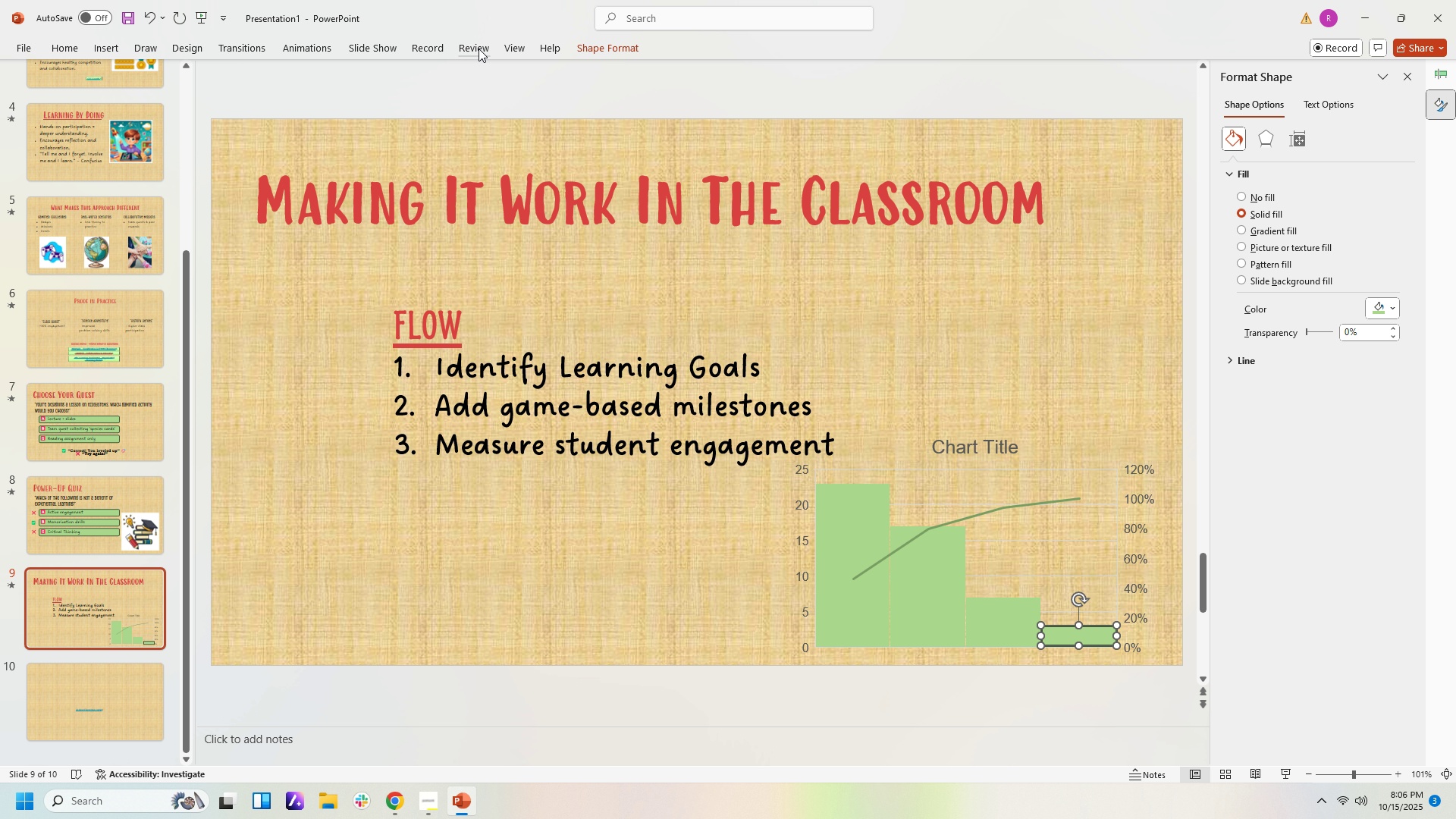 
left_click([625, 49])
 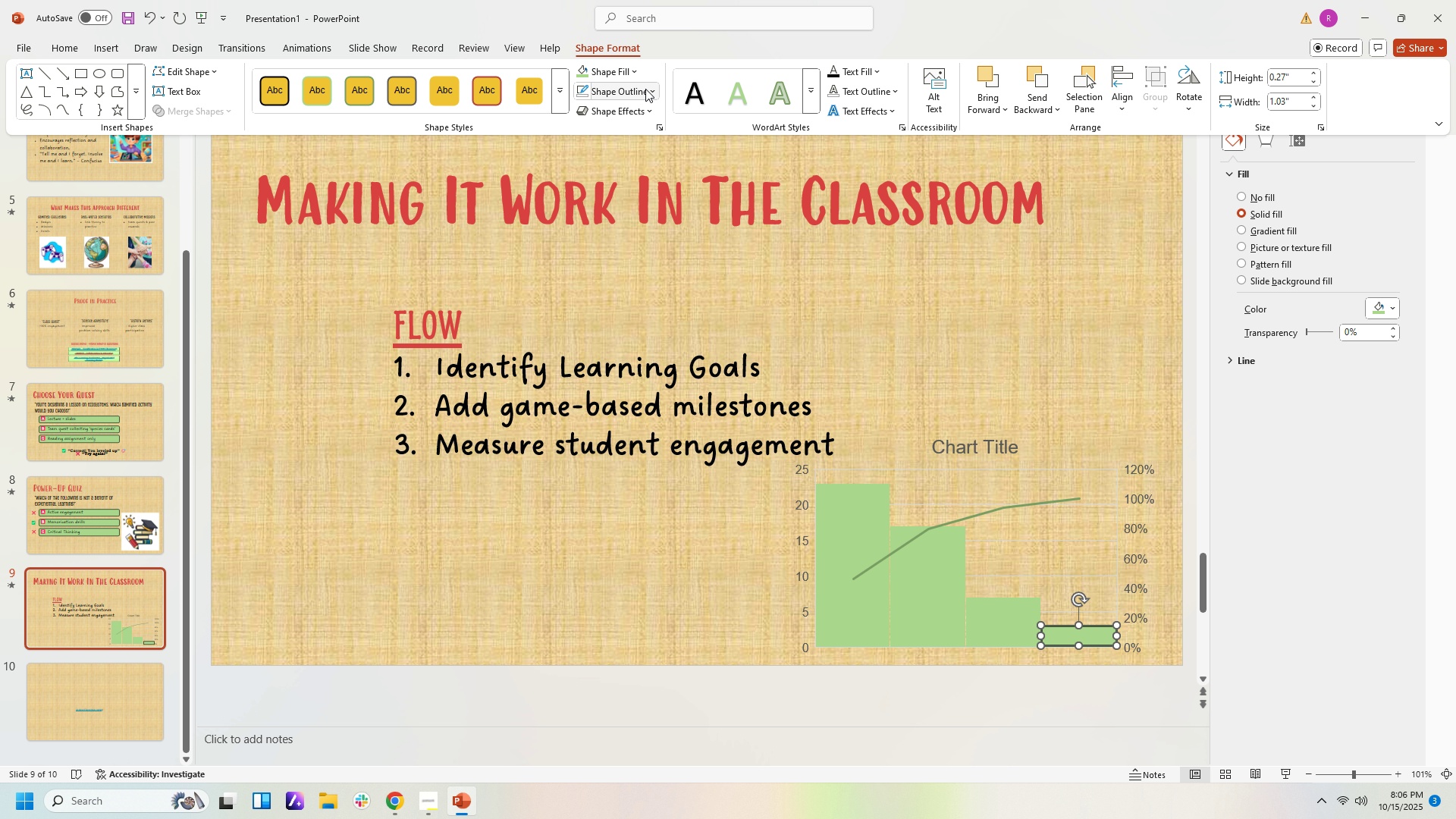 
left_click([645, 92])
 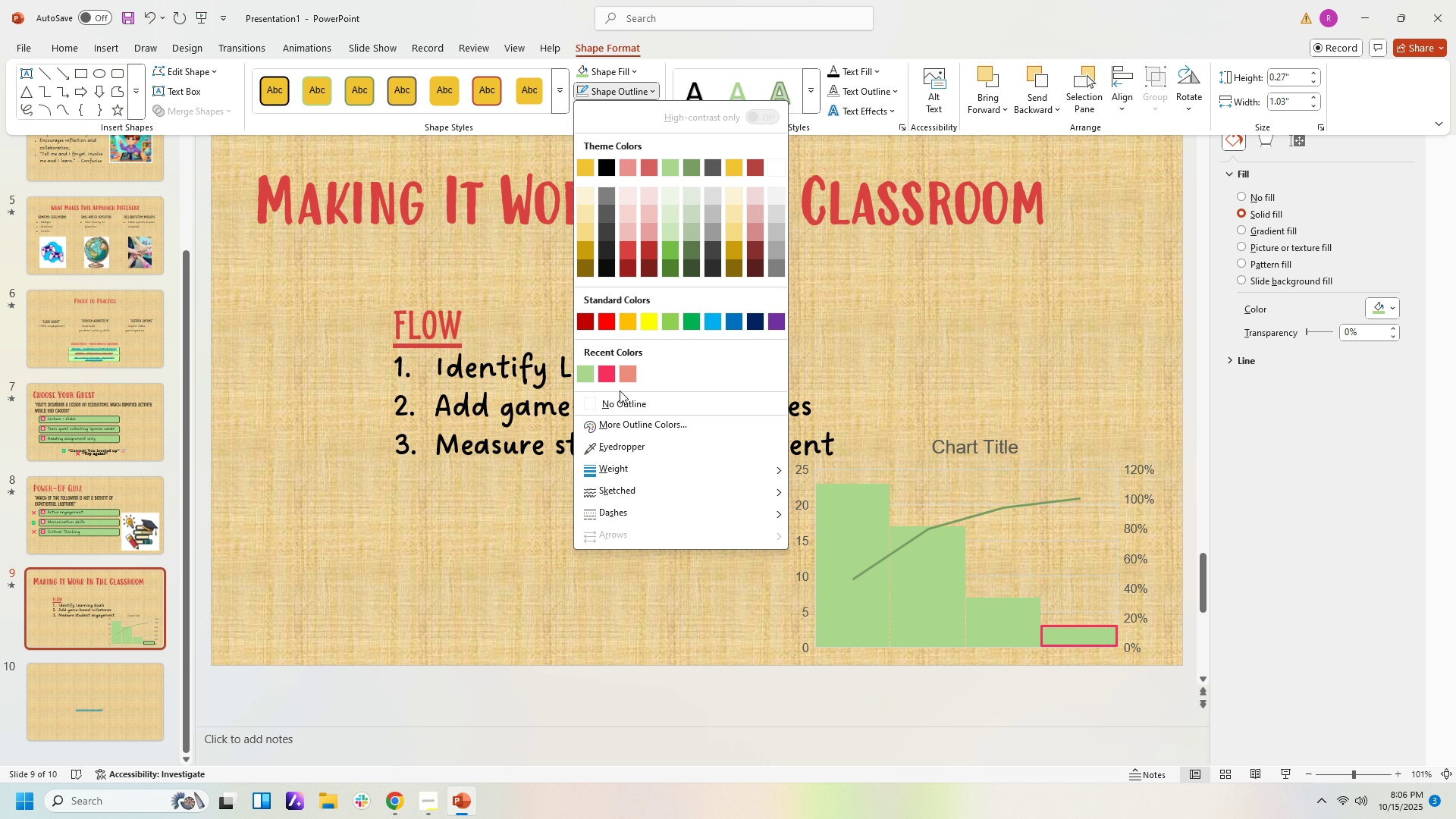 
left_click([621, 400])
 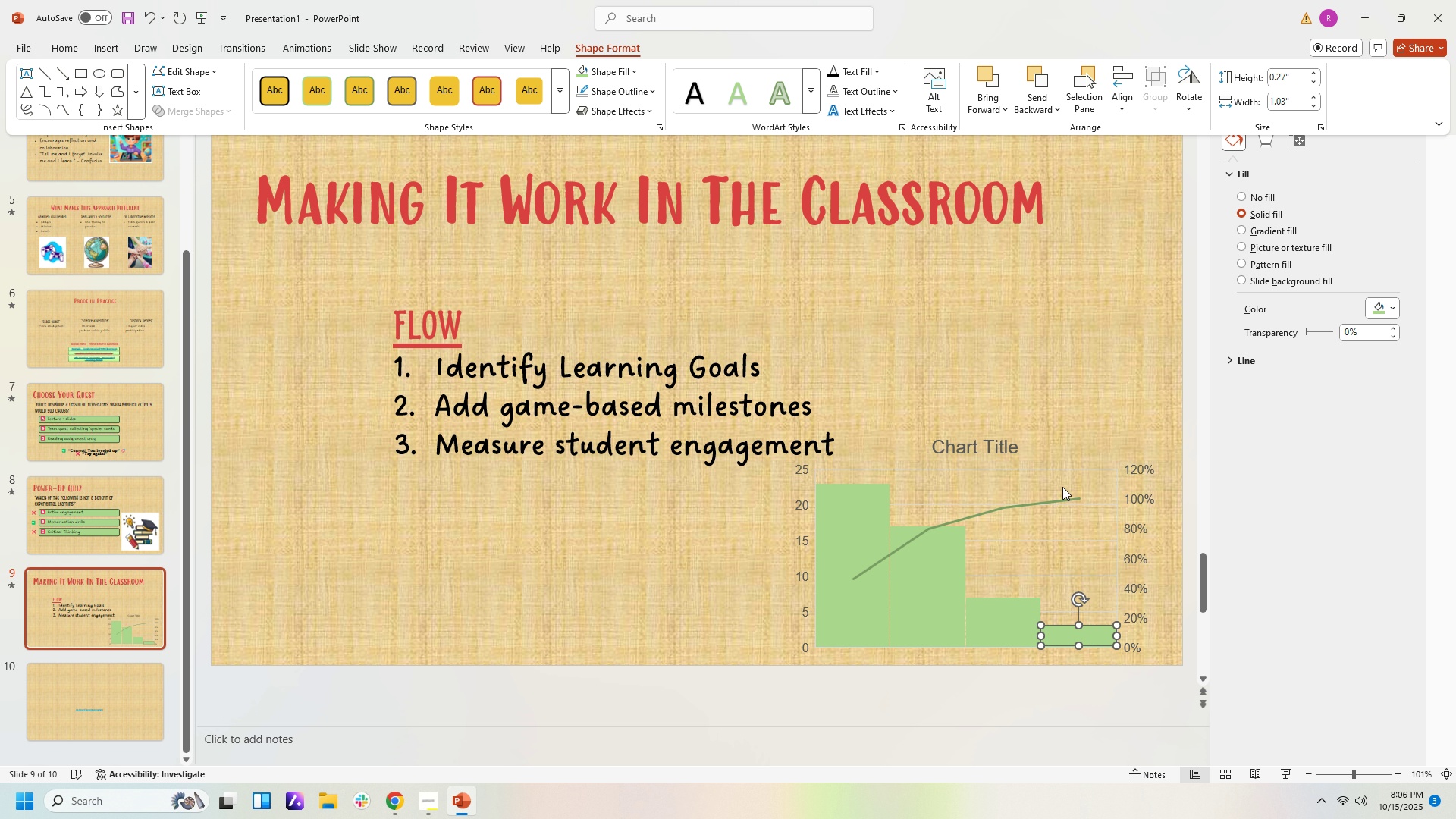 
left_click([1062, 487])
 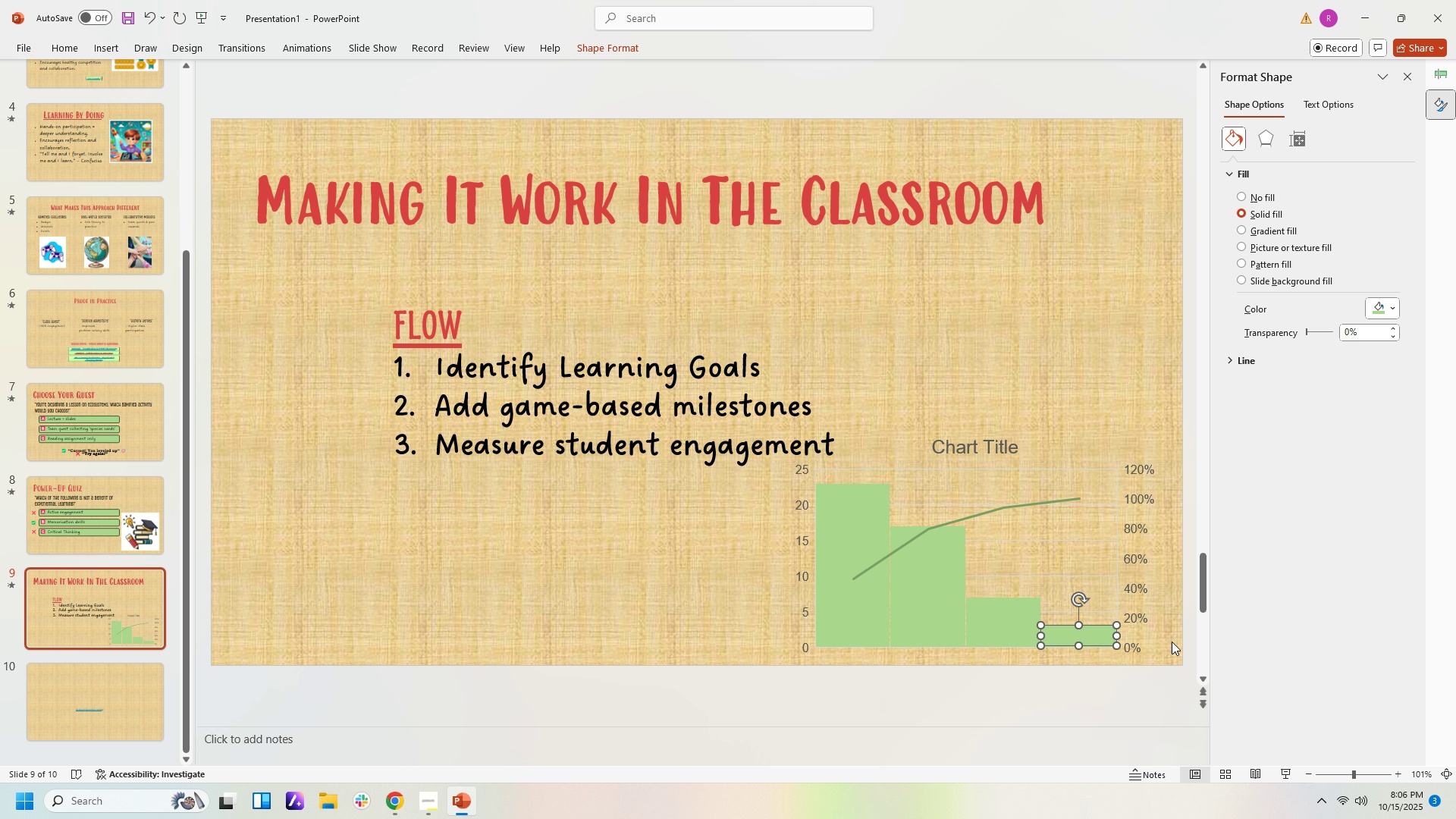 
left_click([1172, 642])
 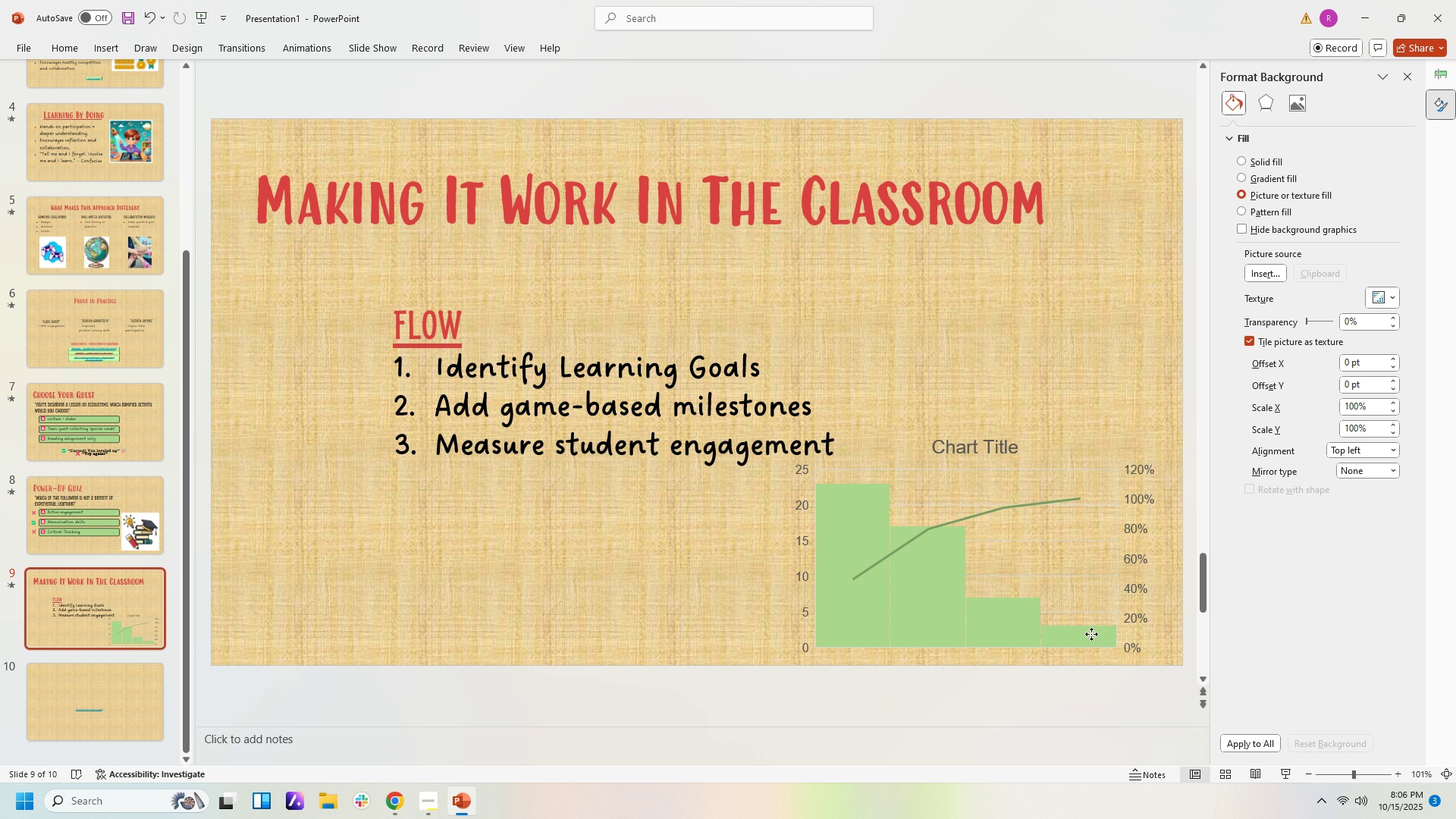 
left_click([1091, 634])
 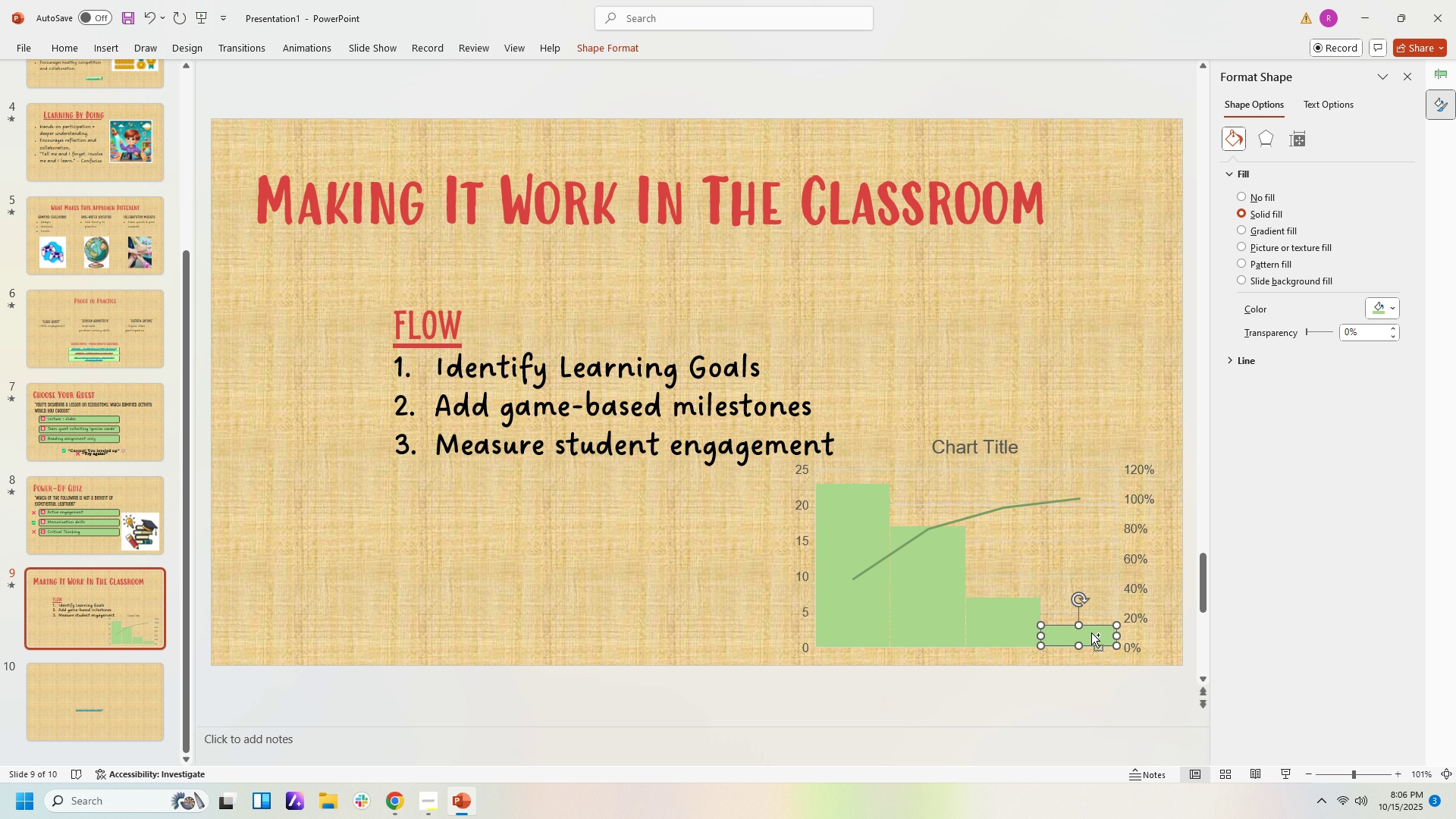 
key(Control+C)
 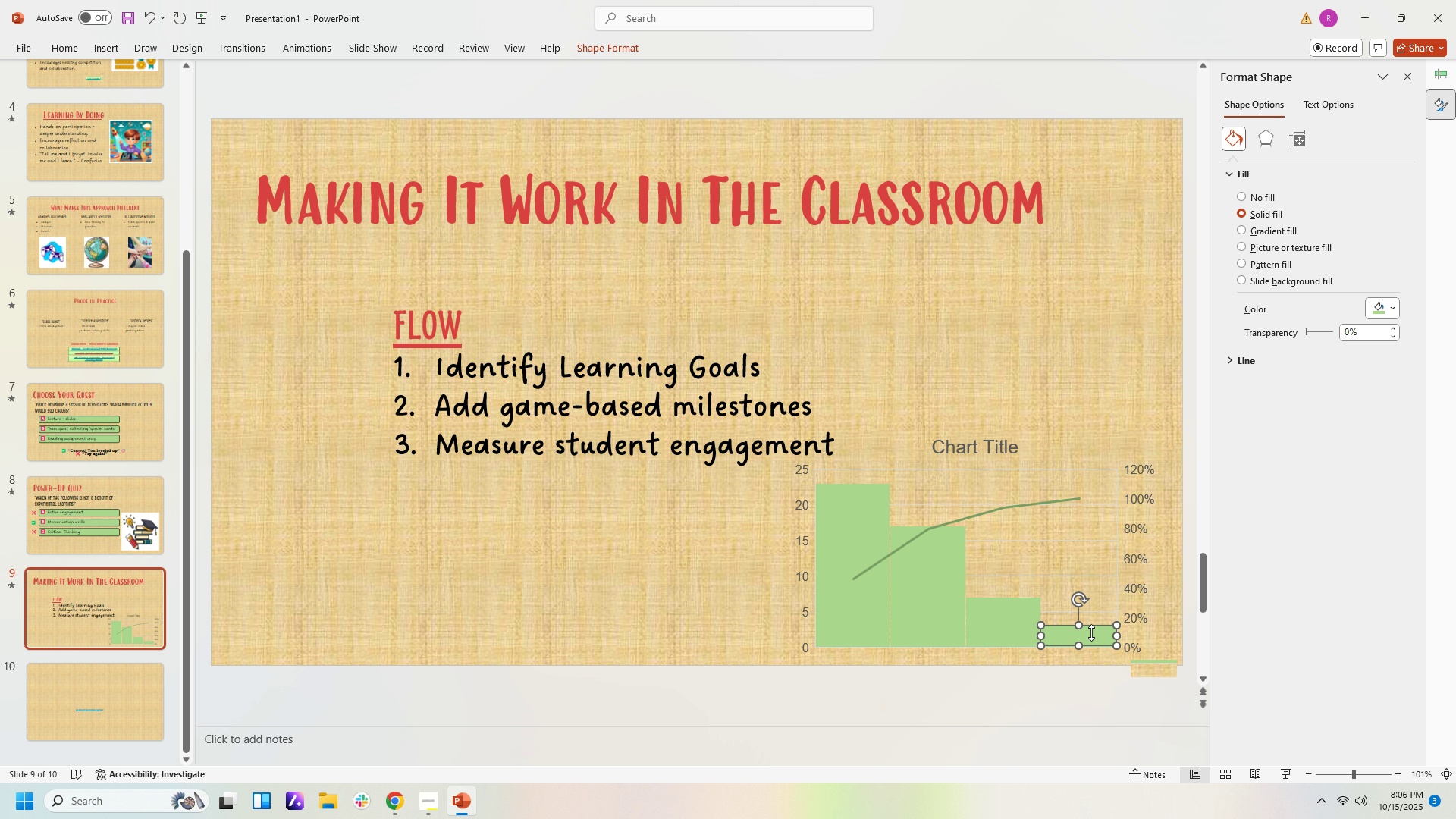 
key(Control+V)
 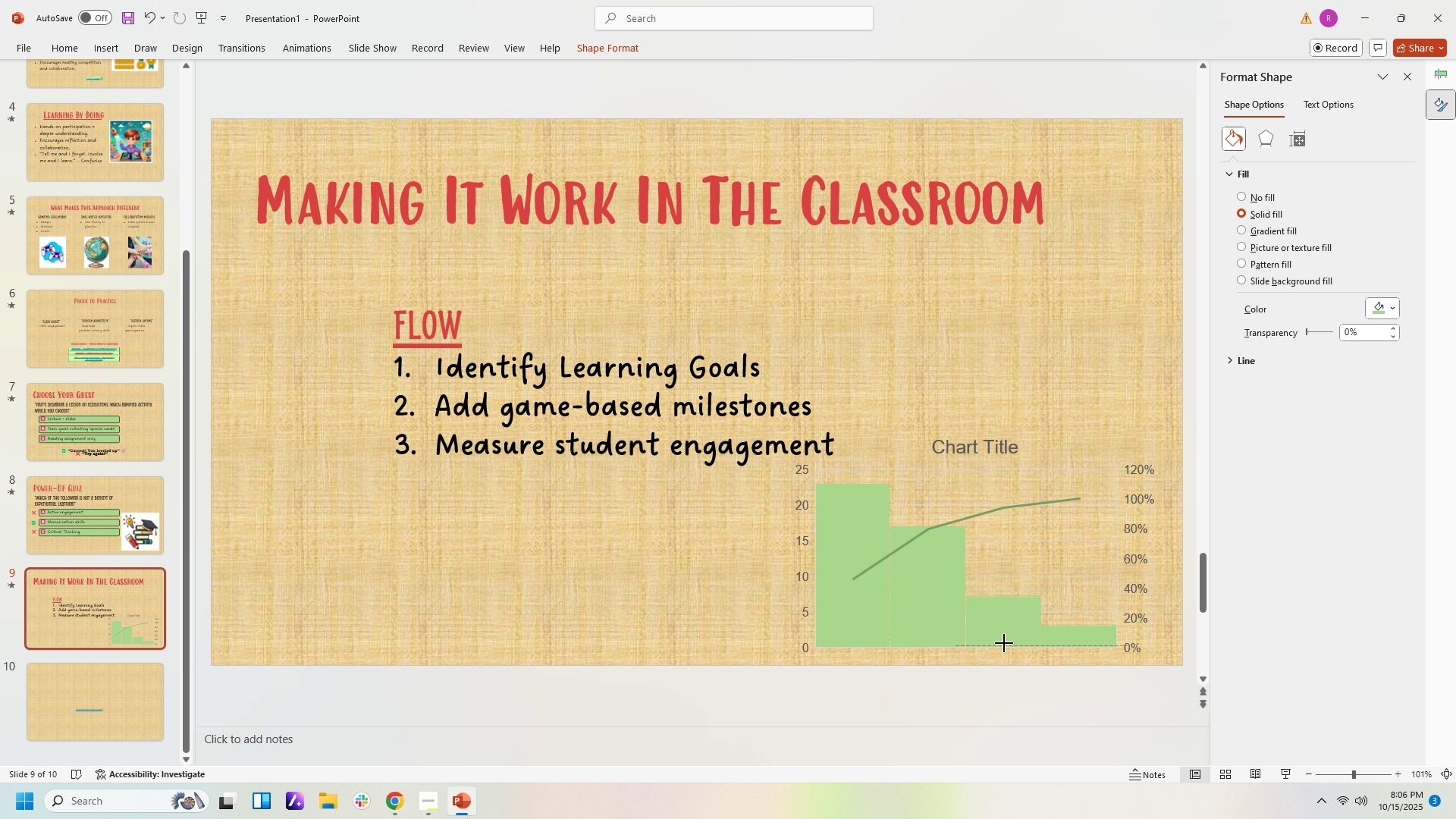 
wait(8.37)
 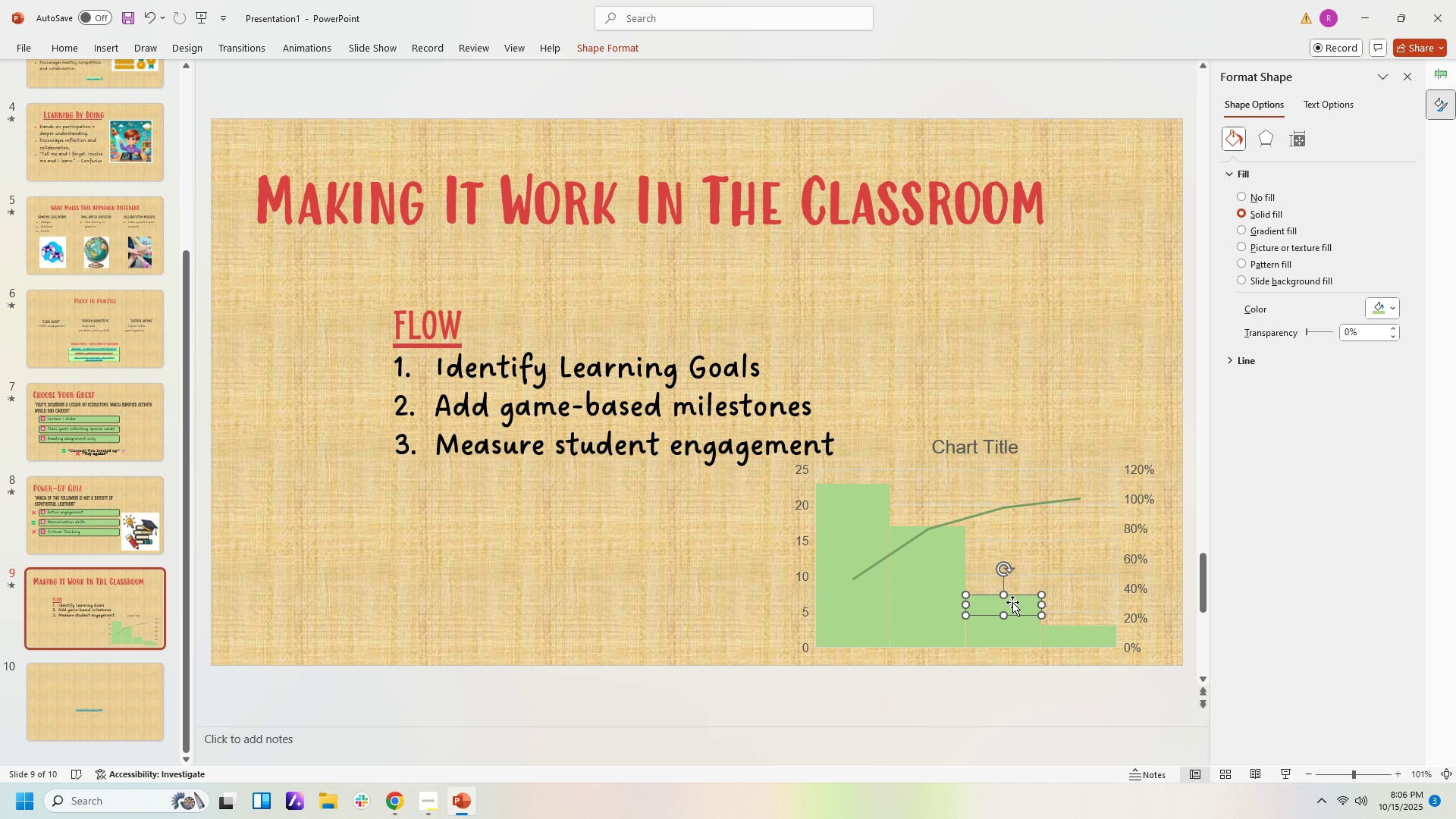 
key(Control+V)
 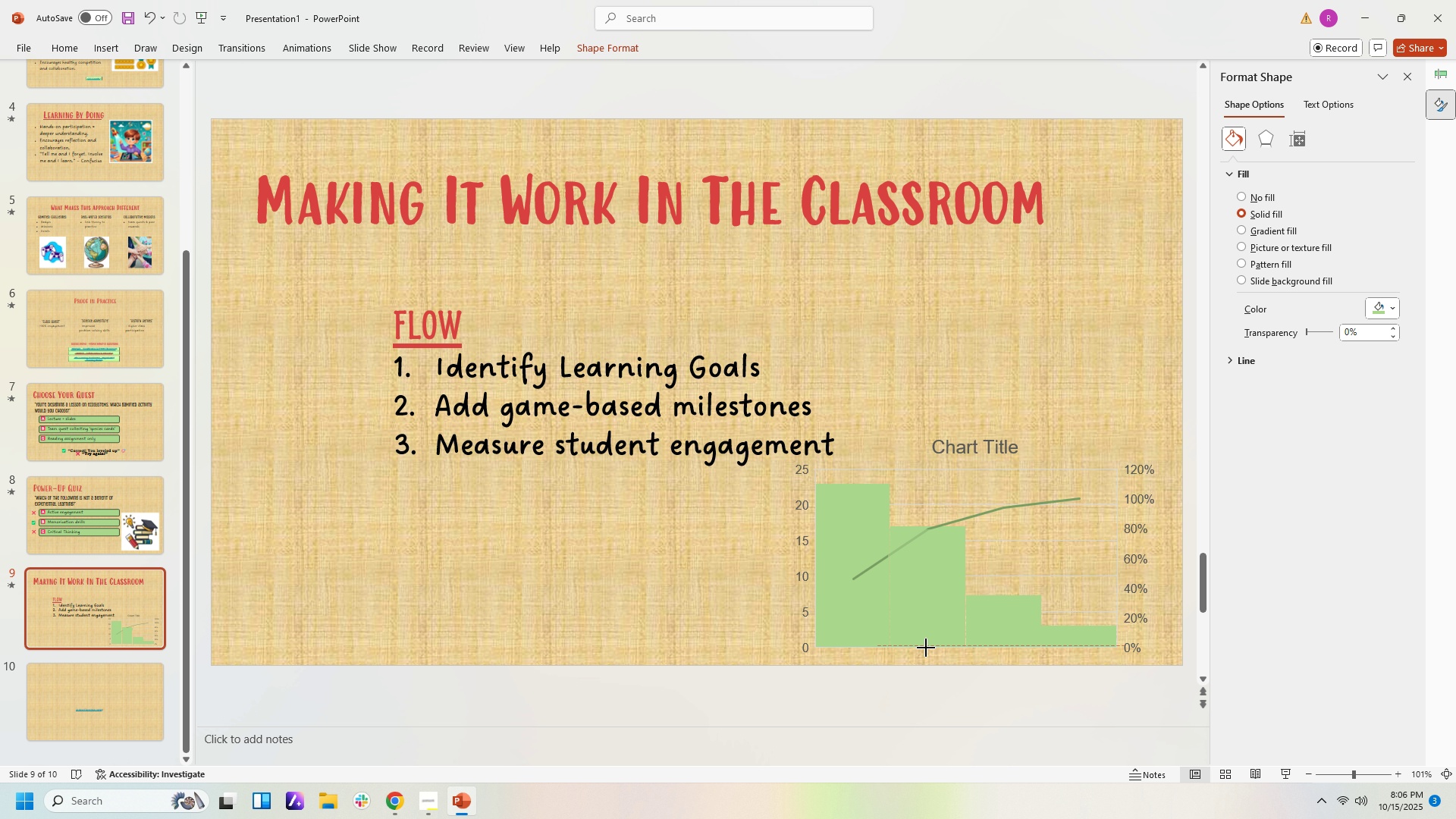 
wait(13.34)
 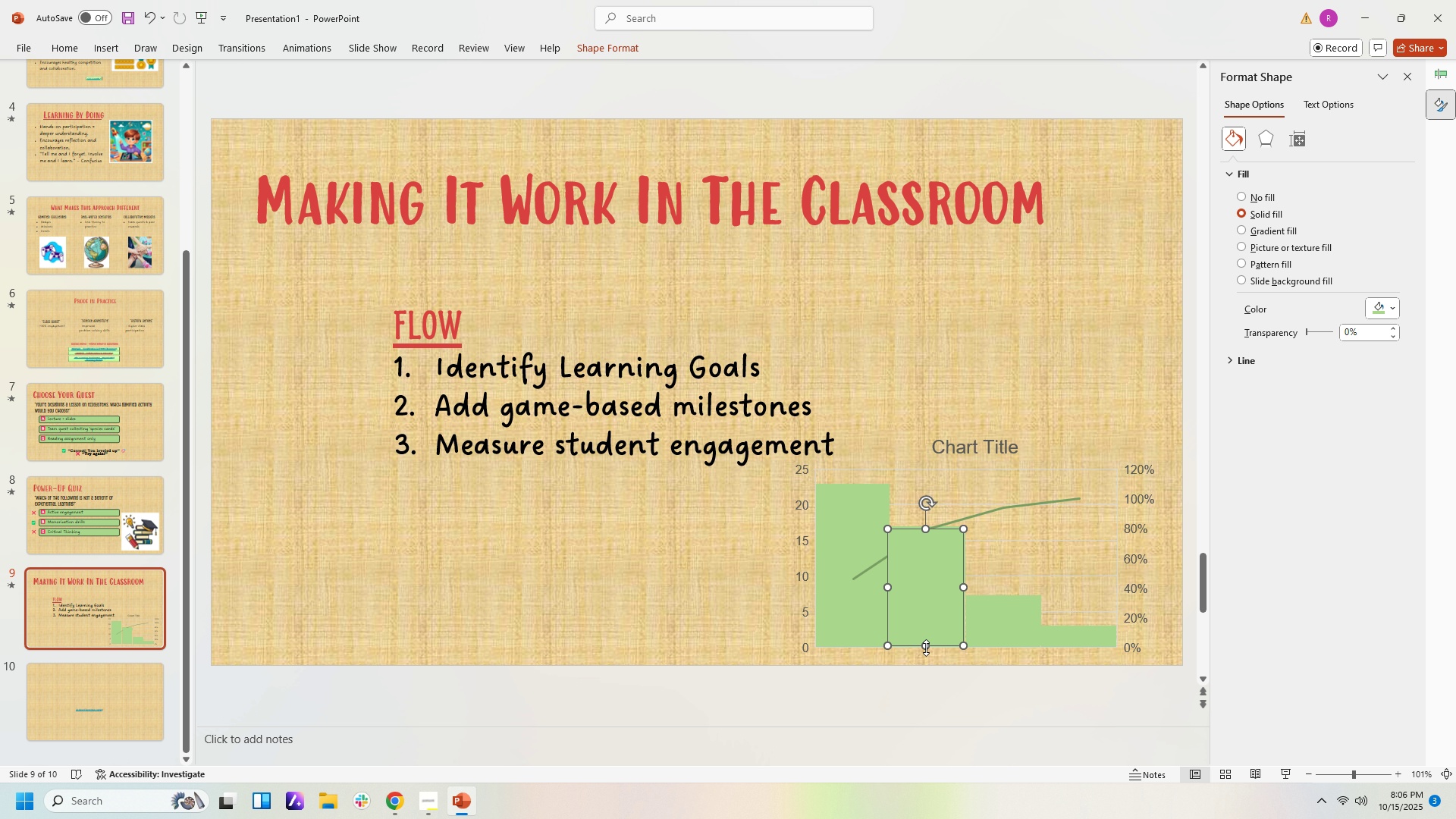 
key(Control+B)
 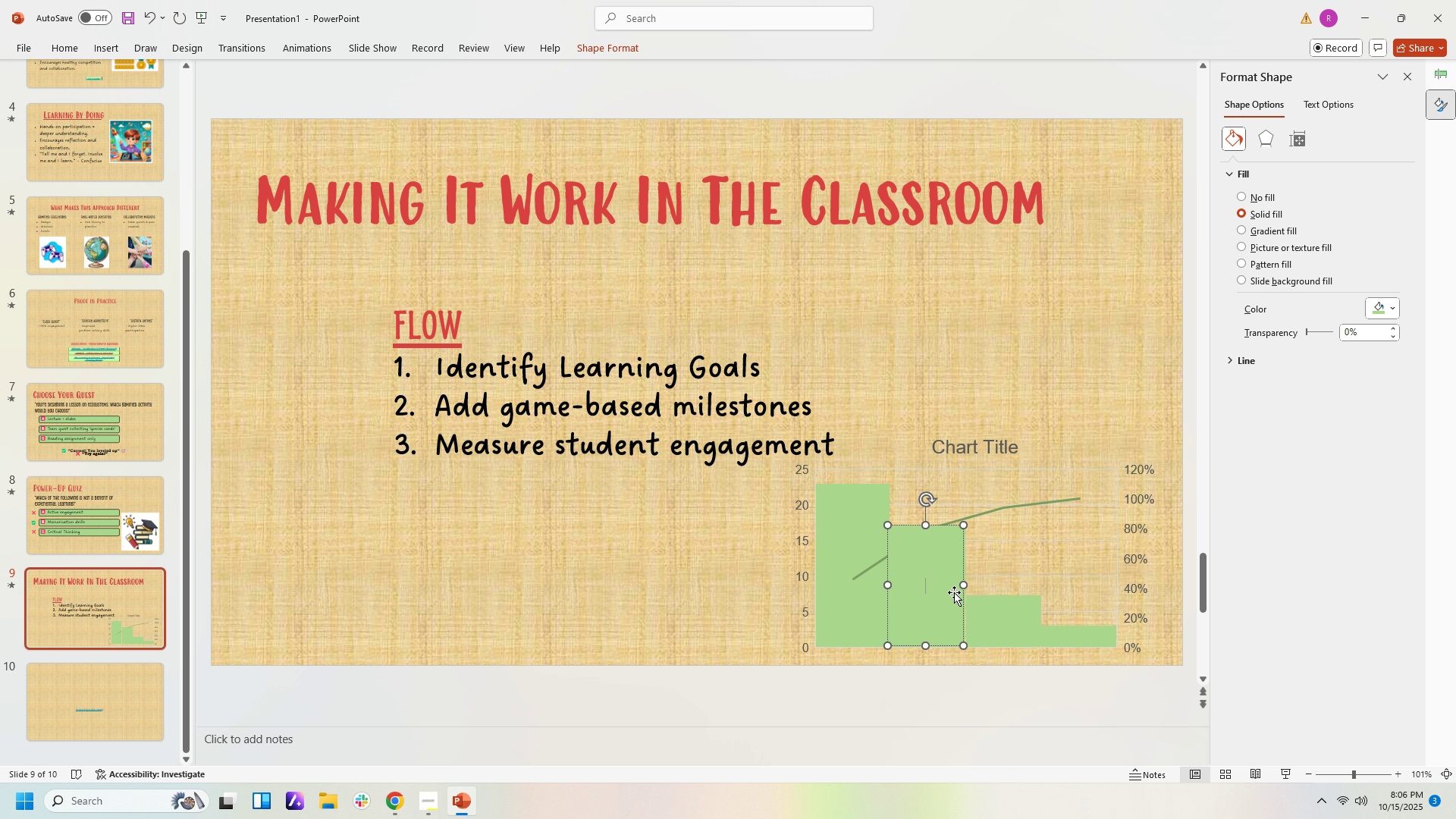 
key(Control+V)
 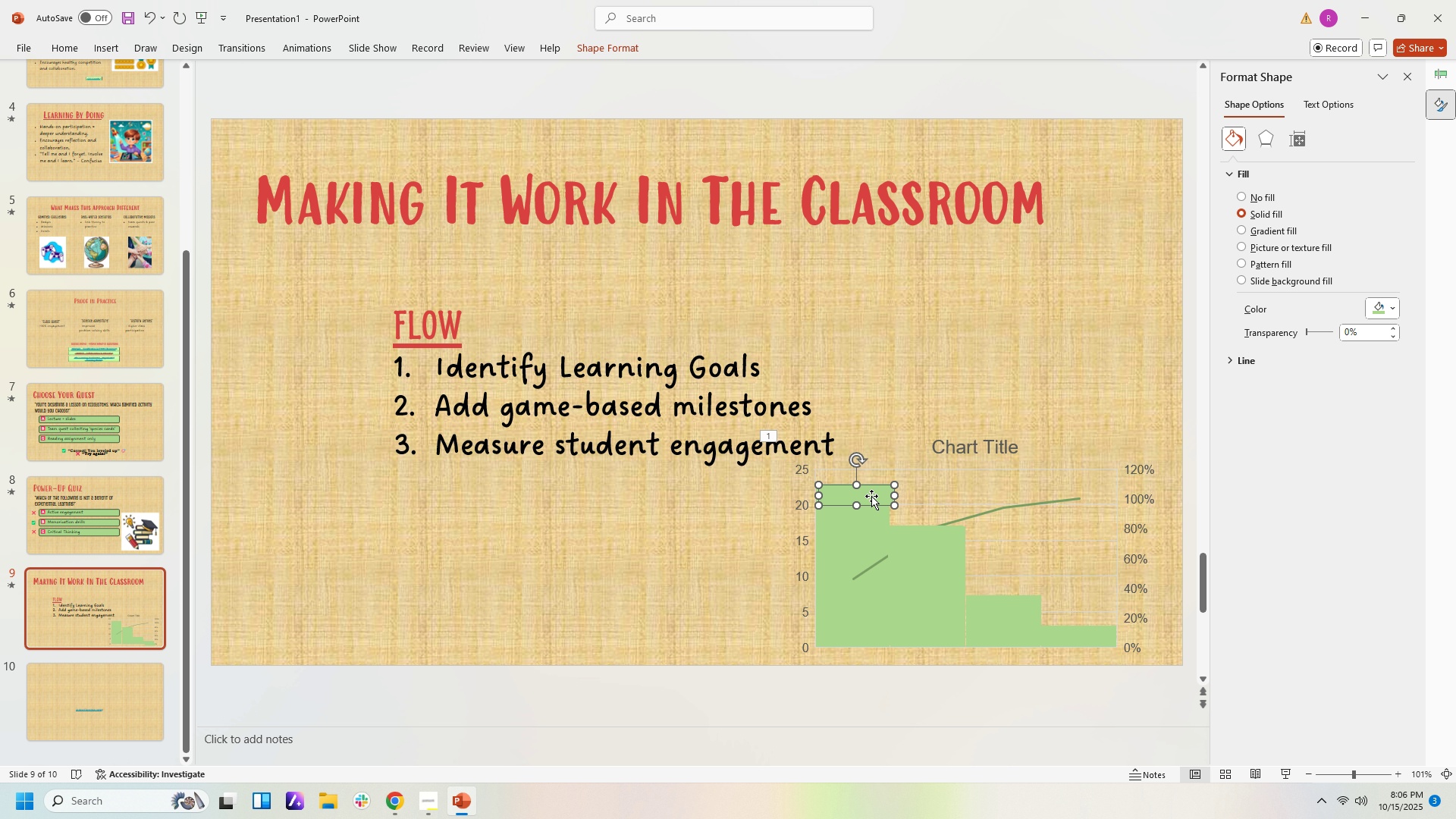 
wait(6.37)
 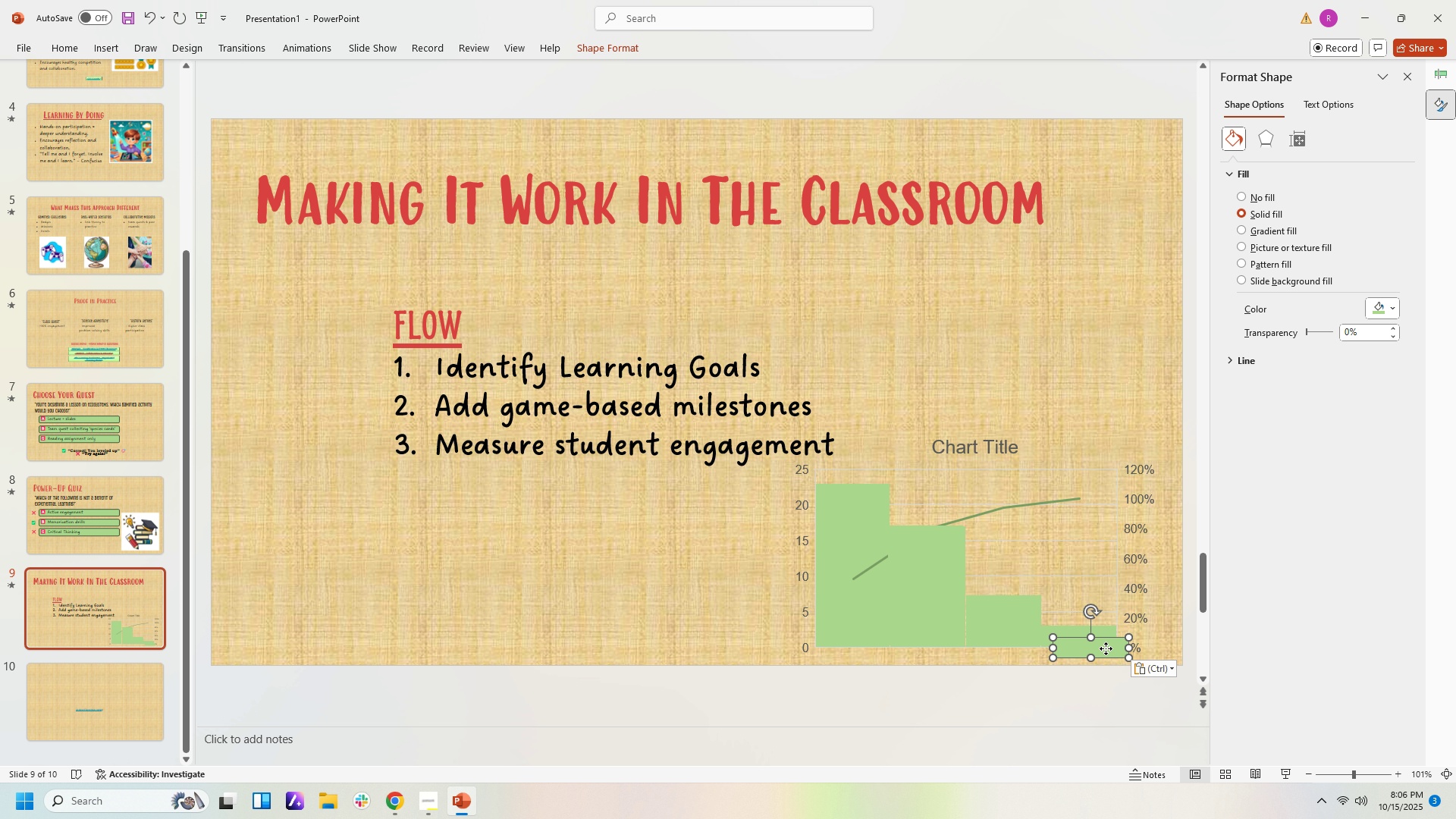 
key(ArrowLeft)
 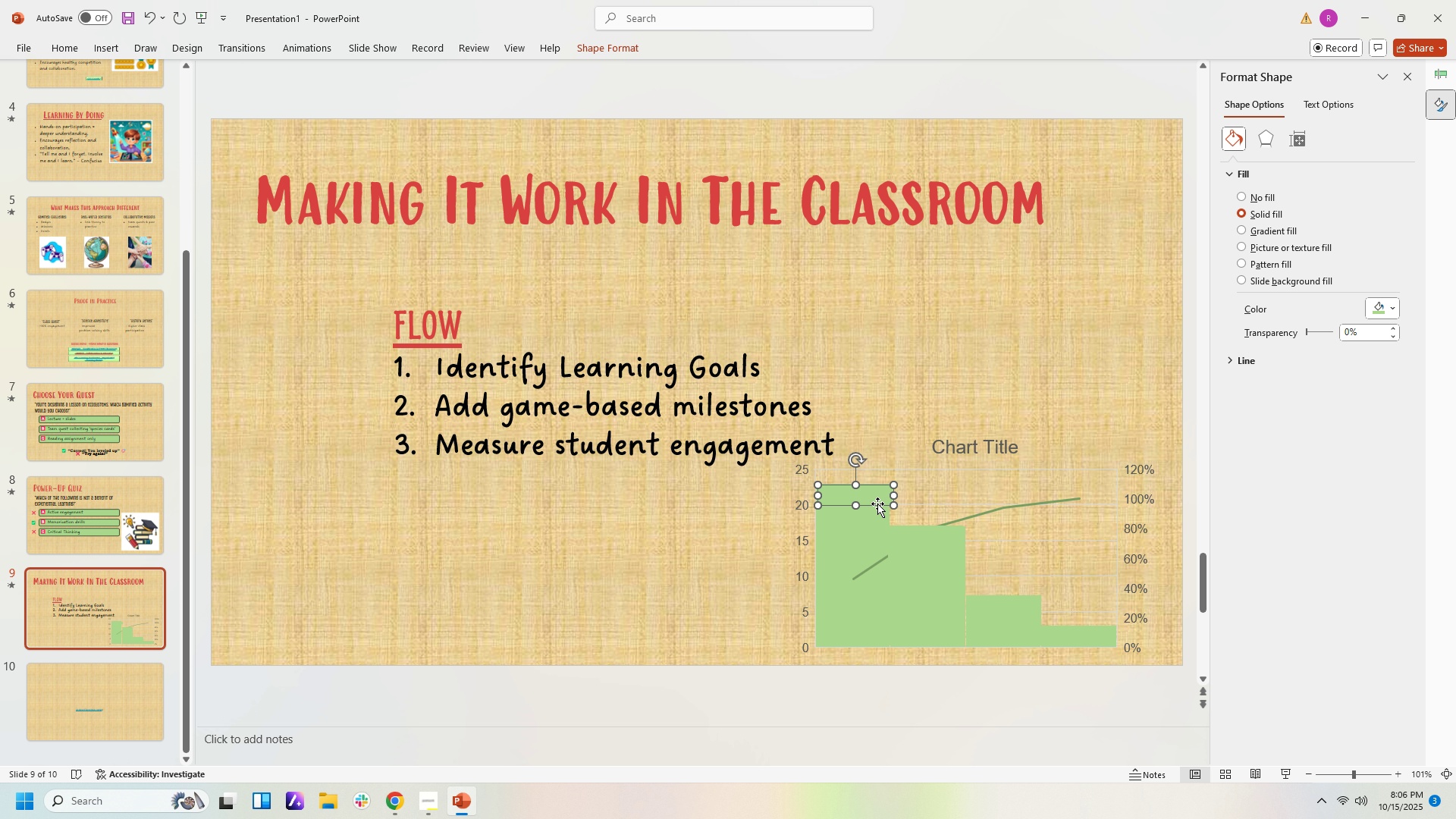 
key(ArrowLeft)
 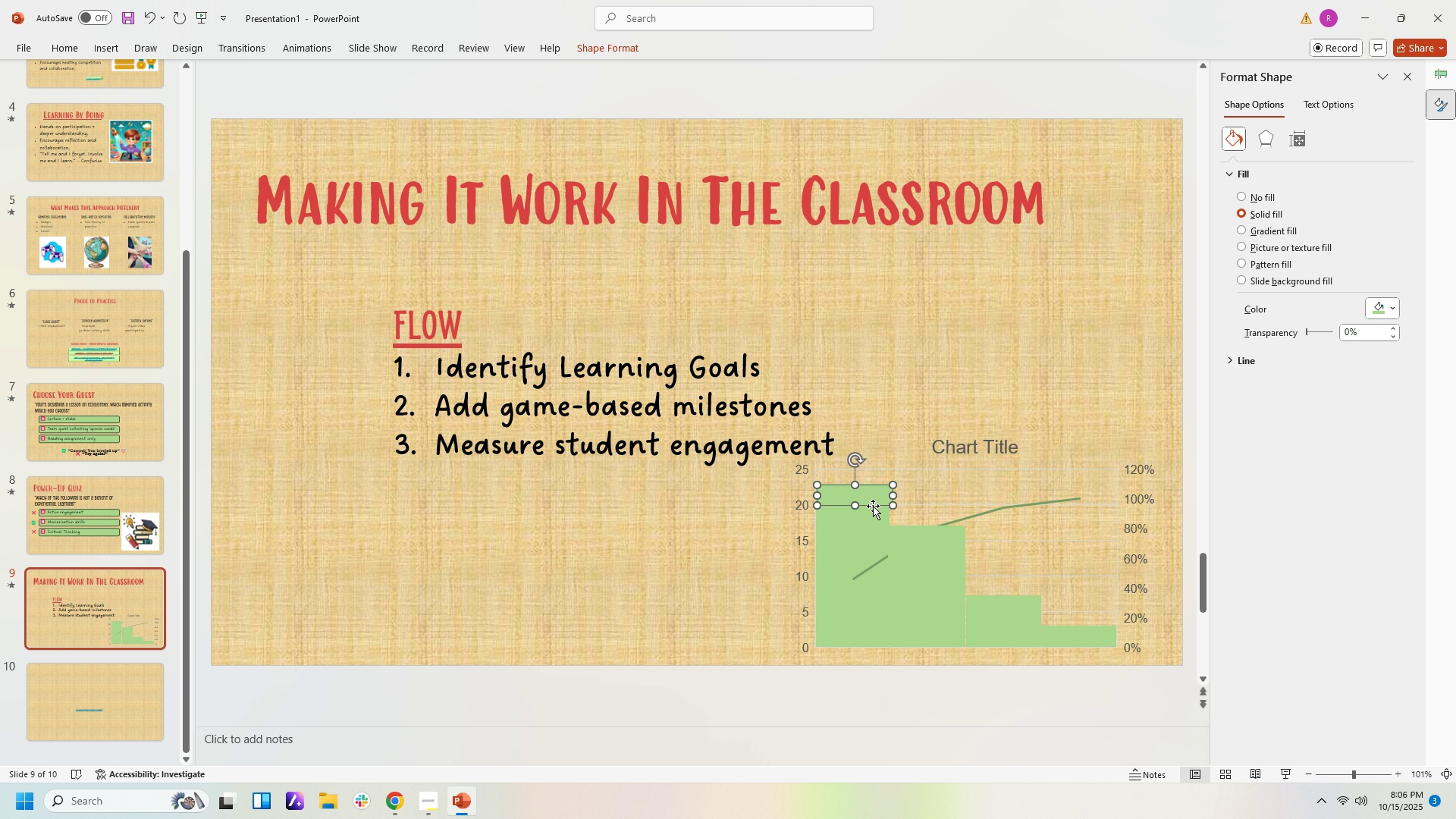 
key(ArrowLeft)
 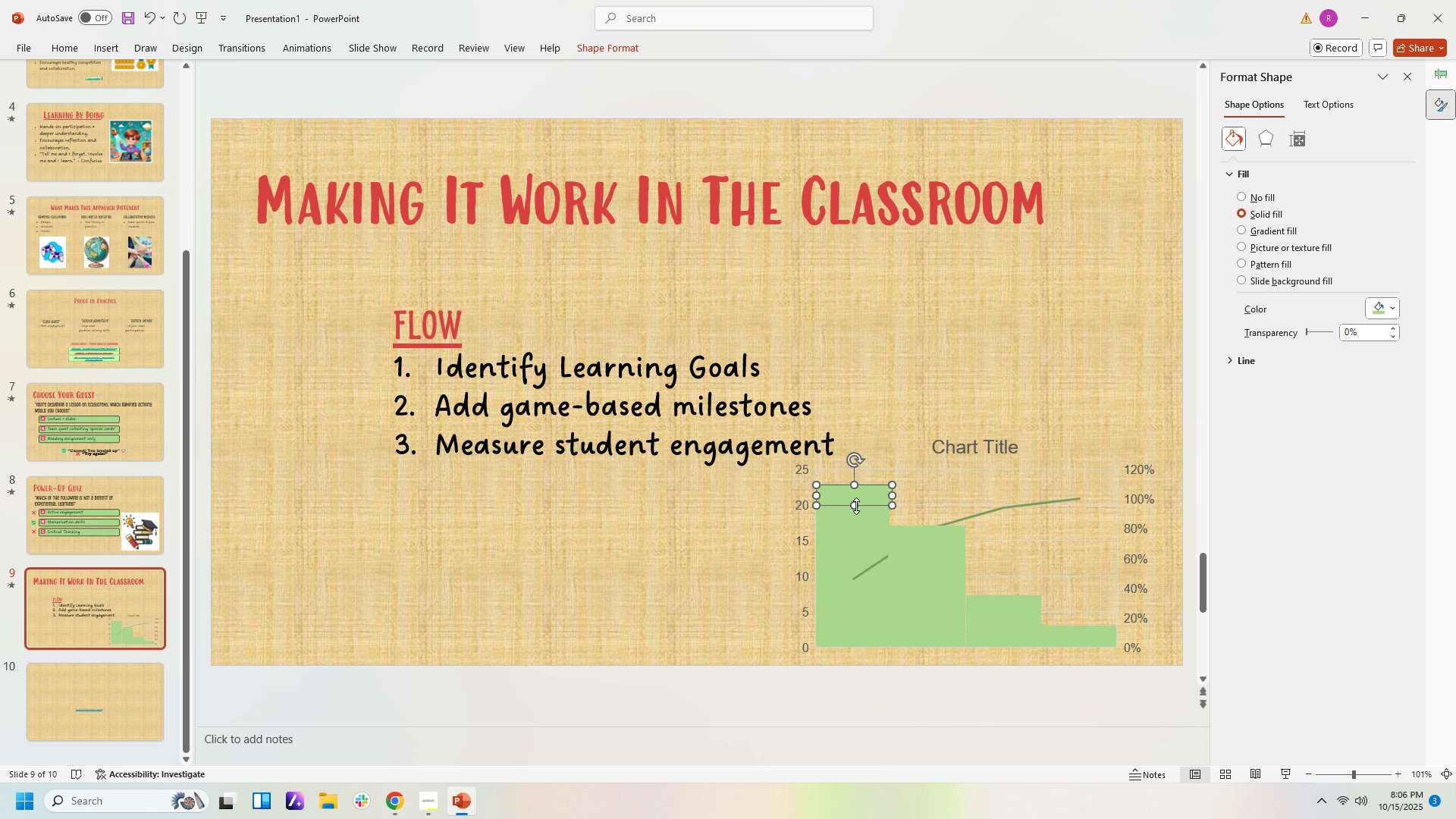 
key(ArrowLeft)
 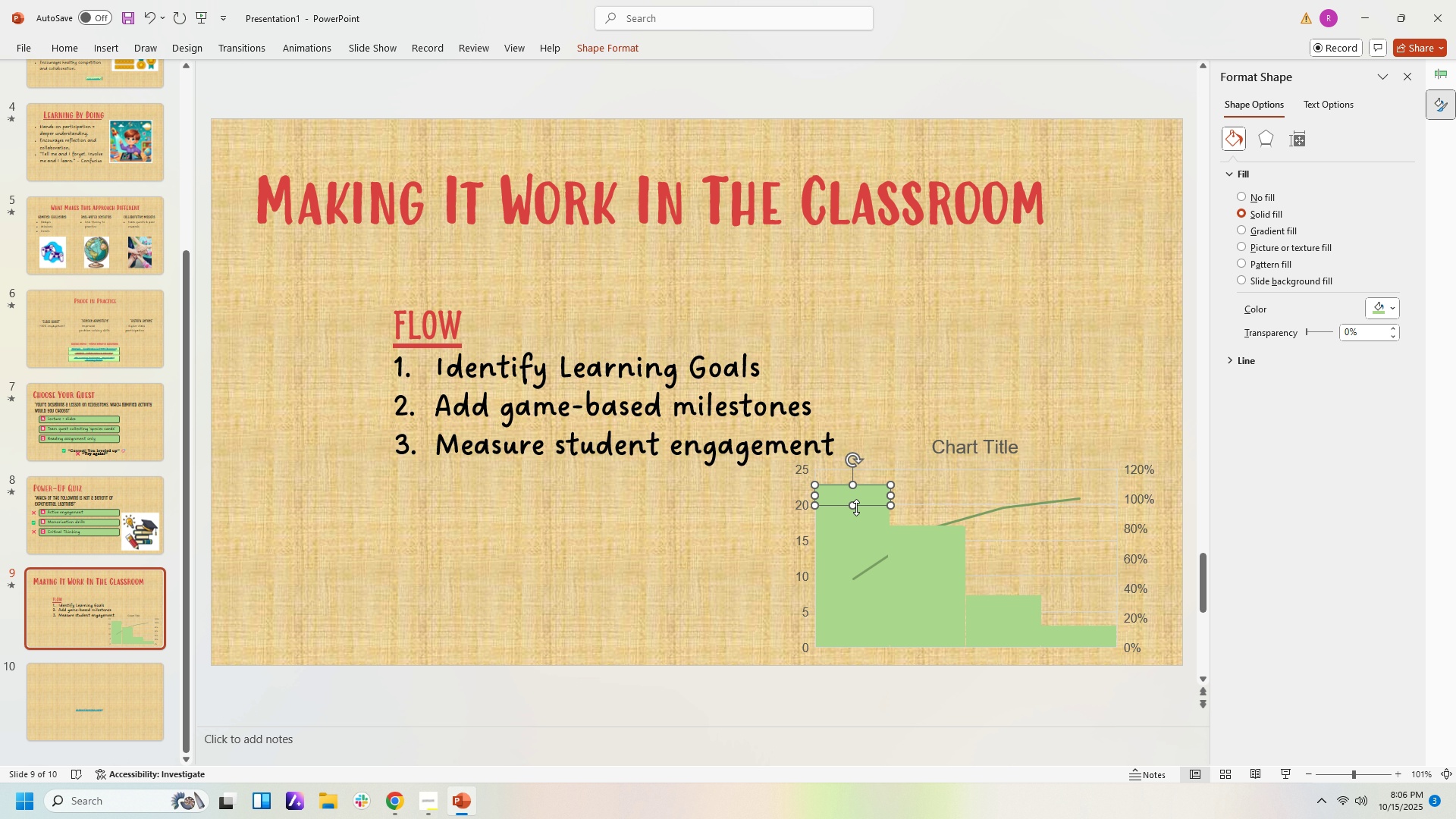 
key(ArrowLeft)
 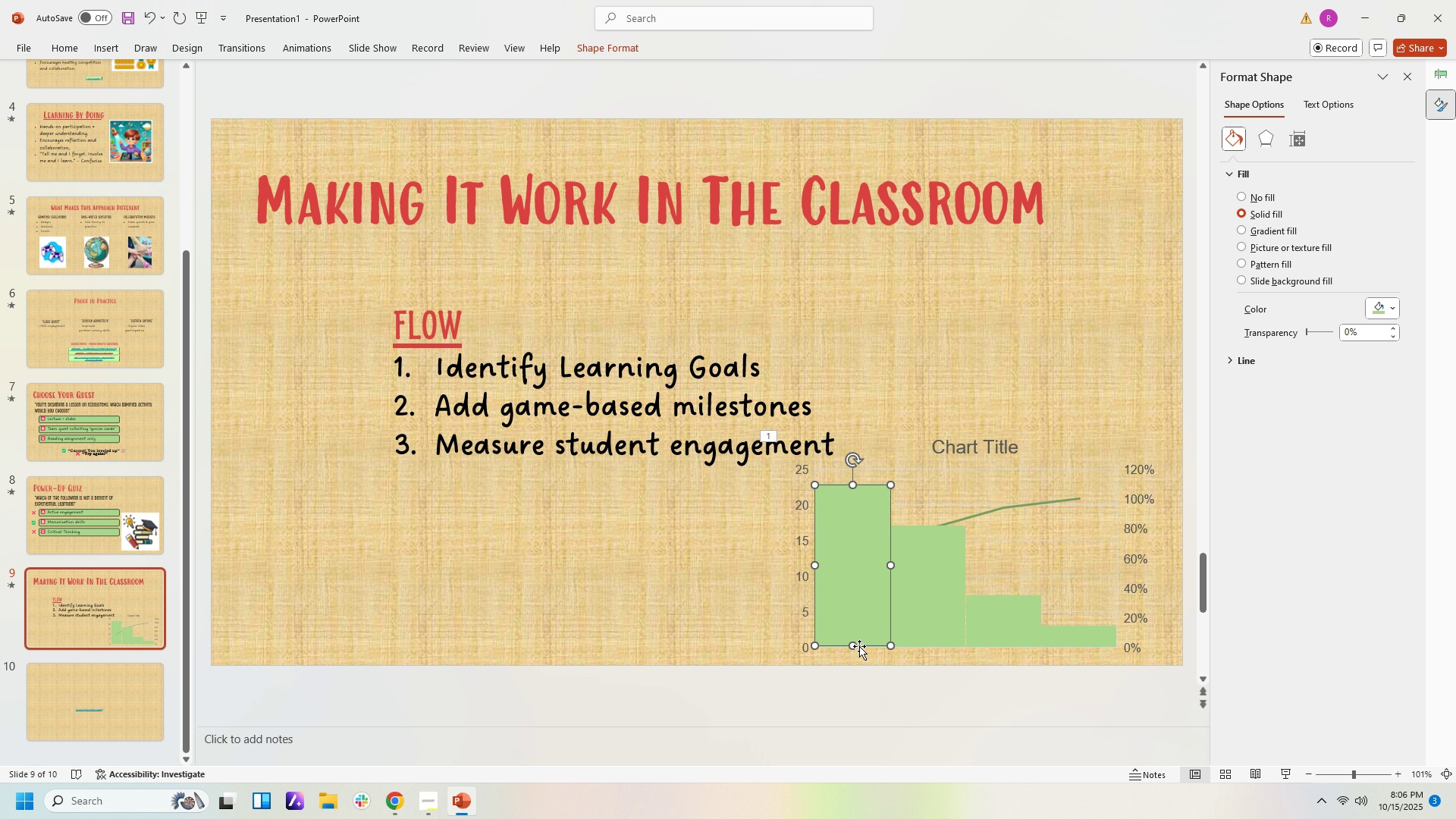 
left_click([1018, 340])
 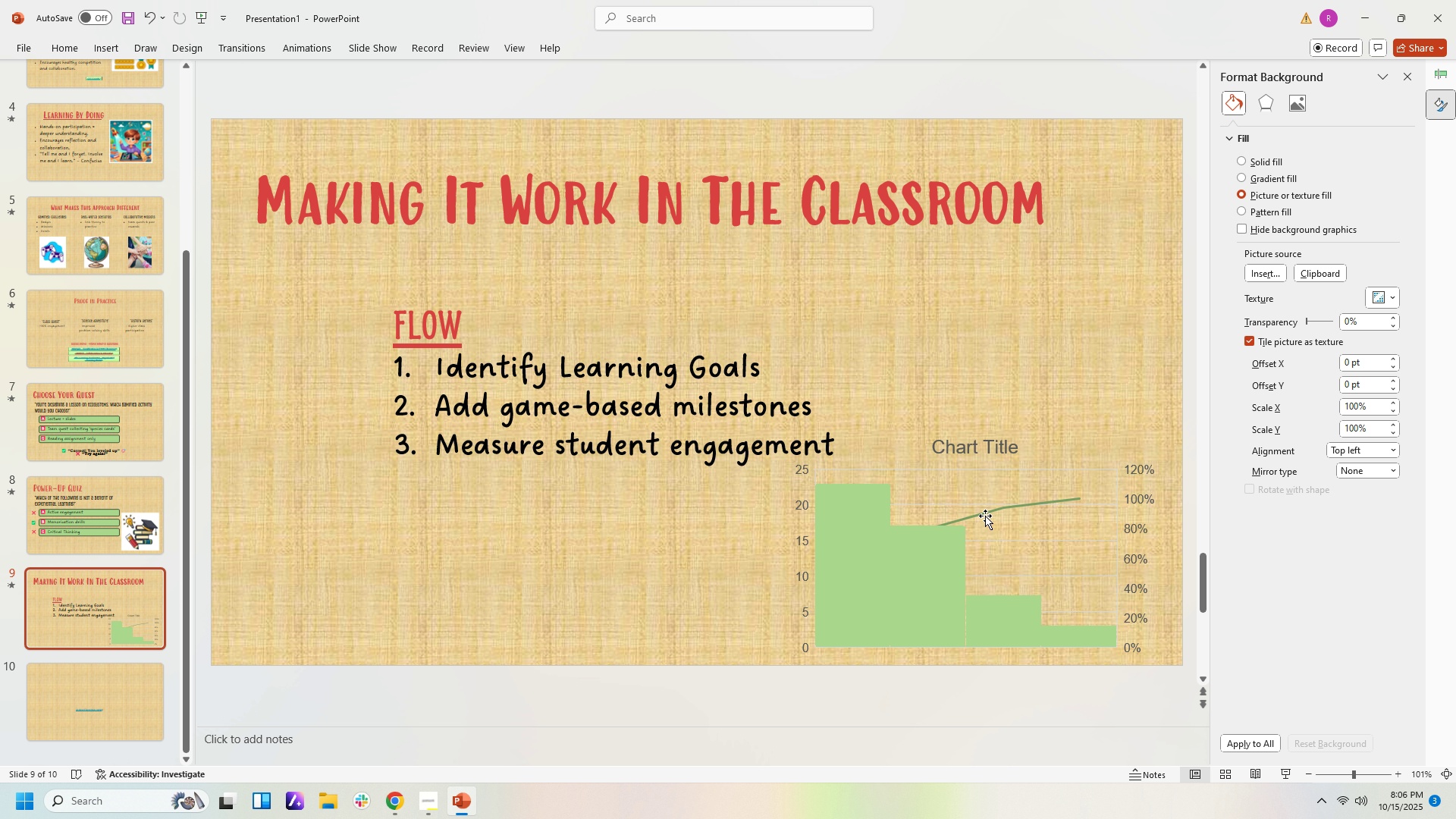 
left_click([859, 576])
 